 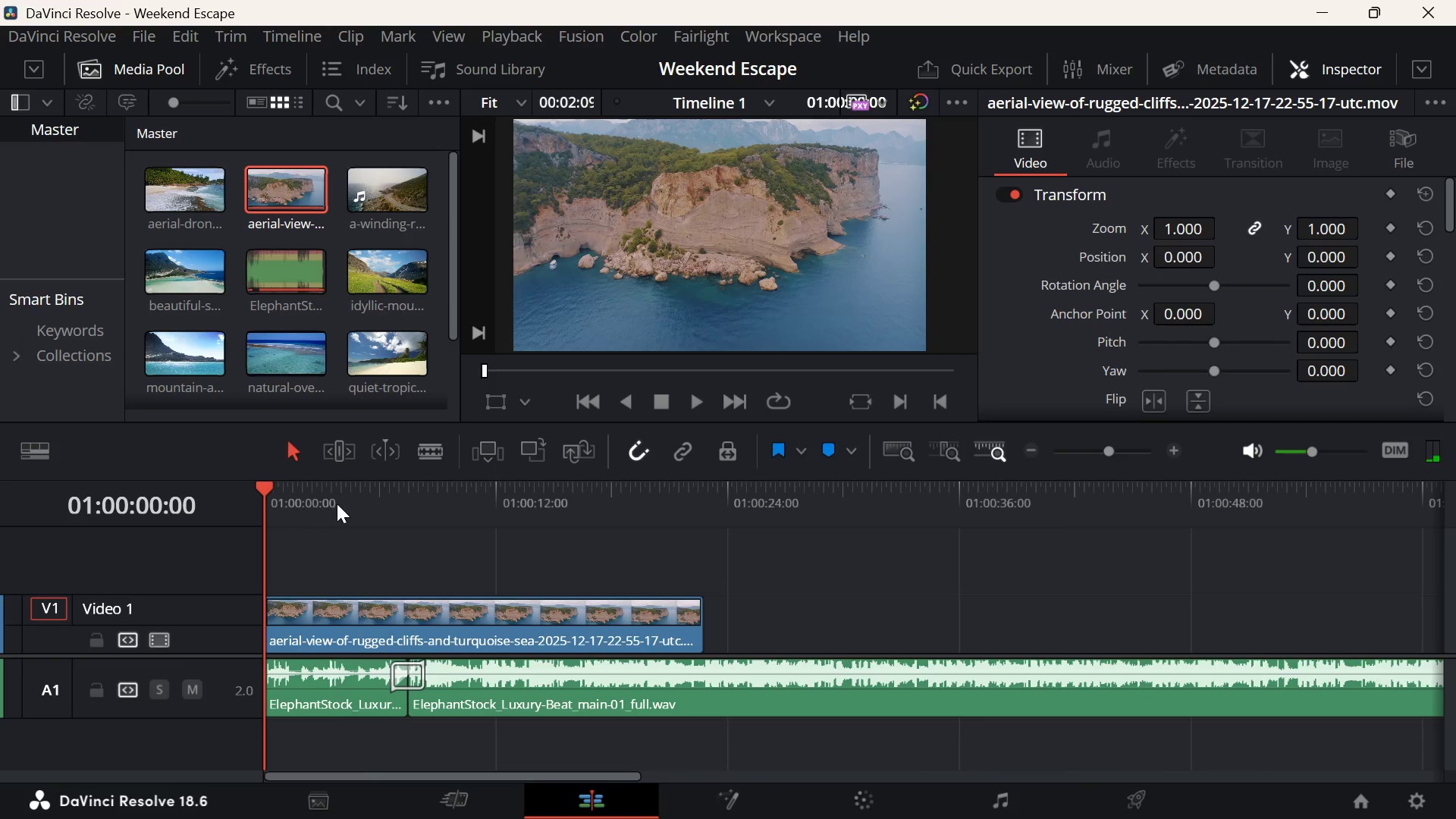 
key(Space)
 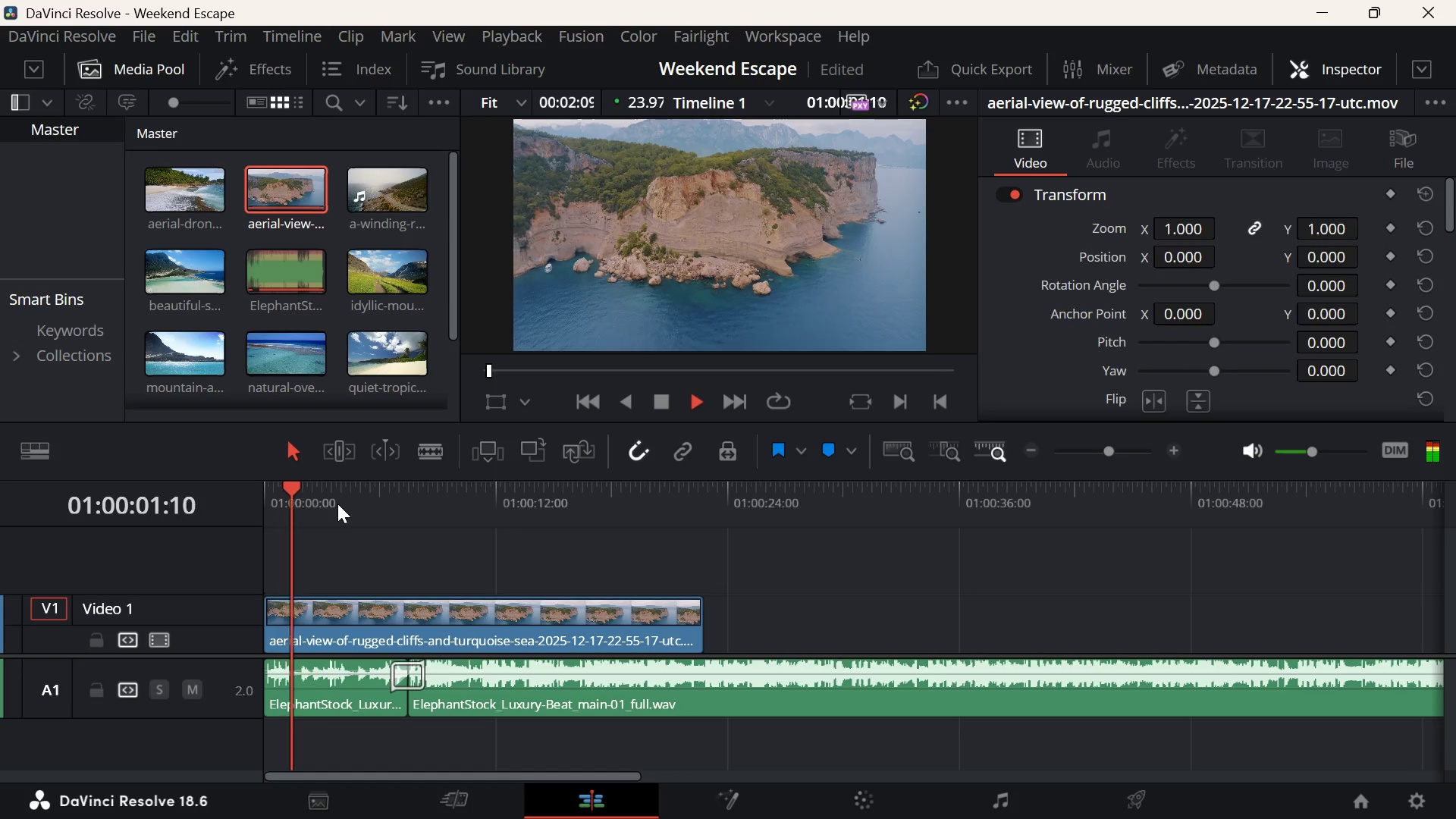 
key(Space)
 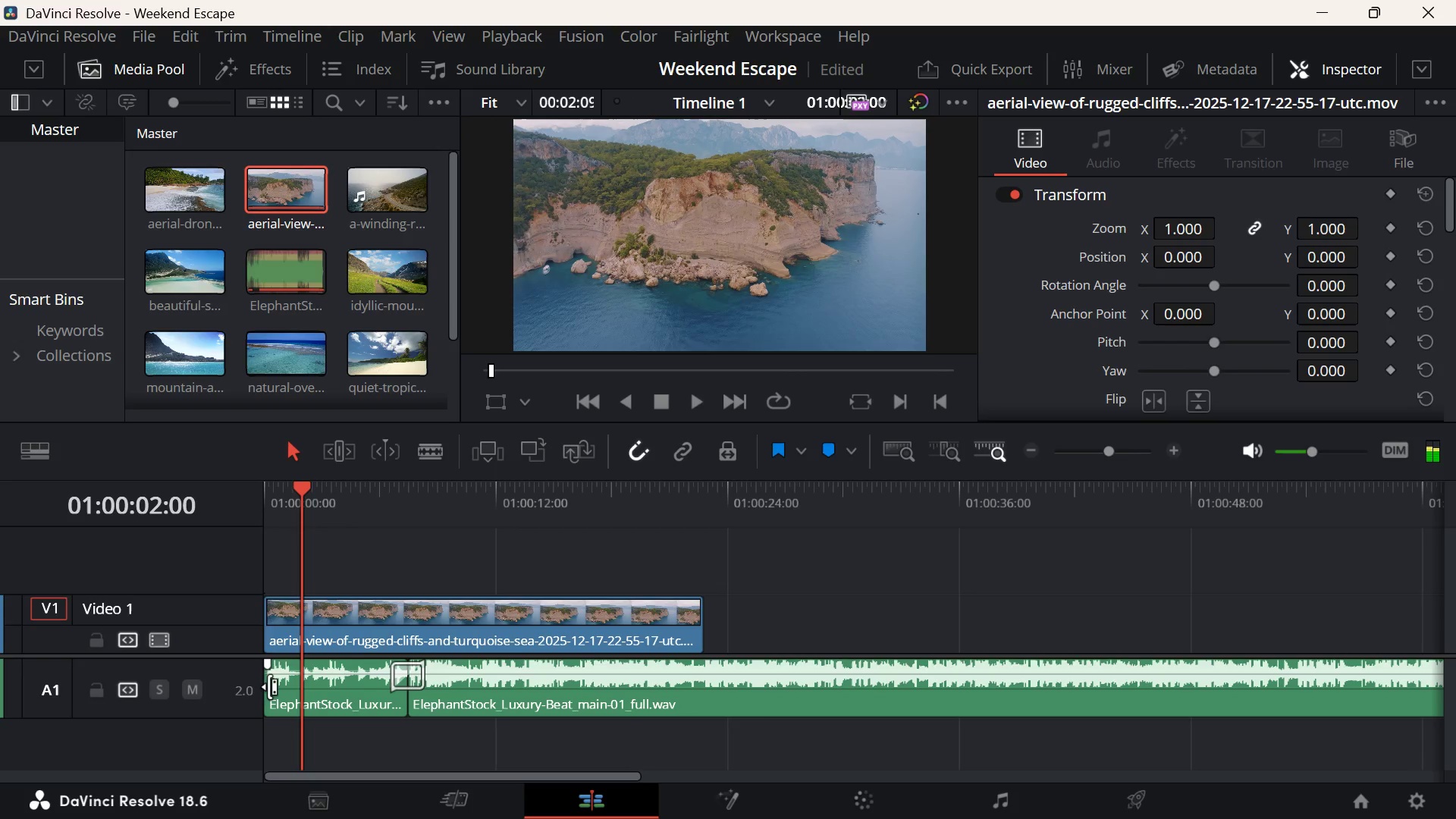 
left_click([268, 686])
 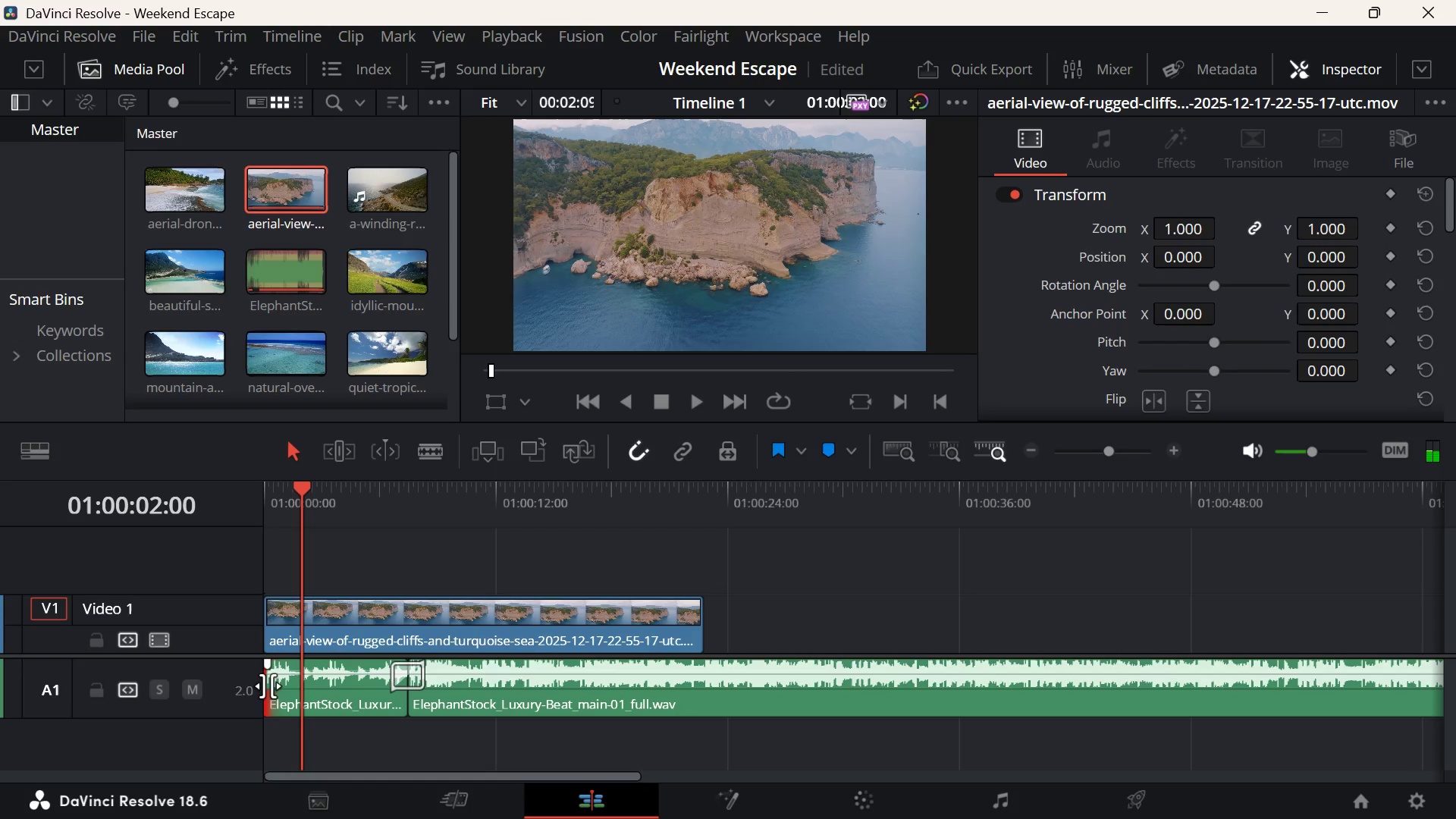 
right_click([268, 686])
 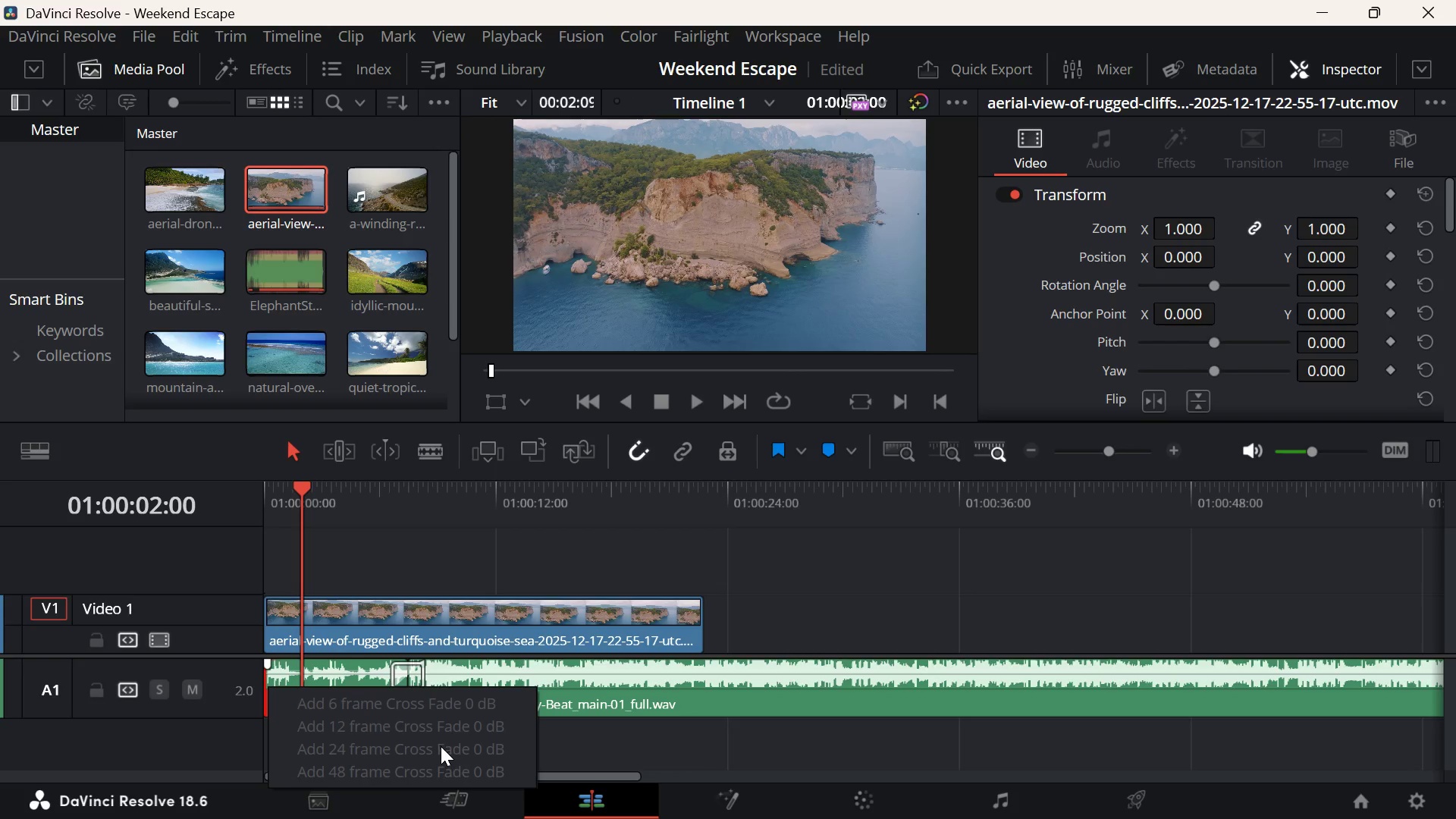 
left_click([356, 755])
 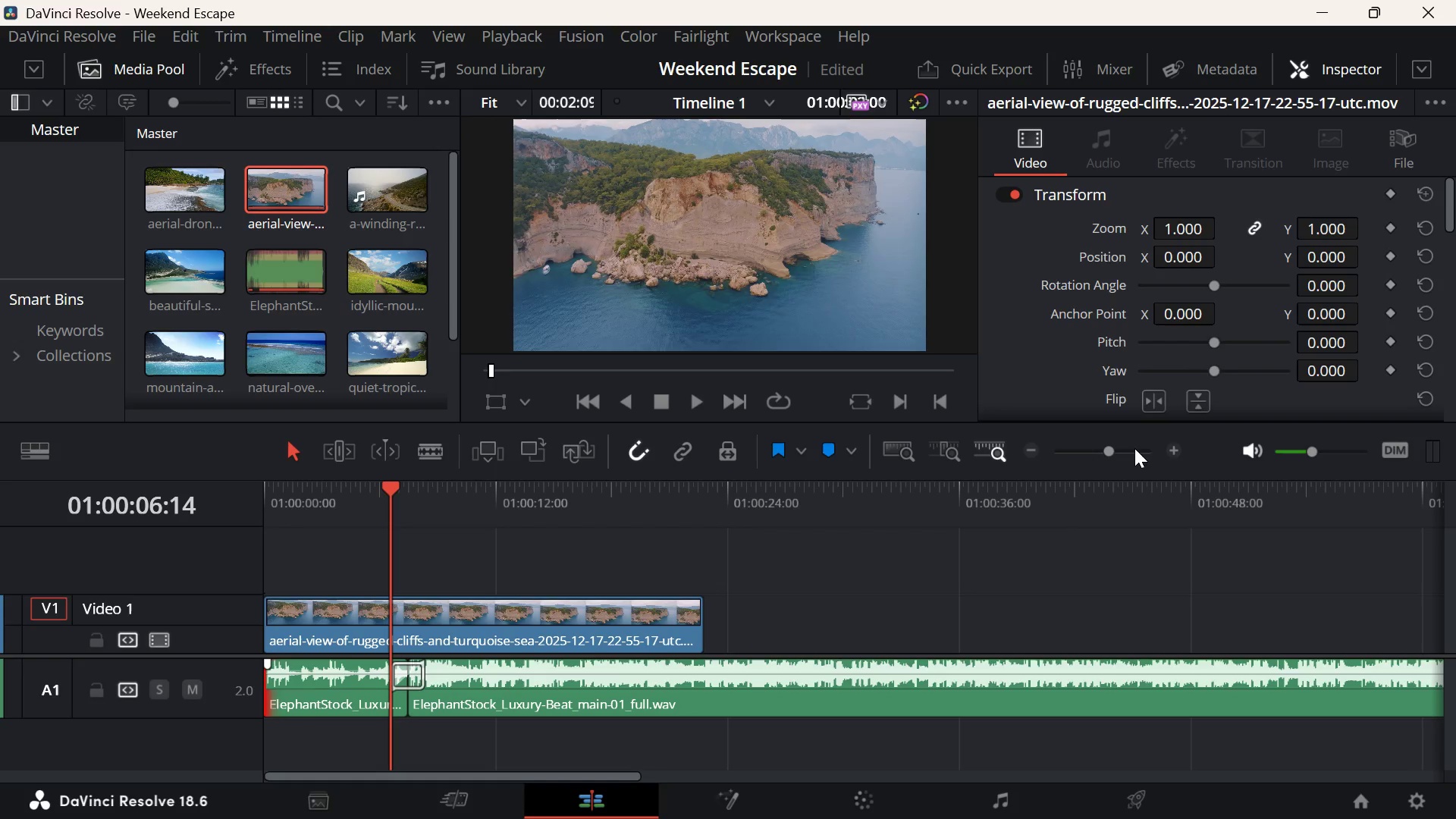 
left_click_drag(start_coordinate=[1120, 457], to_coordinate=[1144, 458])
 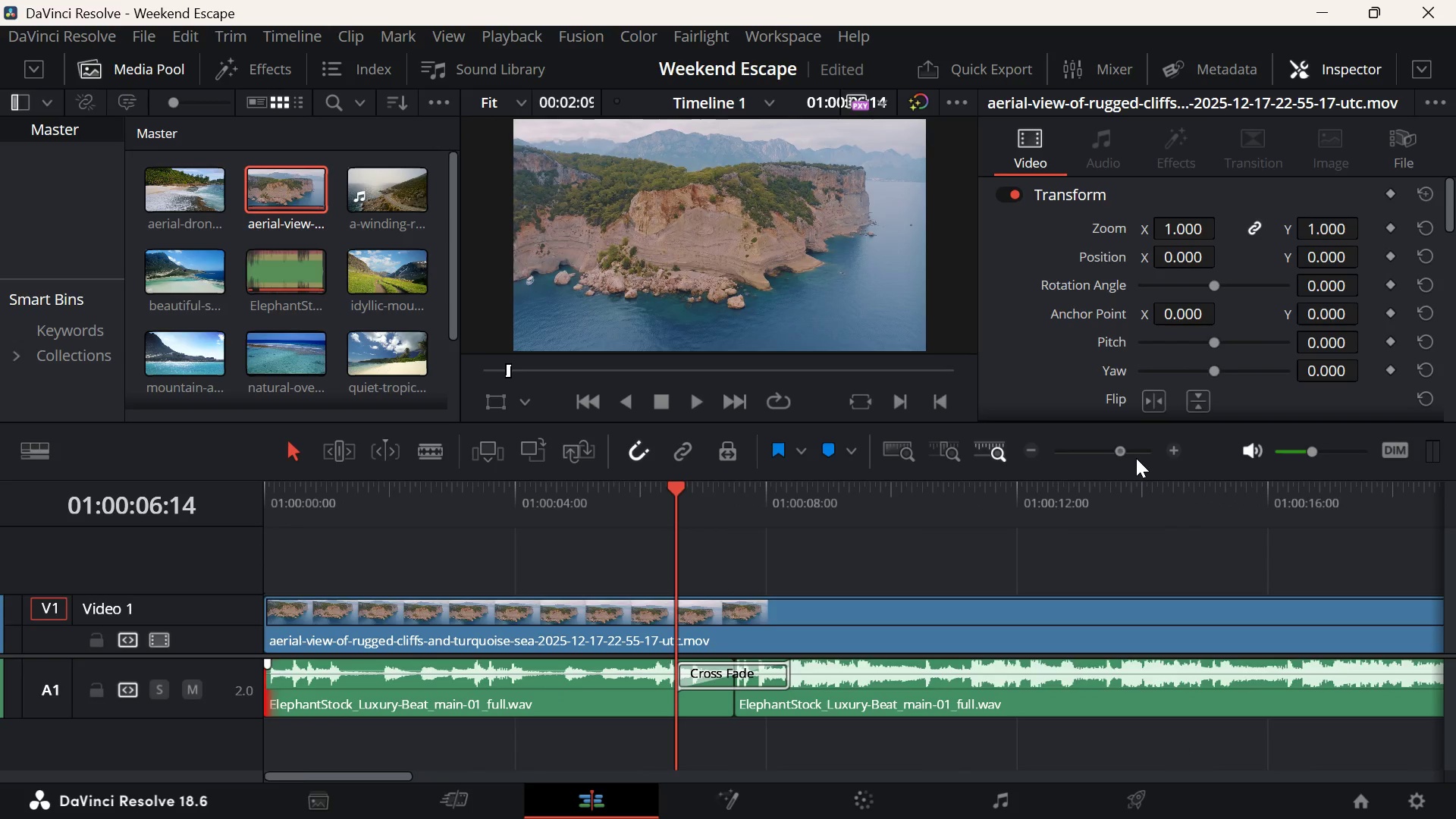 
key(Space)
 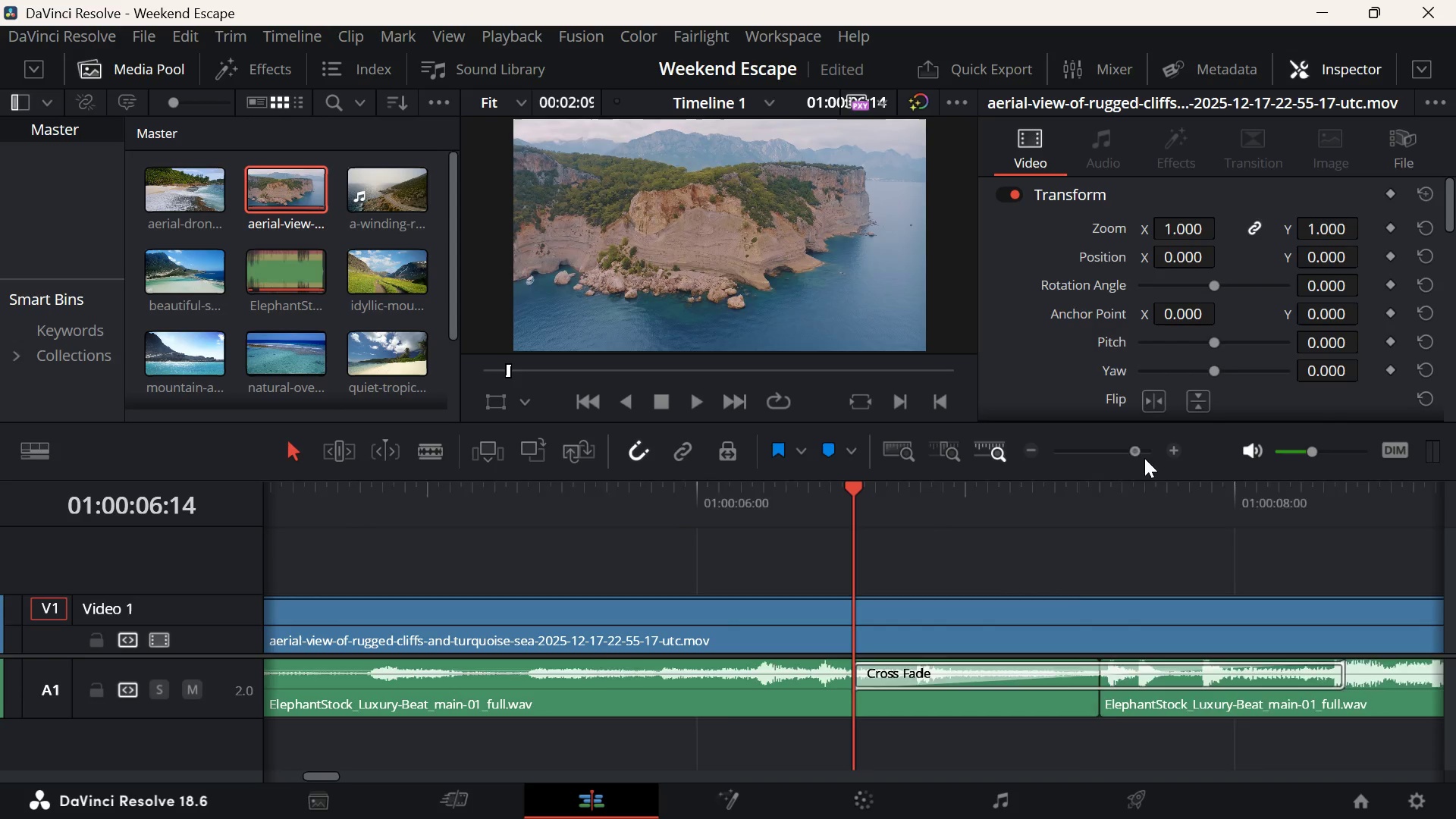 
left_click_drag(start_coordinate=[752, 513], to_coordinate=[0, 538])
 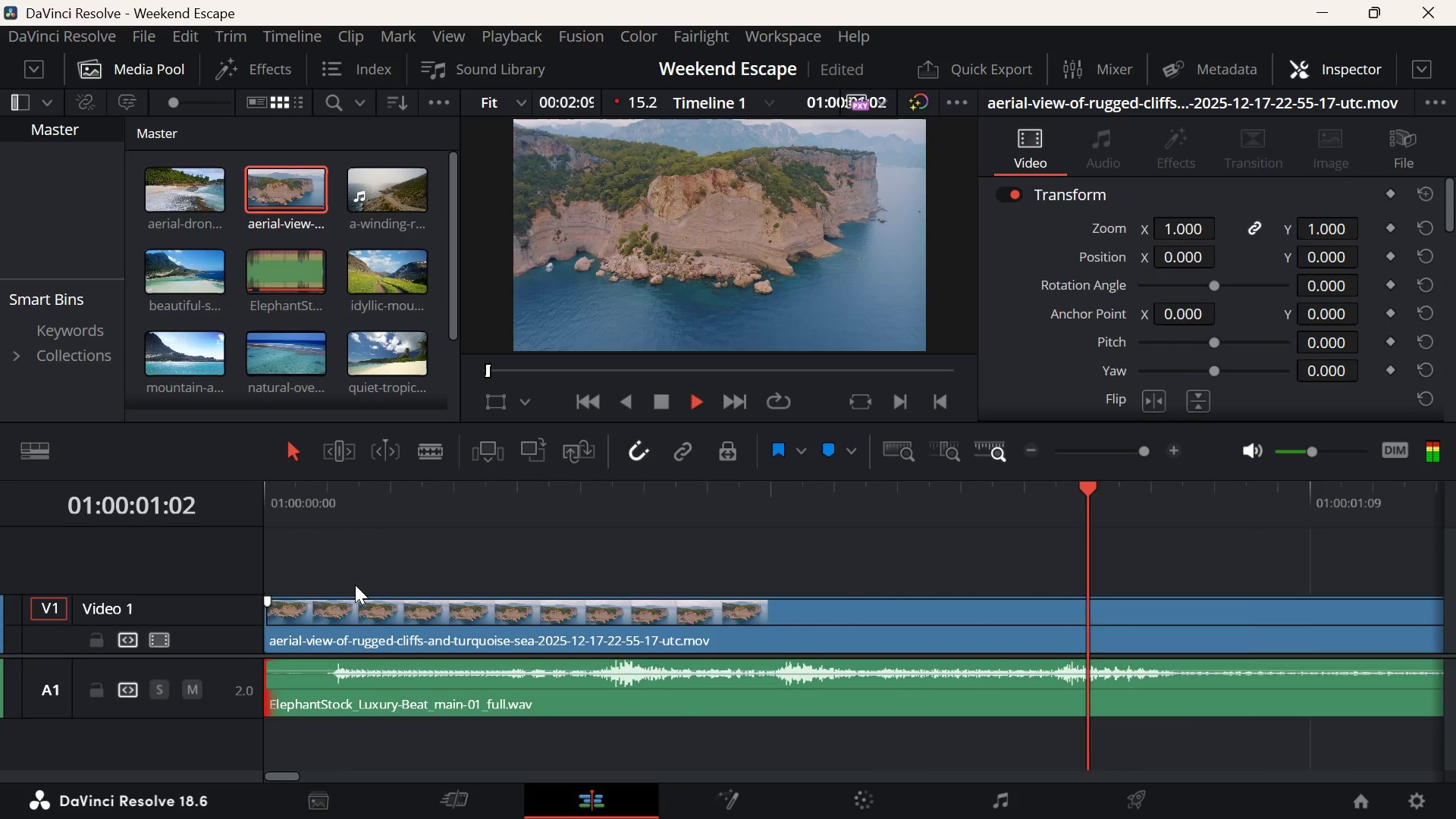 
left_click([355, 585])
 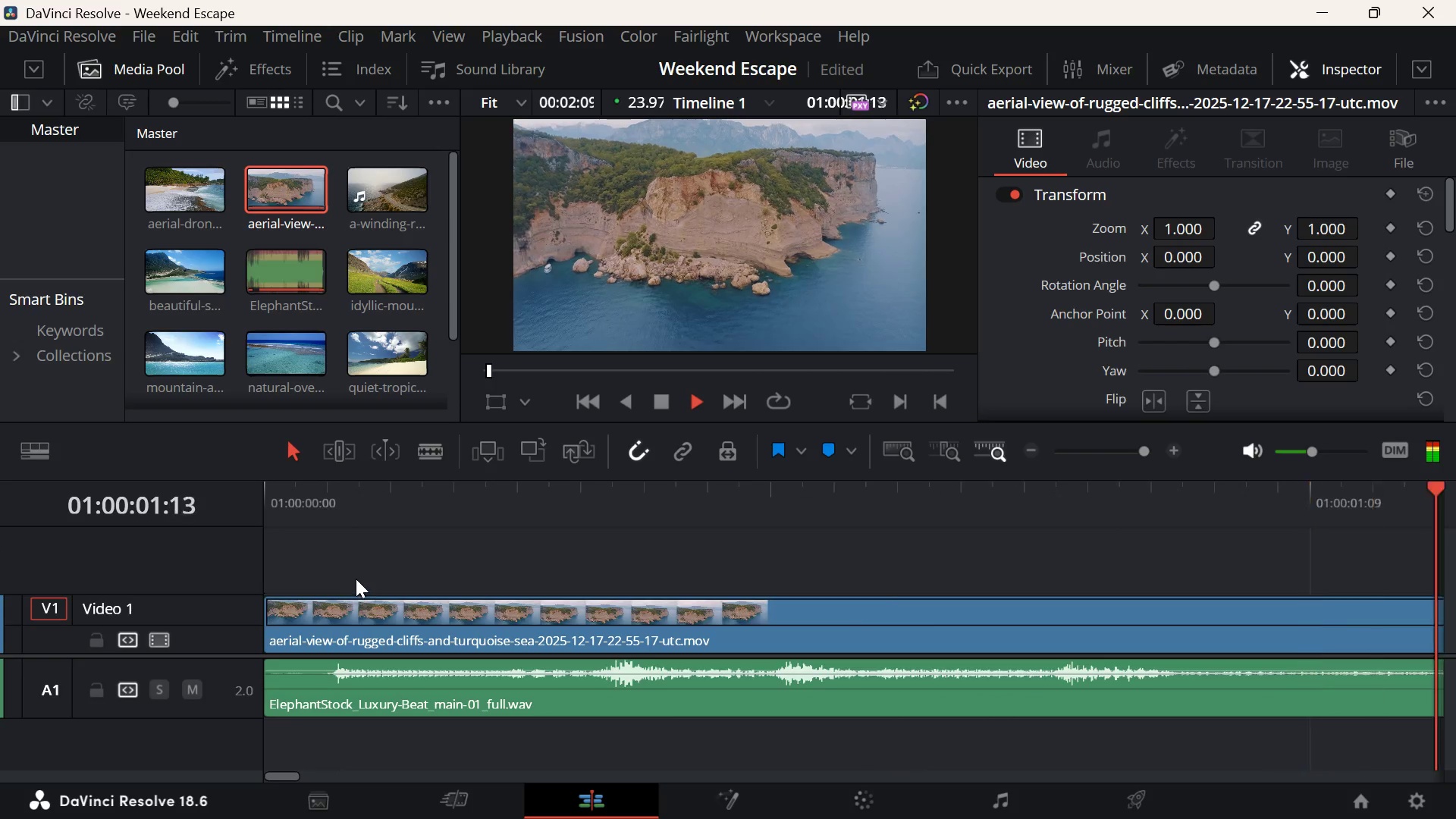 
key(Space)
 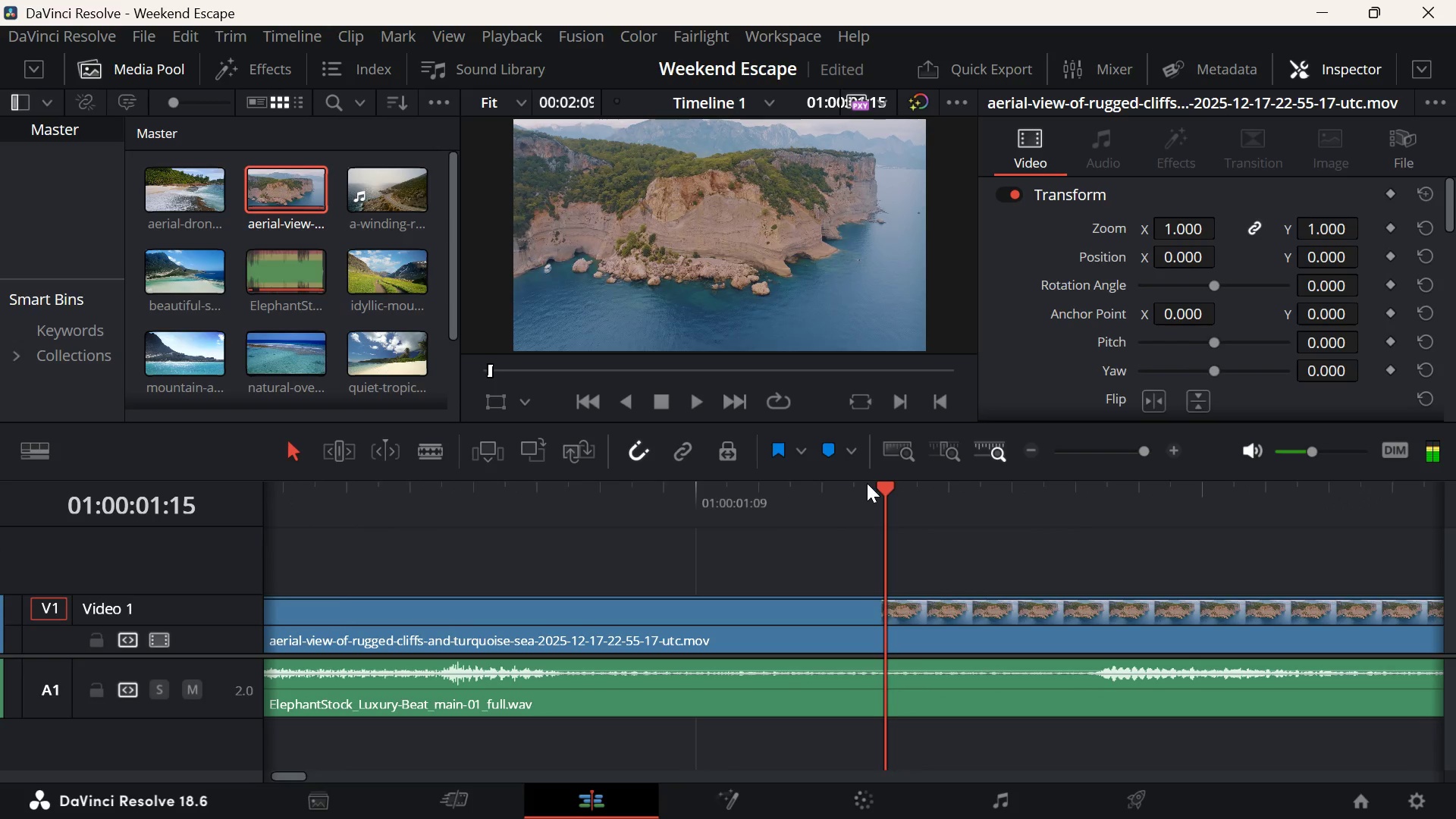 
left_click_drag(start_coordinate=[880, 487], to_coordinate=[0, 626])
 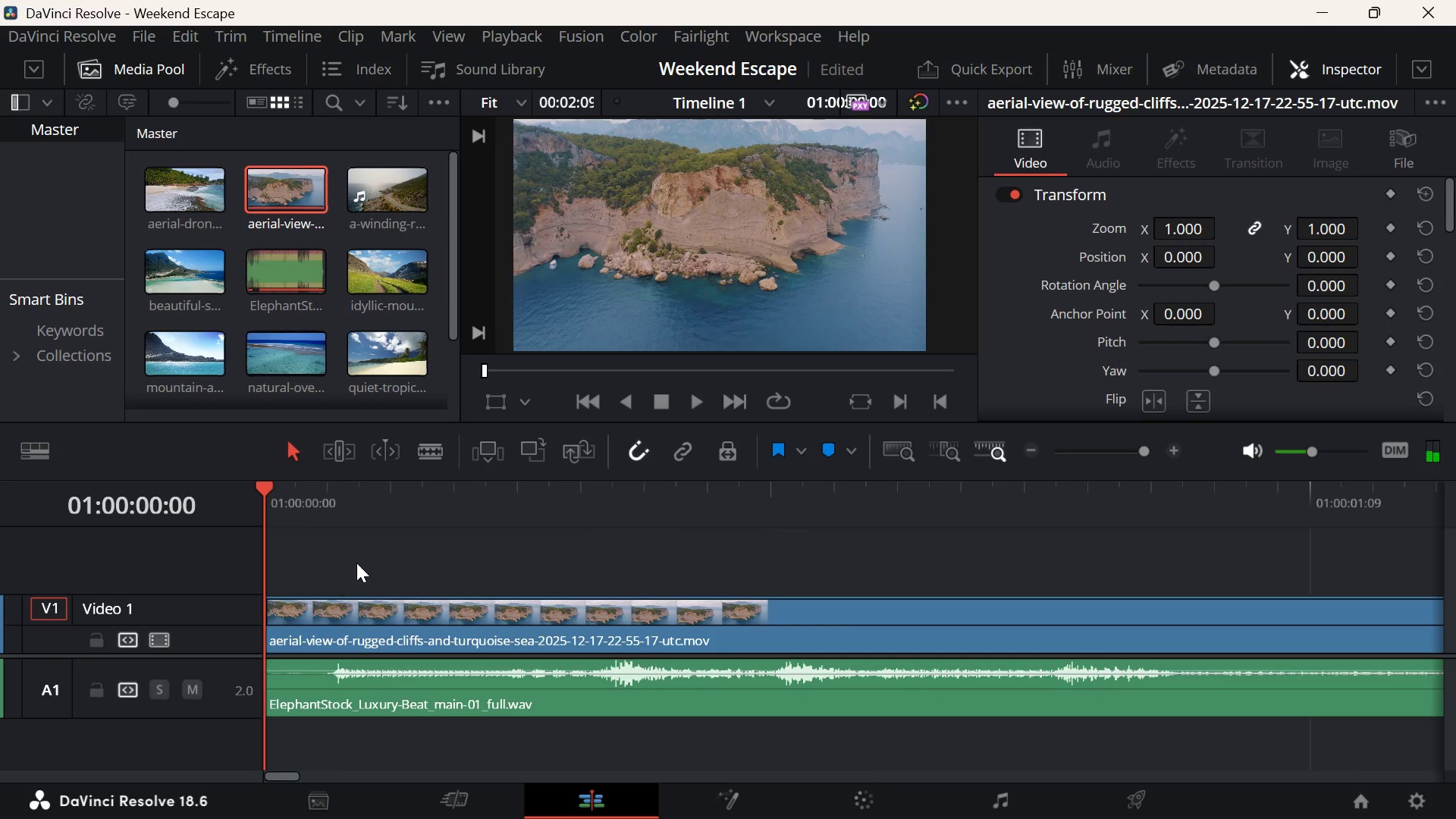 
left_click([410, 507])
 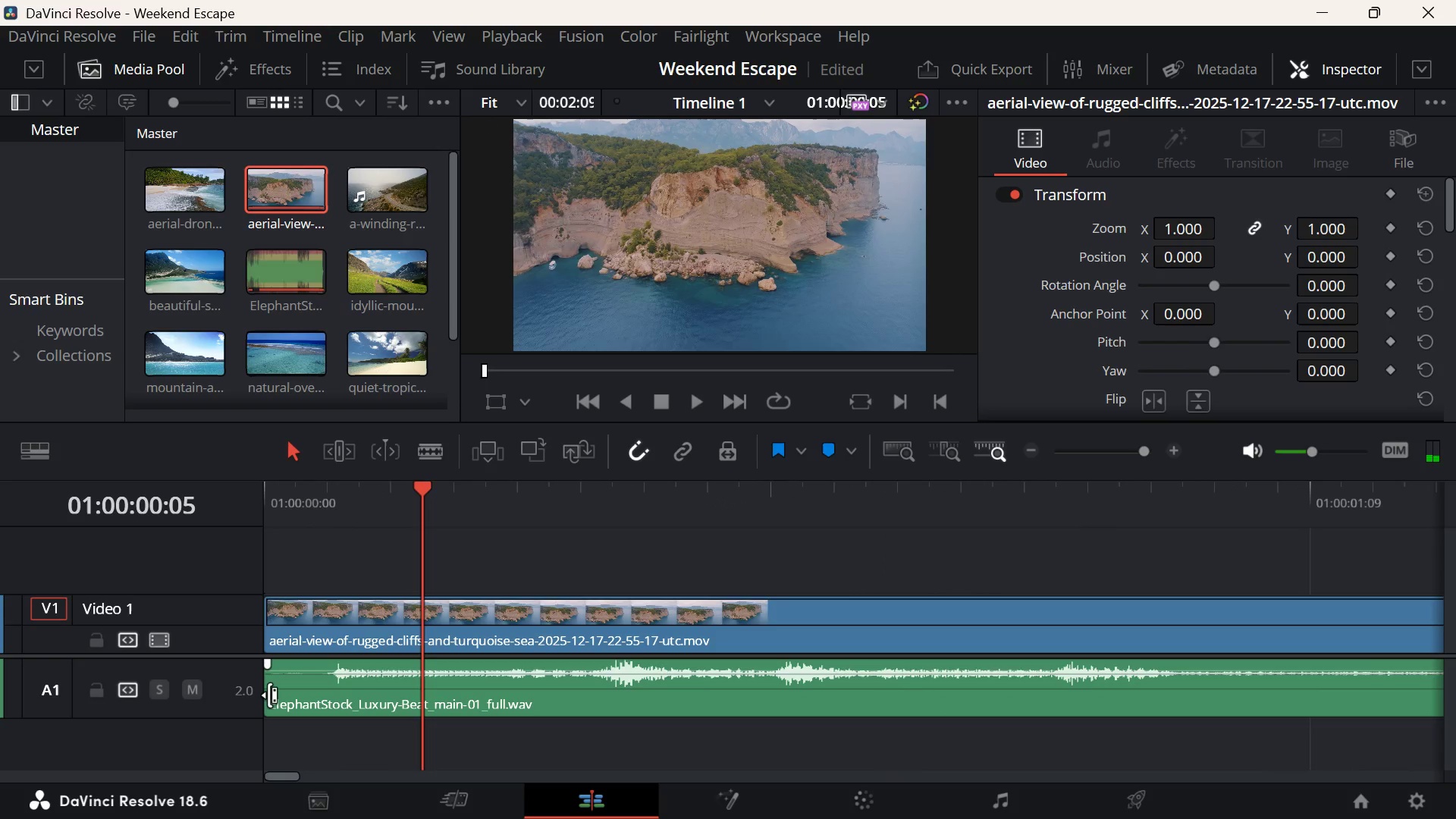 
left_click([269, 695])
 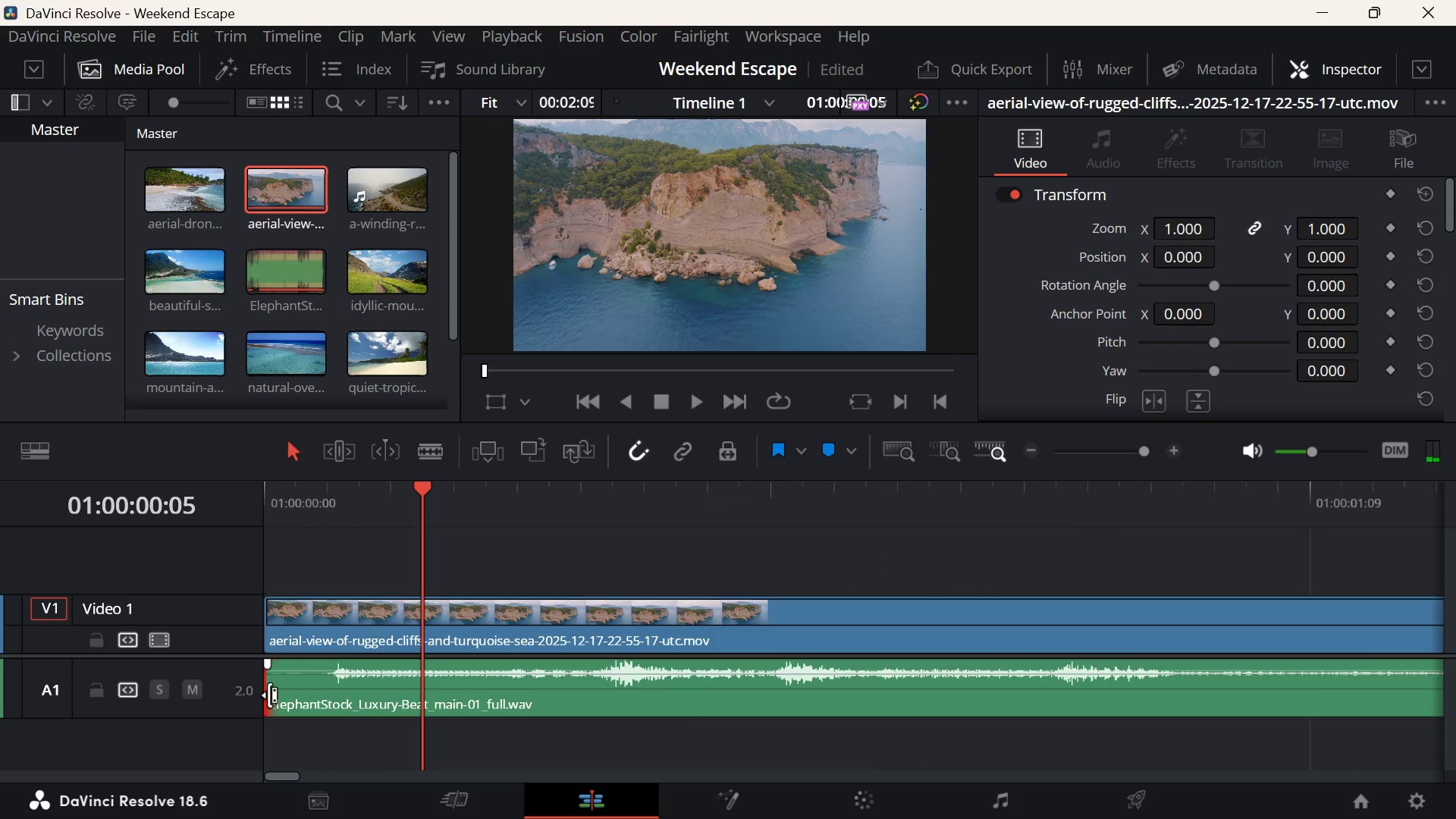 
right_click([269, 695])
 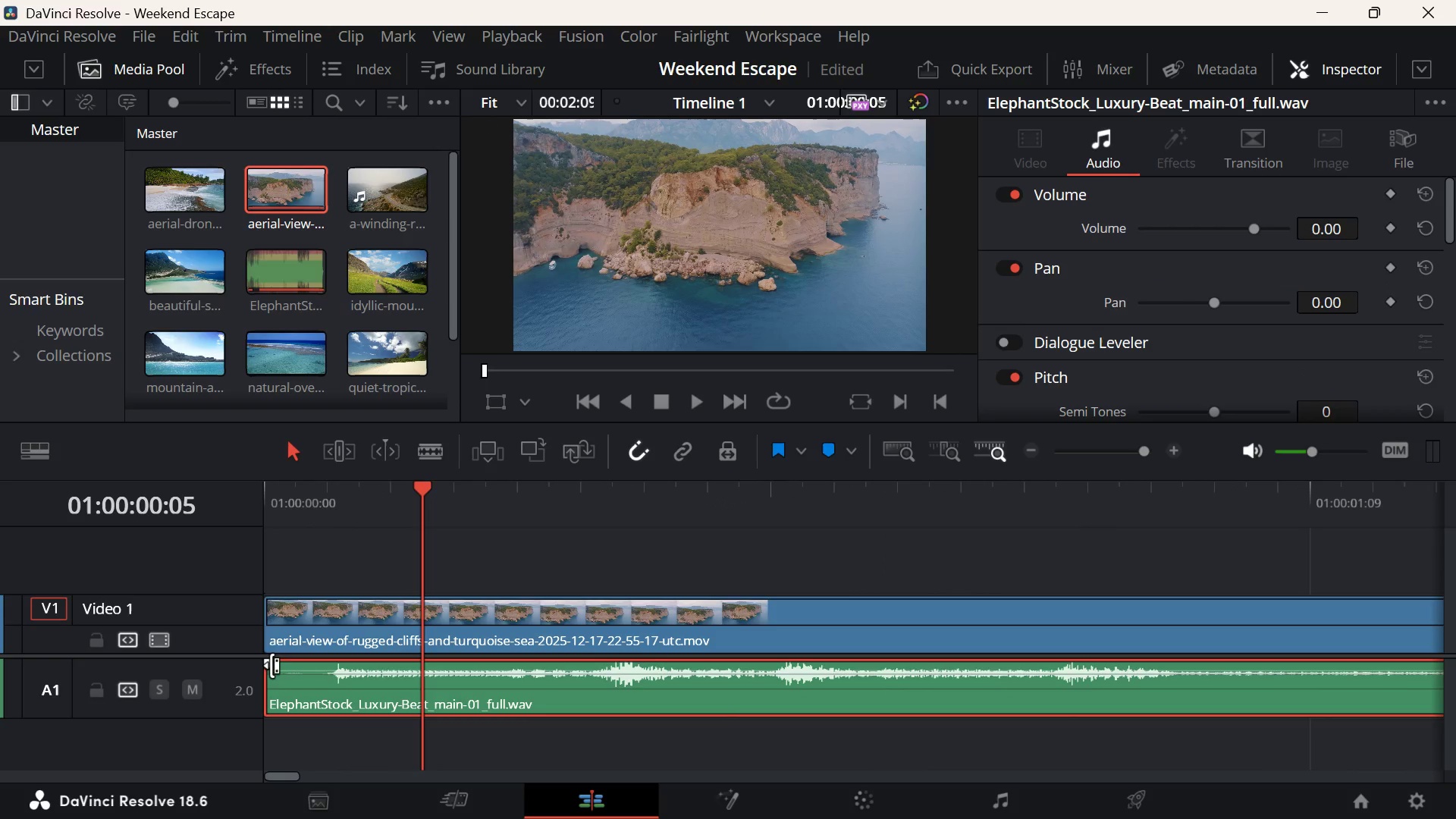 
left_click_drag(start_coordinate=[268, 665], to_coordinate=[614, 676])
 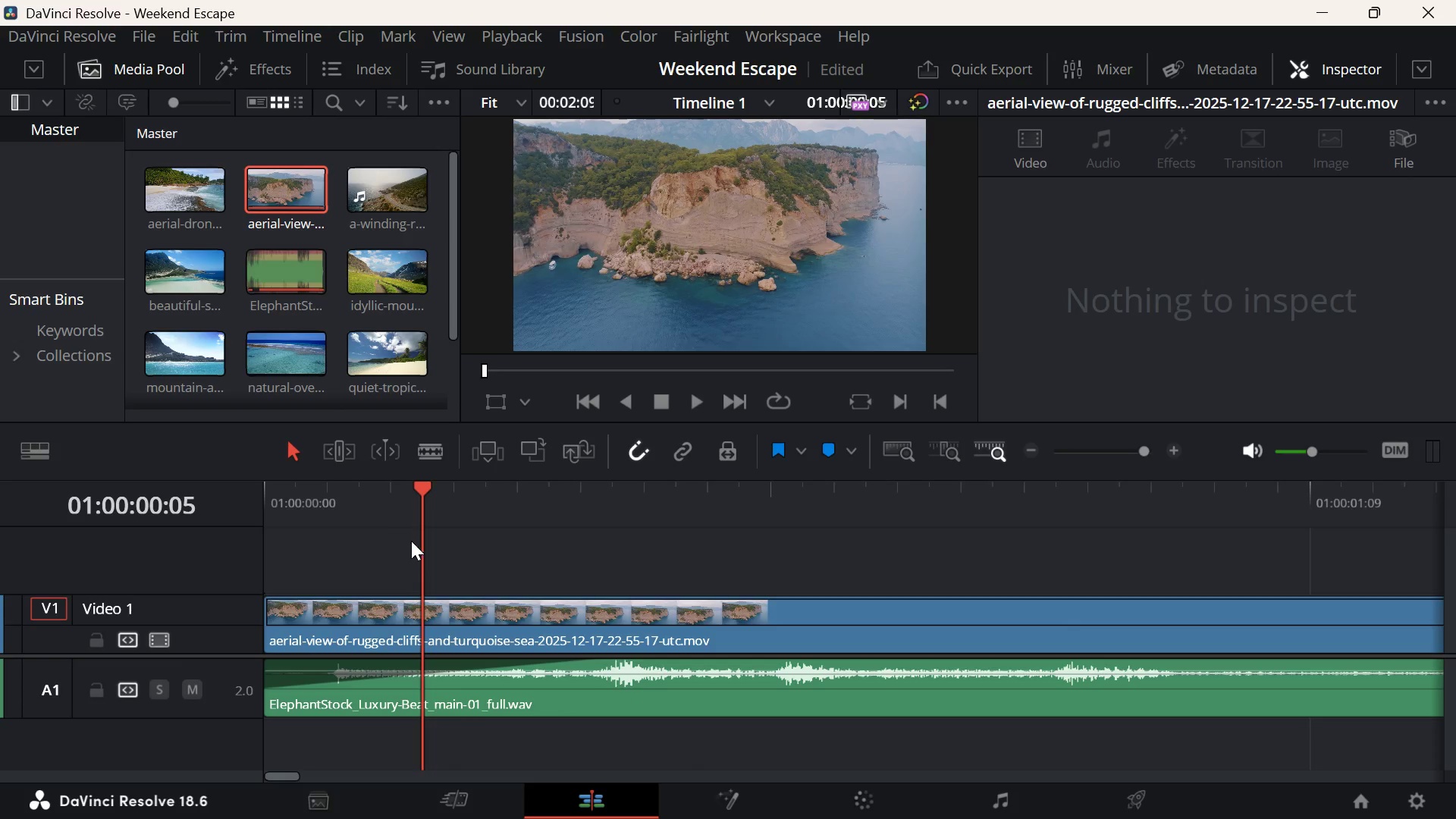 
left_click_drag(start_coordinate=[402, 520], to_coordinate=[118, 536])
 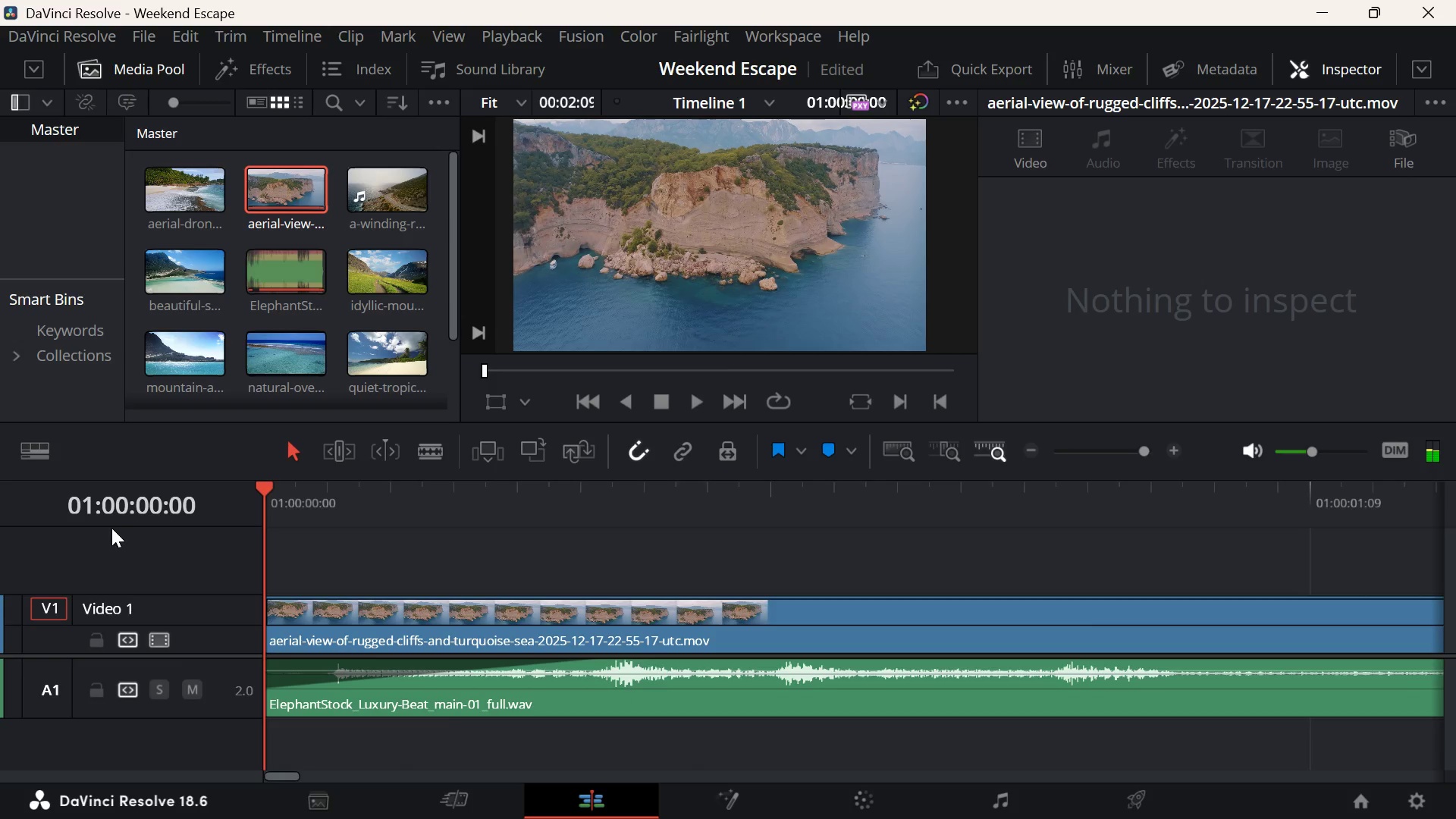 
key(Space)
 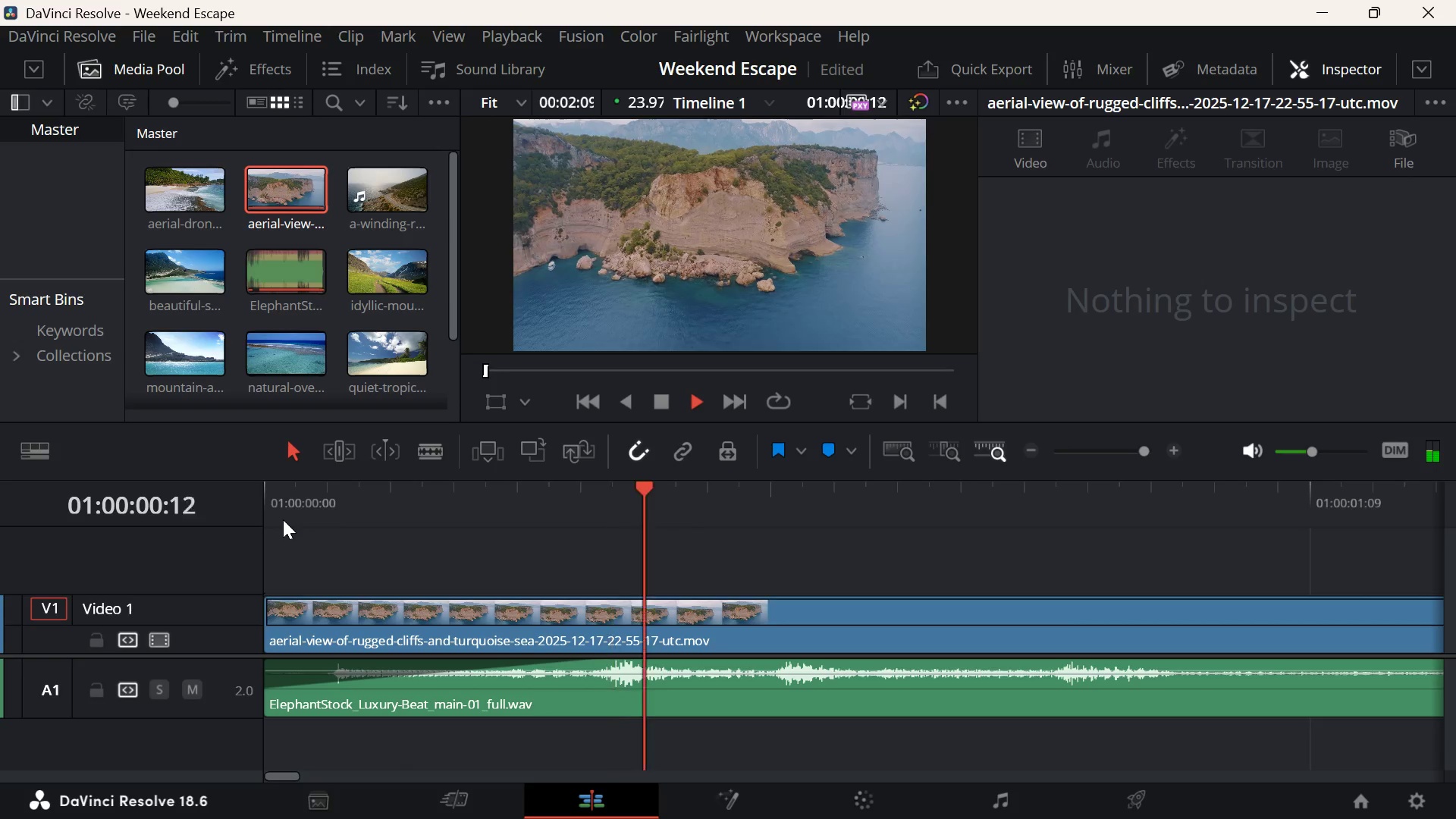 
key(Space)
 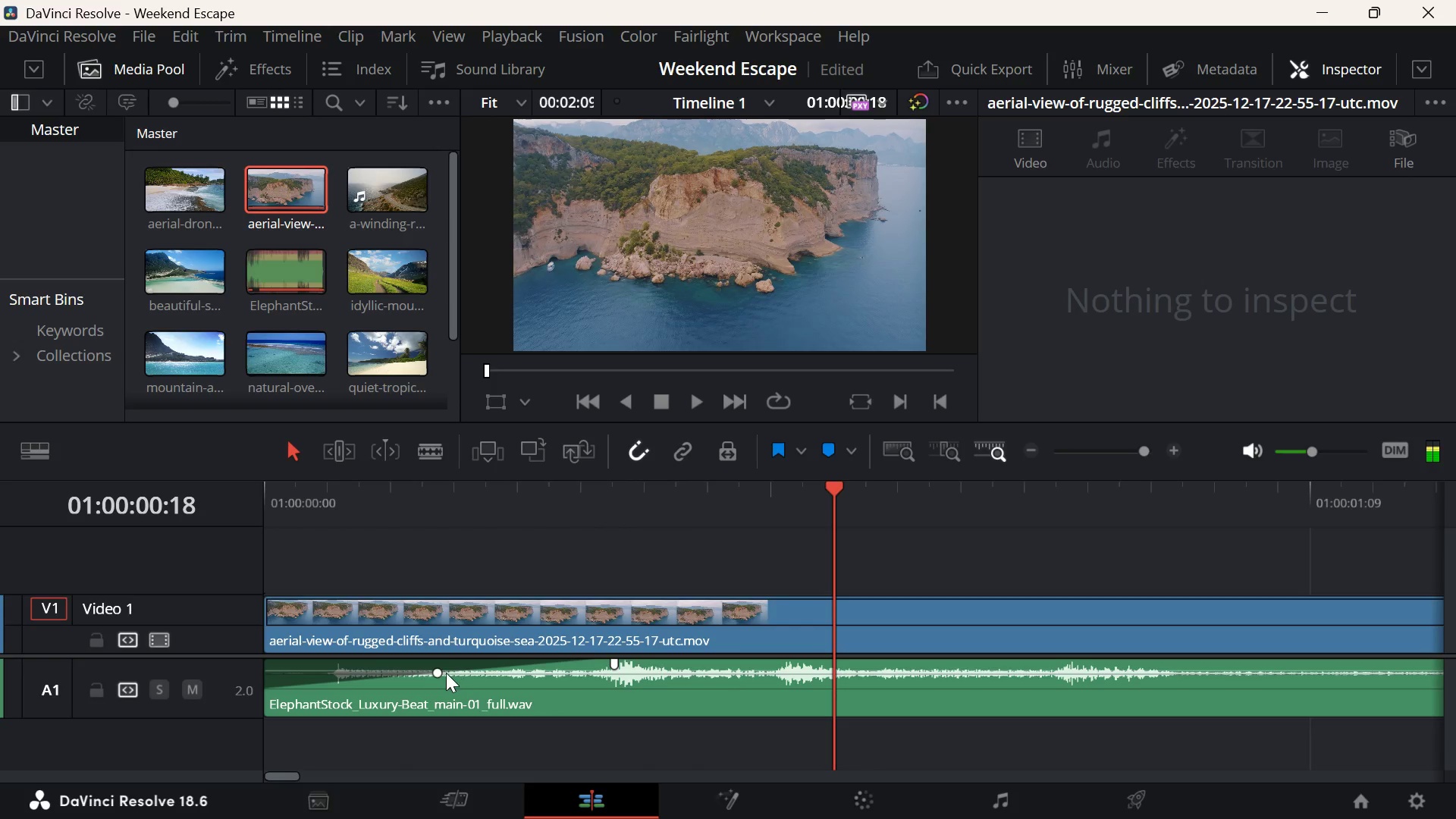 
left_click_drag(start_coordinate=[438, 673], to_coordinate=[550, 700])
 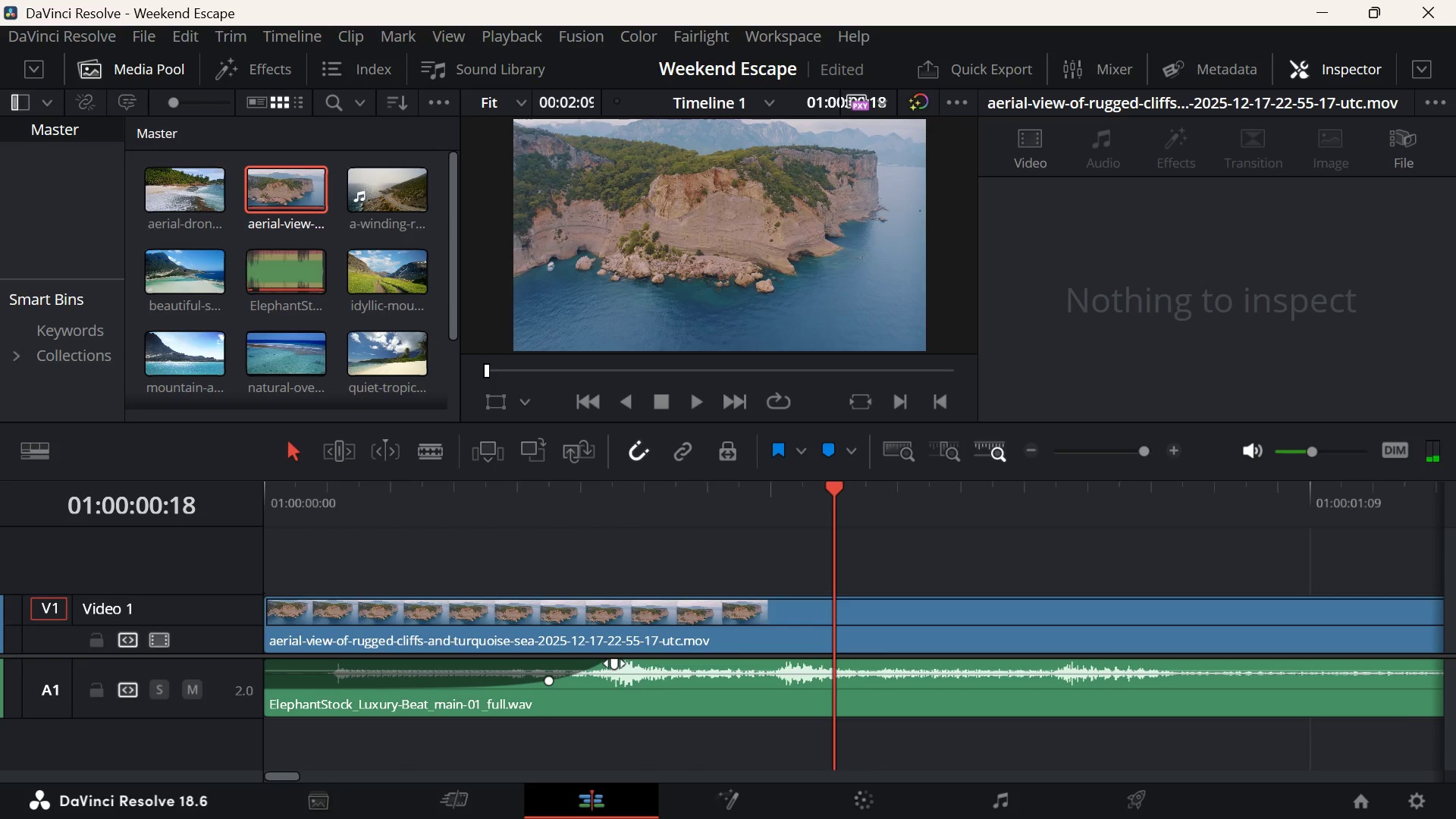 
left_click_drag(start_coordinate=[613, 664], to_coordinate=[916, 678])
 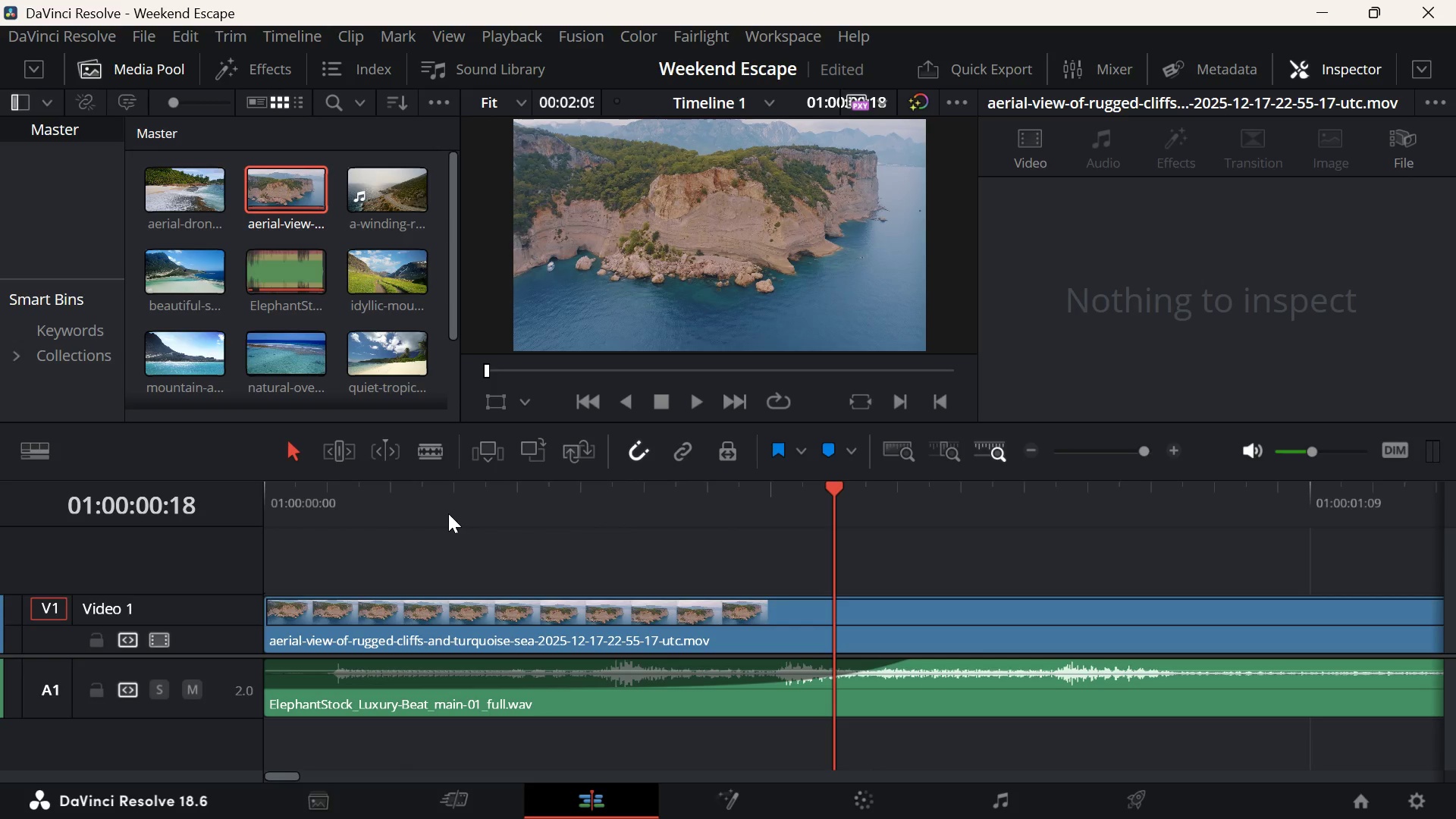 
left_click_drag(start_coordinate=[447, 513], to_coordinate=[149, 538])
 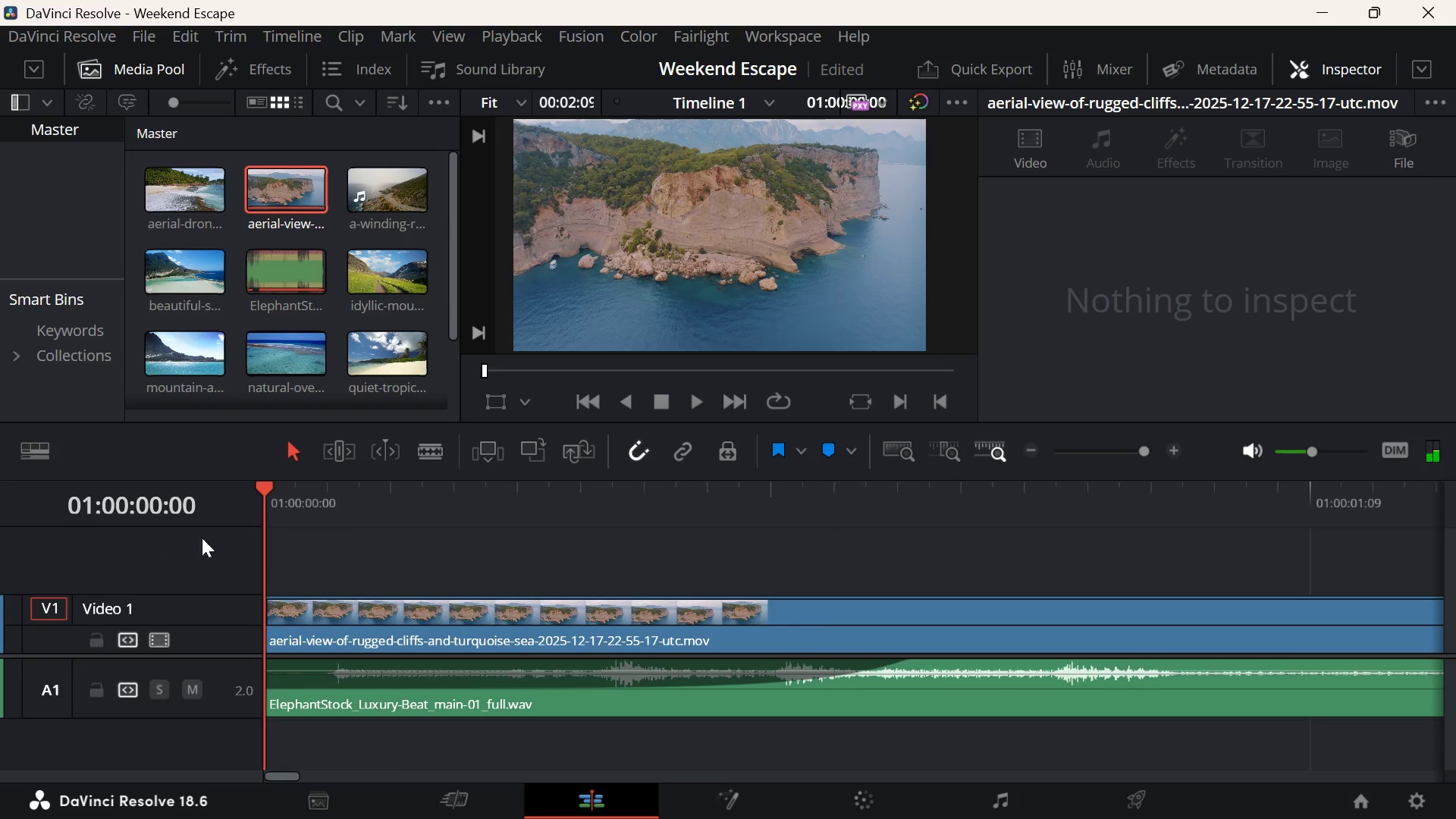 
key(Space)
 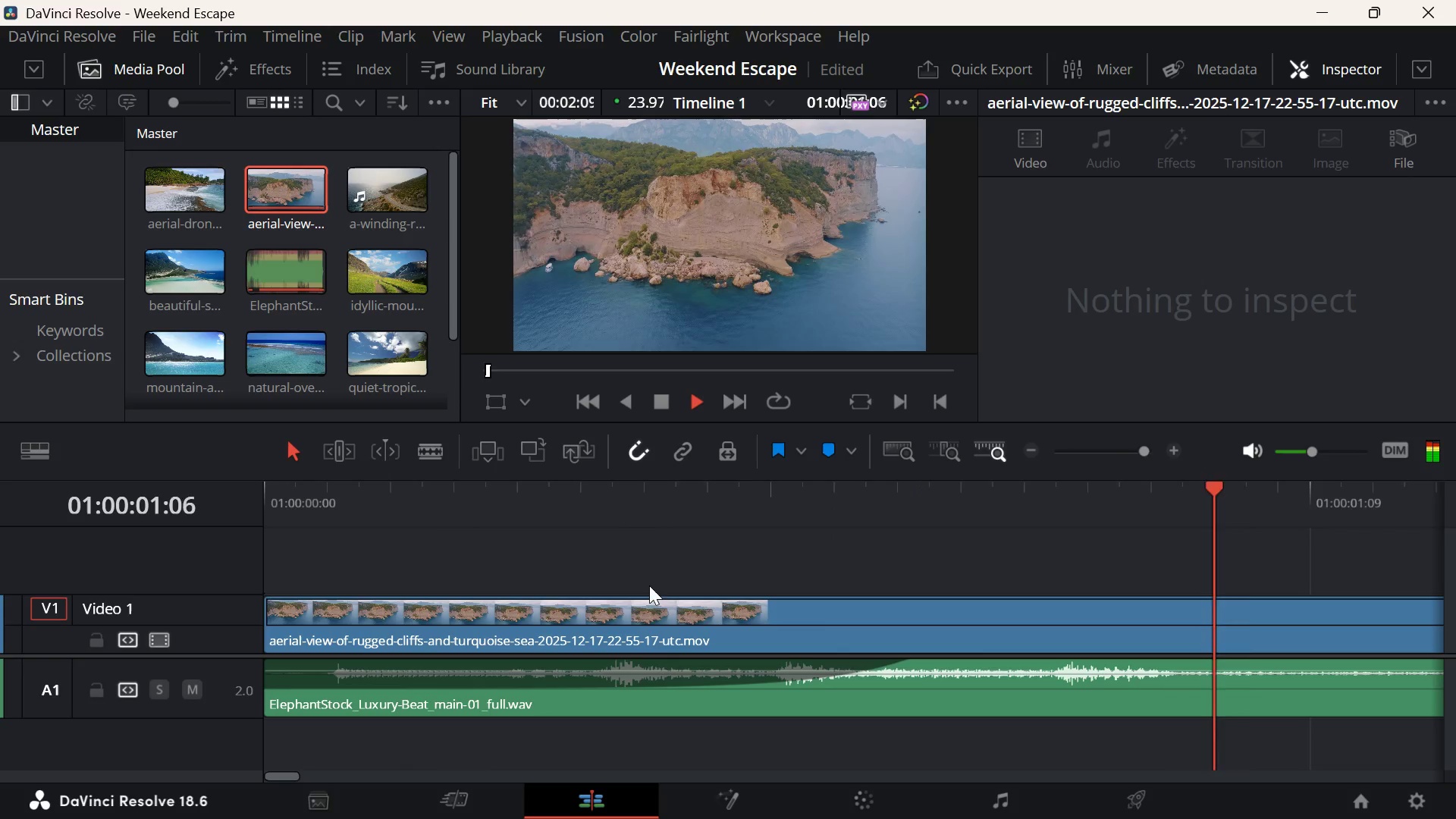 
key(Space)
 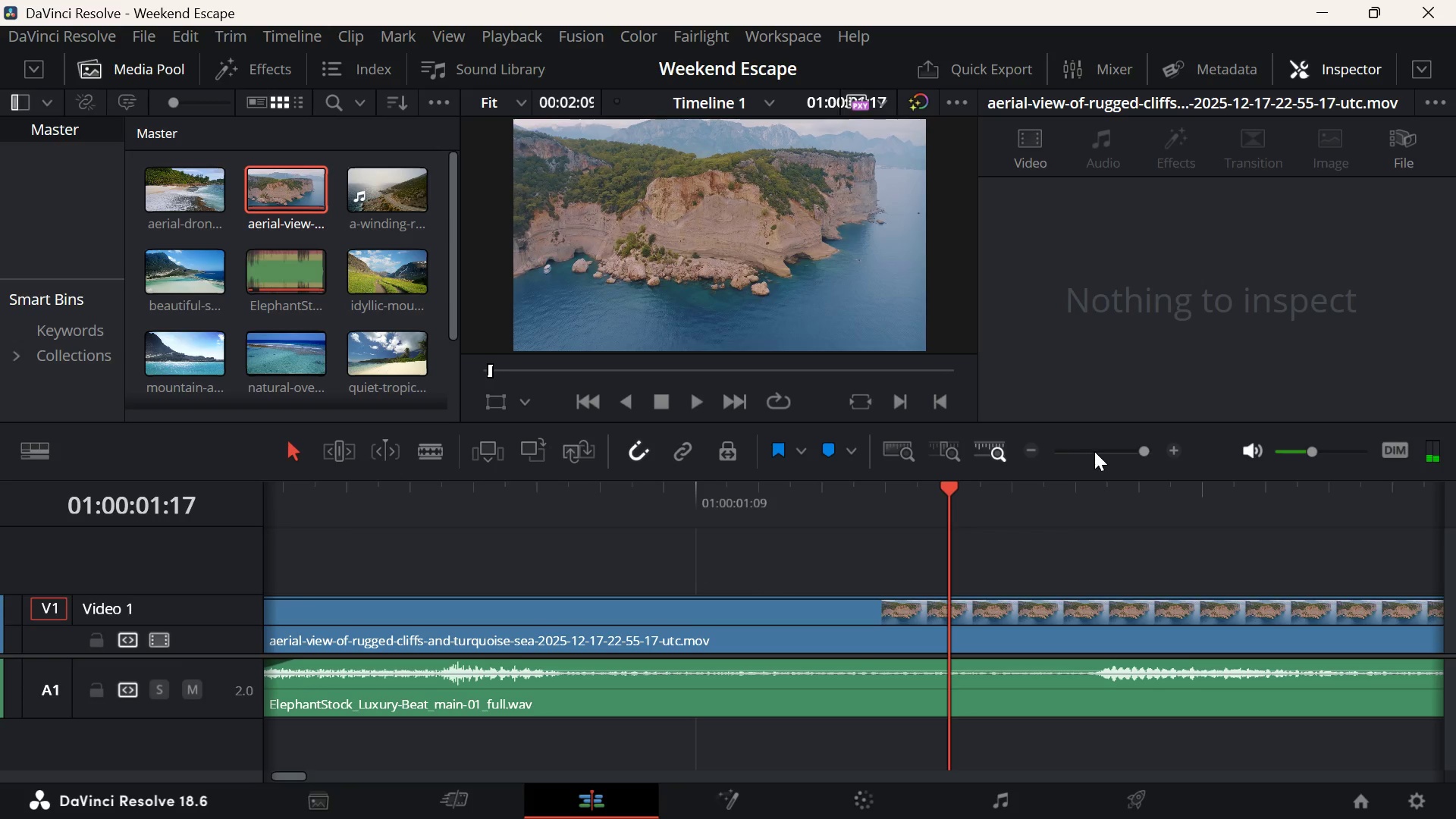 
hold_key(key=VolumeUp, duration=0.75)
 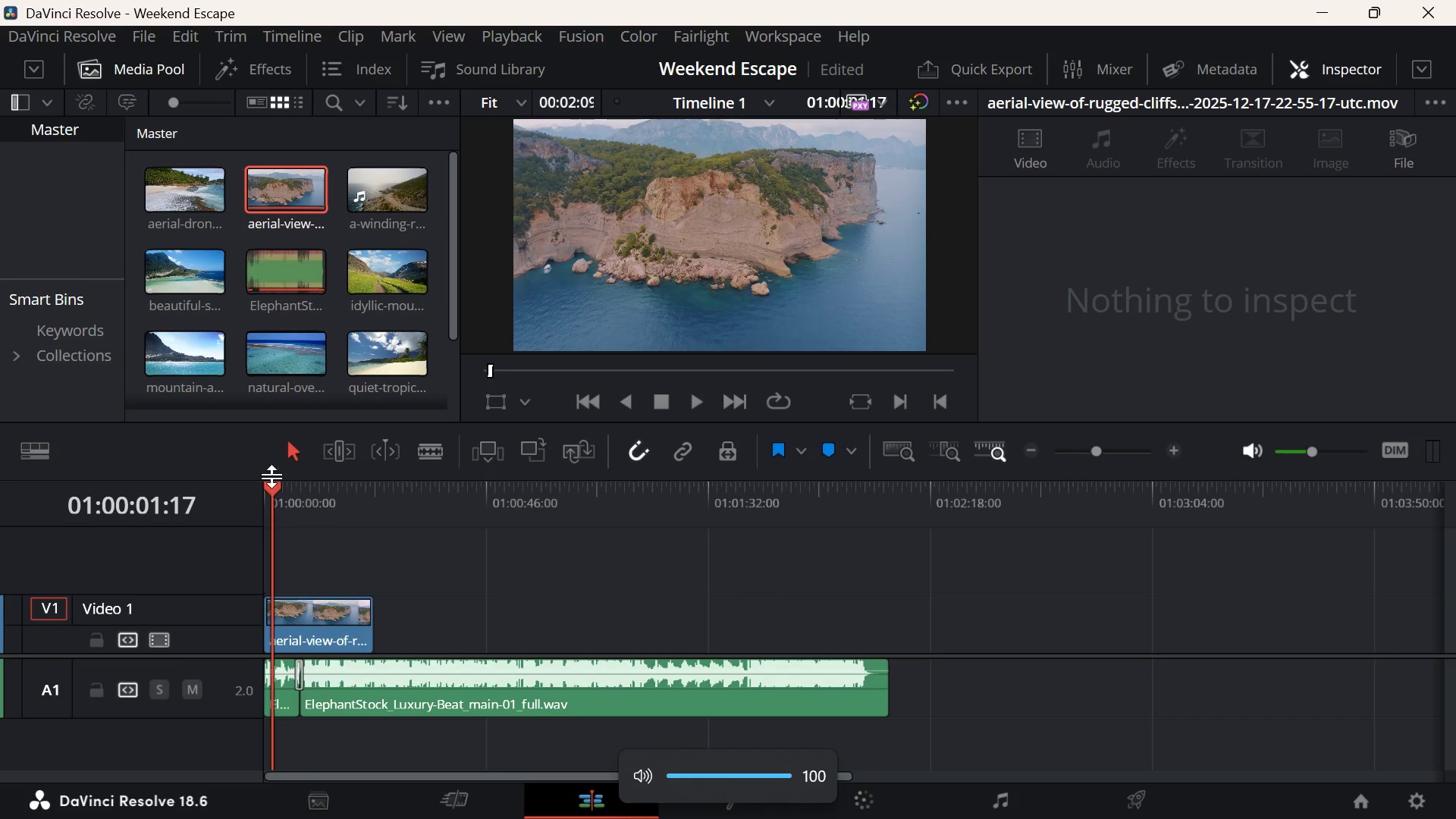 
left_click_drag(start_coordinate=[271, 477], to_coordinate=[218, 490])
 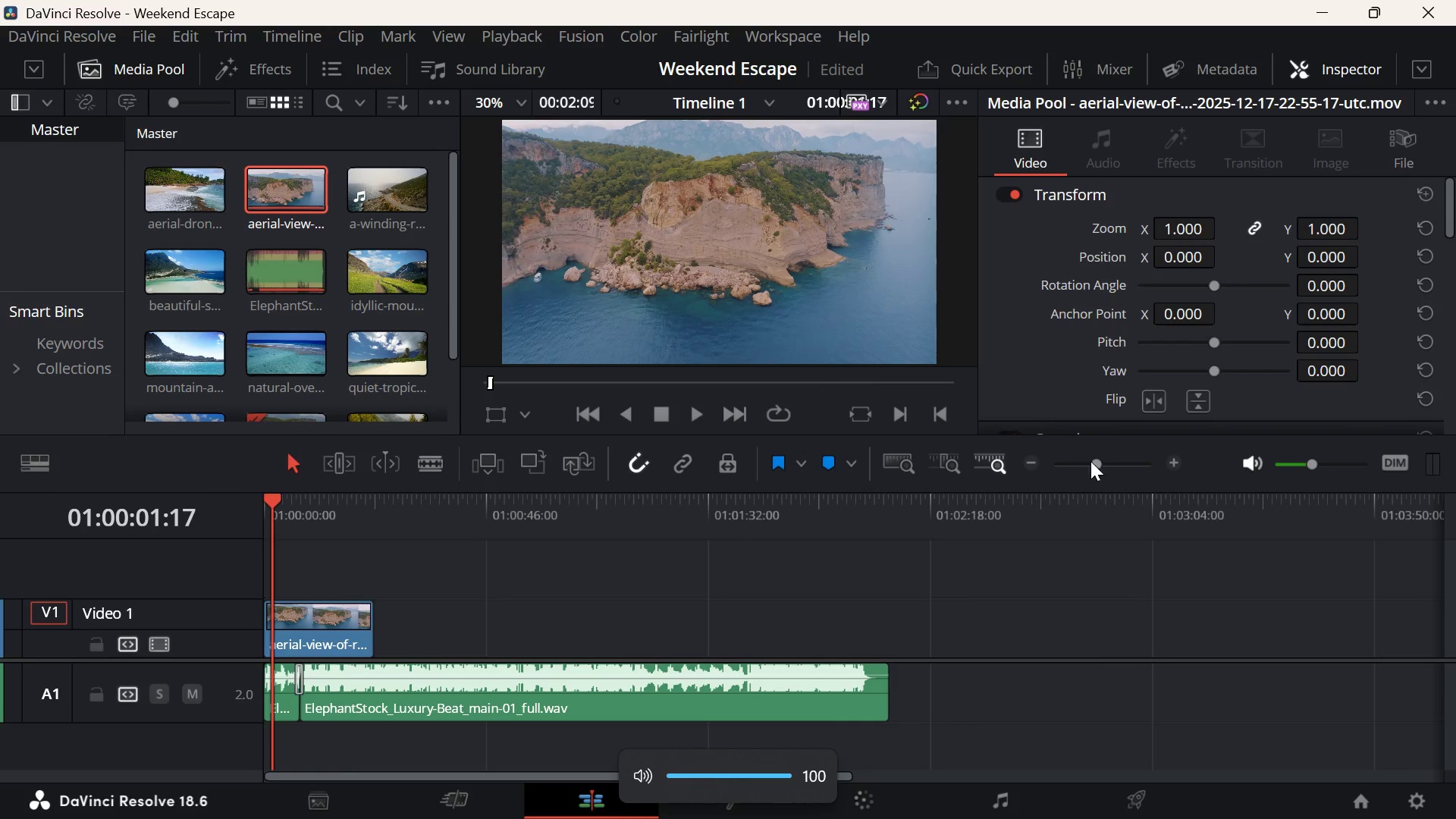 
left_click_drag(start_coordinate=[1105, 465], to_coordinate=[1121, 463])
 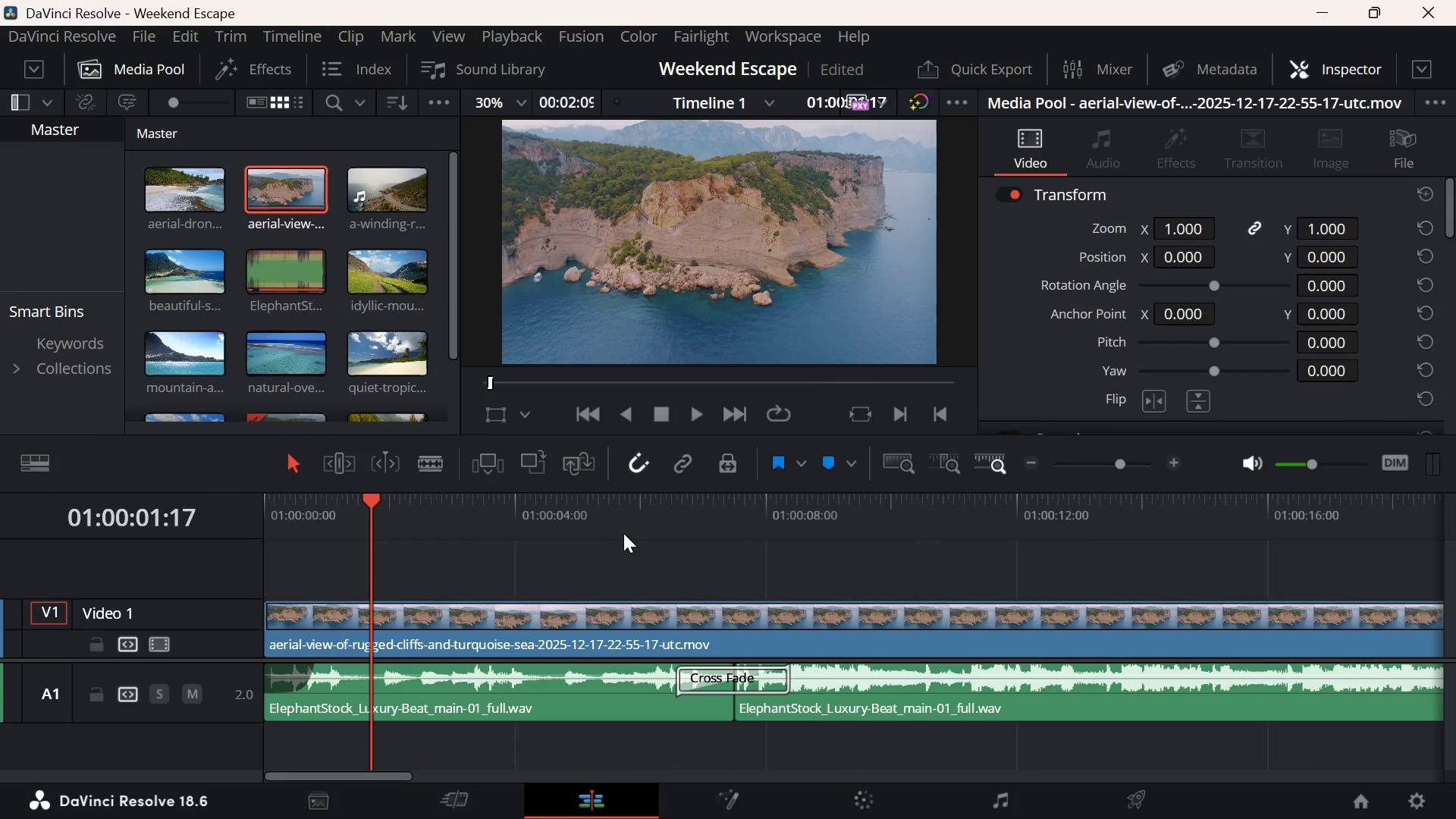 
left_click_drag(start_coordinate=[376, 493], to_coordinate=[155, 555])
 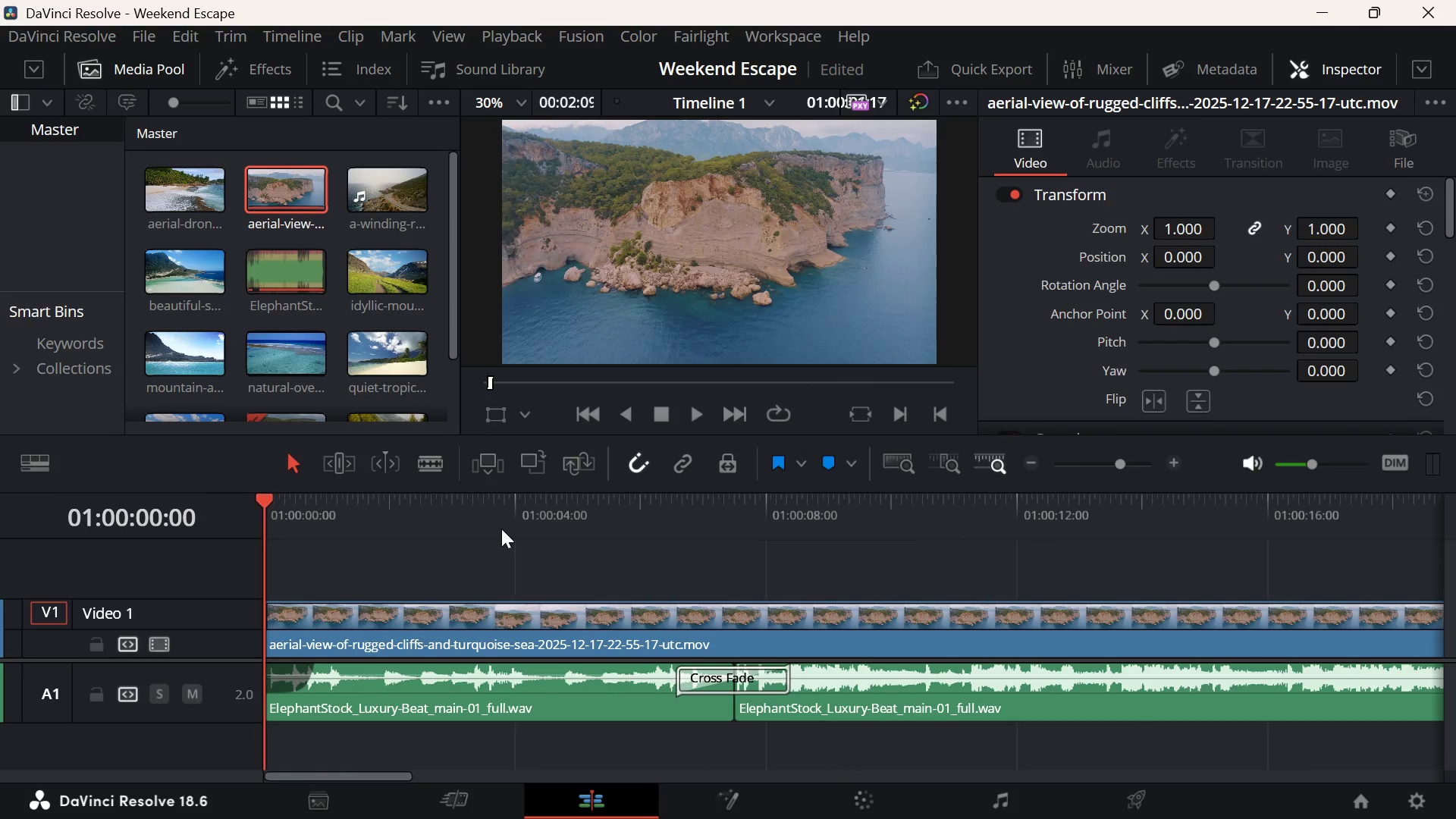 
key(Space)
 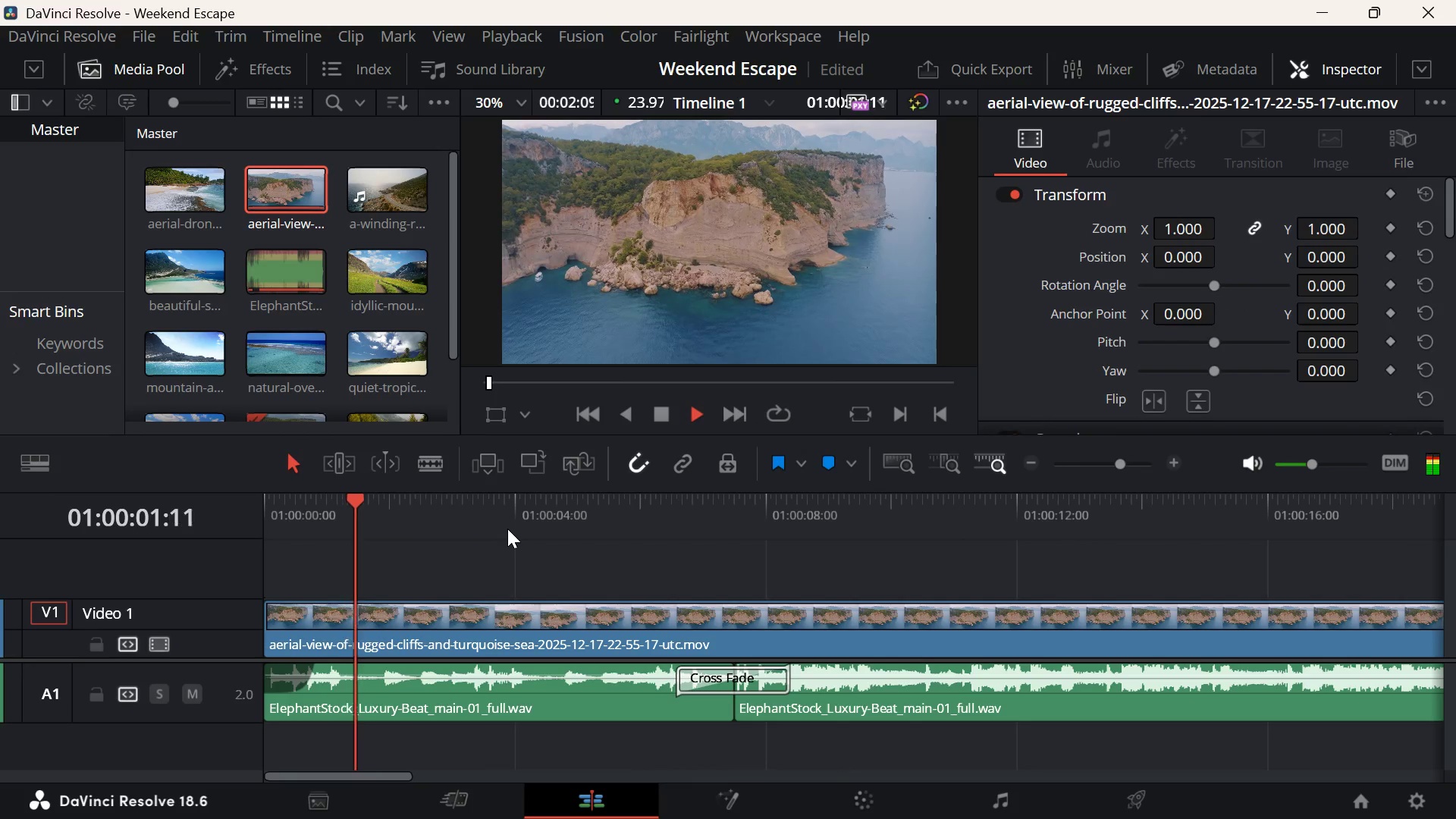 
key(Space)
 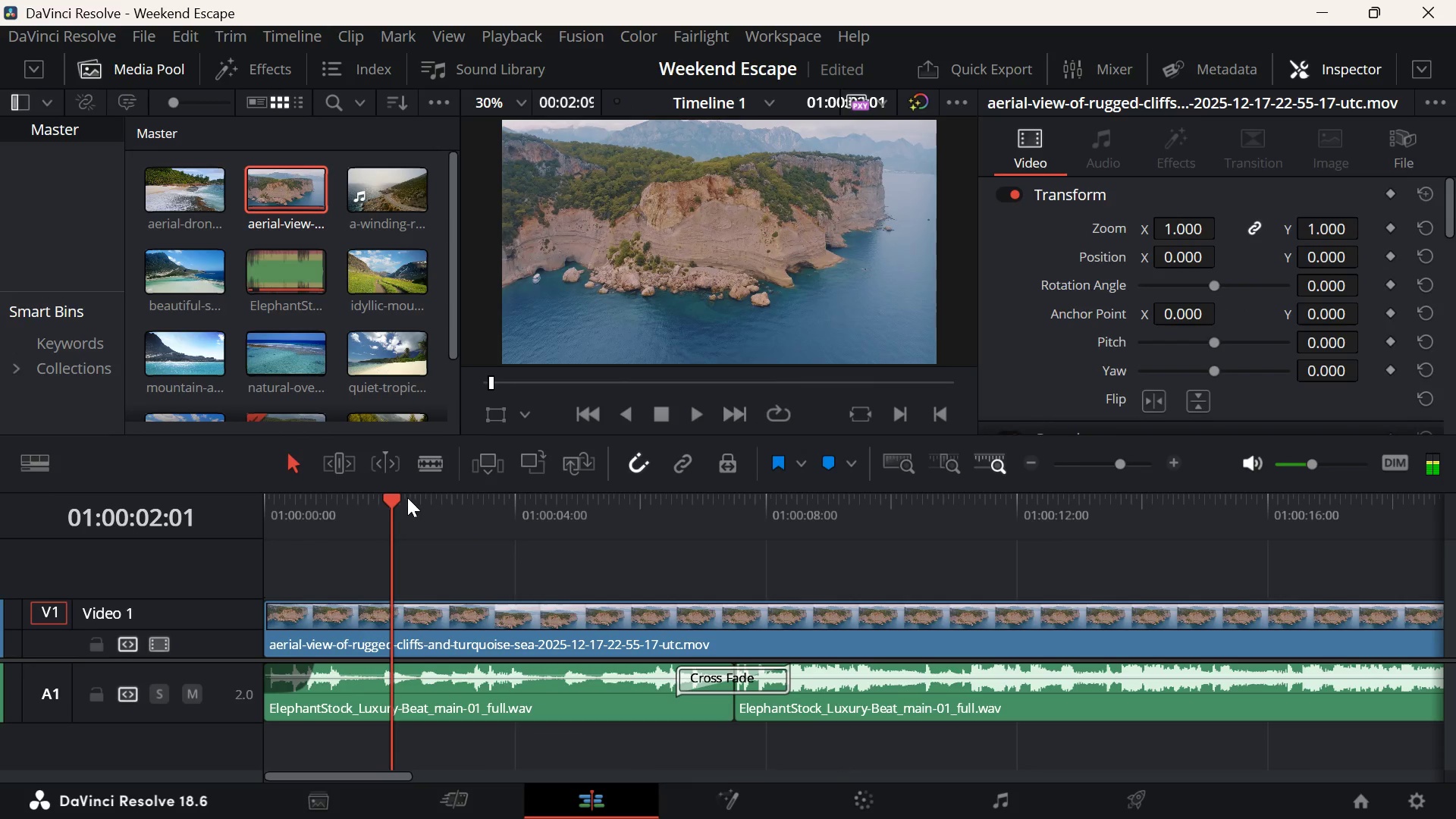 
left_click_drag(start_coordinate=[398, 494], to_coordinate=[281, 527])
 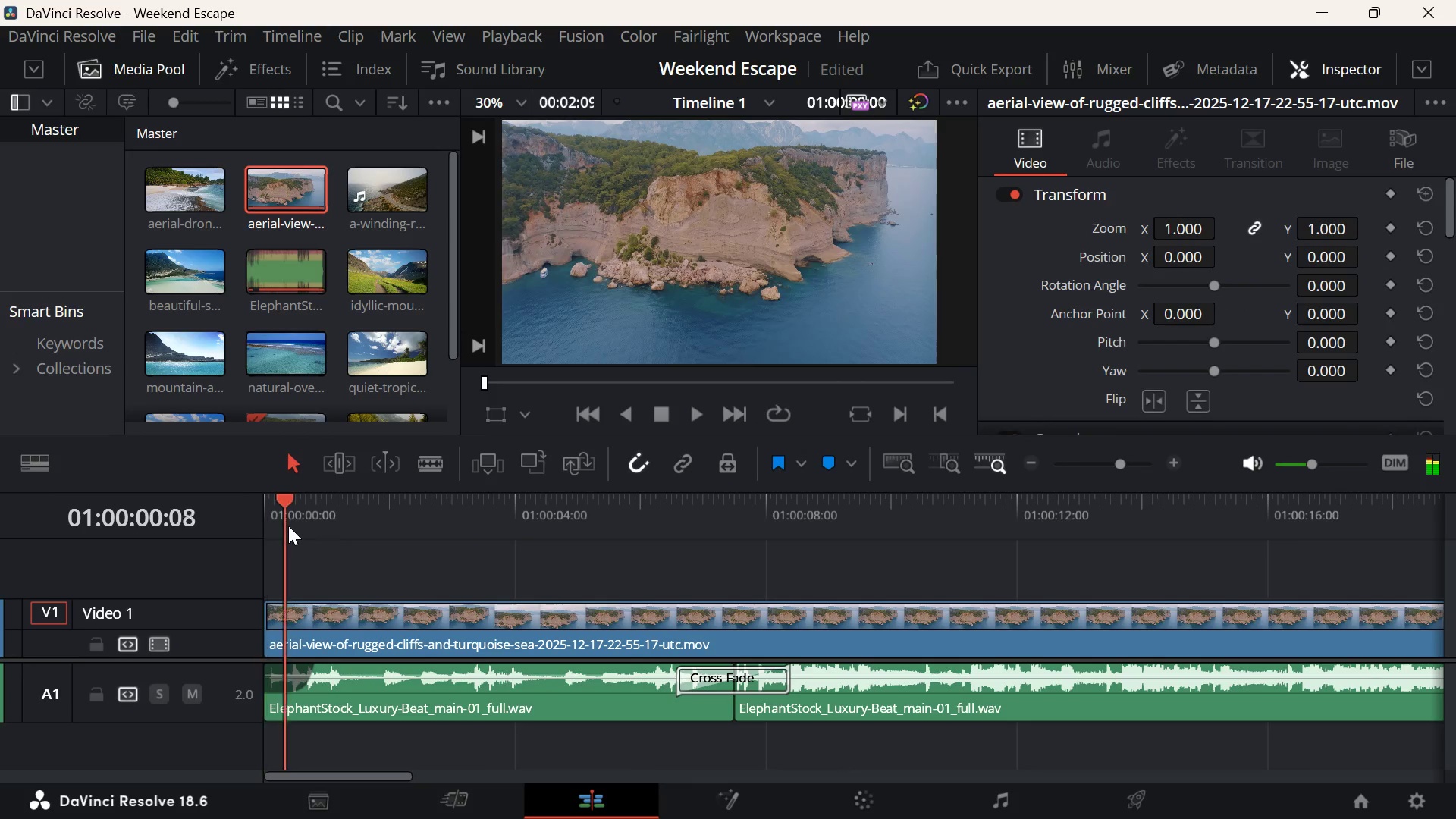 
left_click_drag(start_coordinate=[286, 526], to_coordinate=[312, 519])
 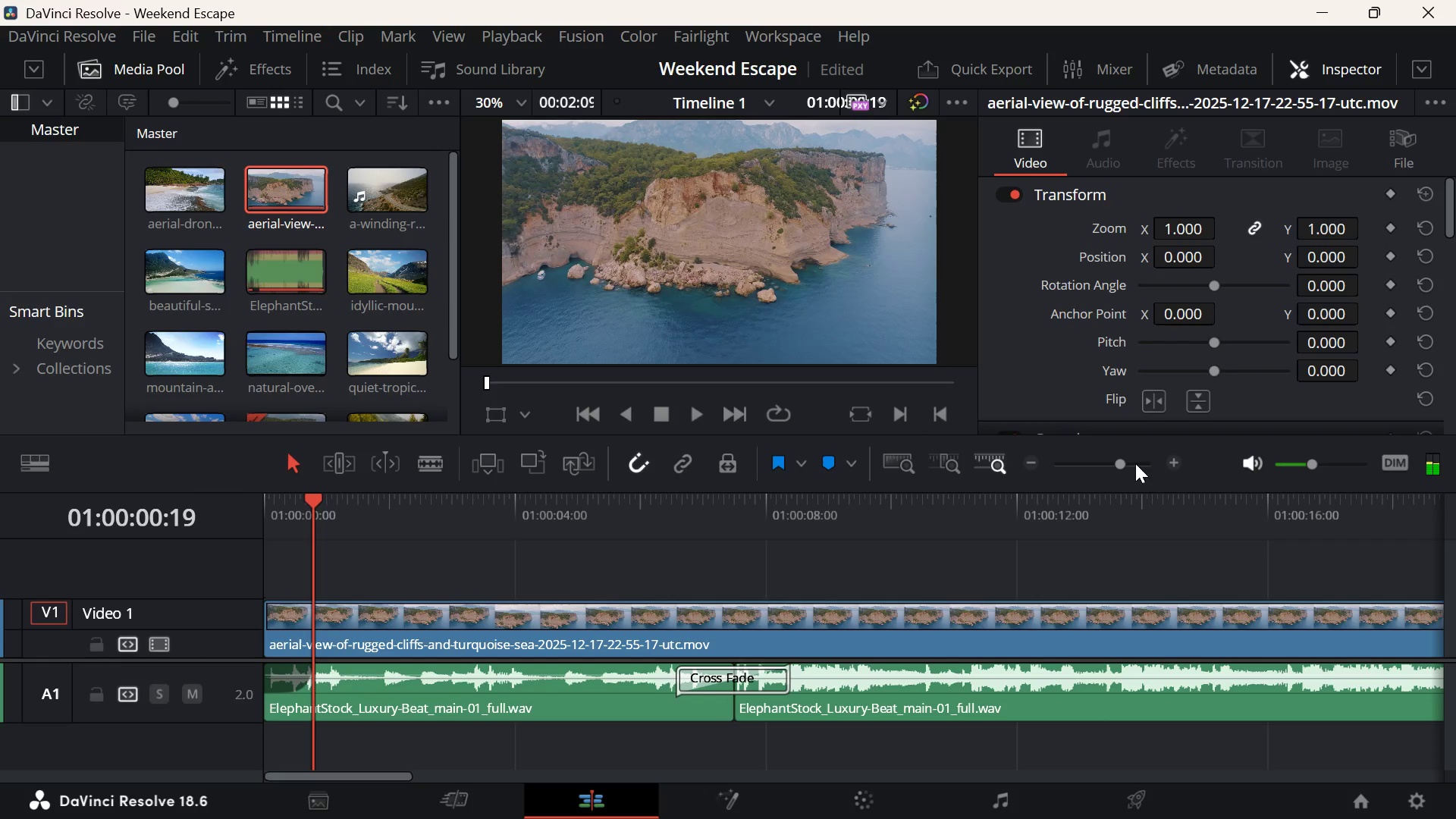 
left_click([1134, 464])
 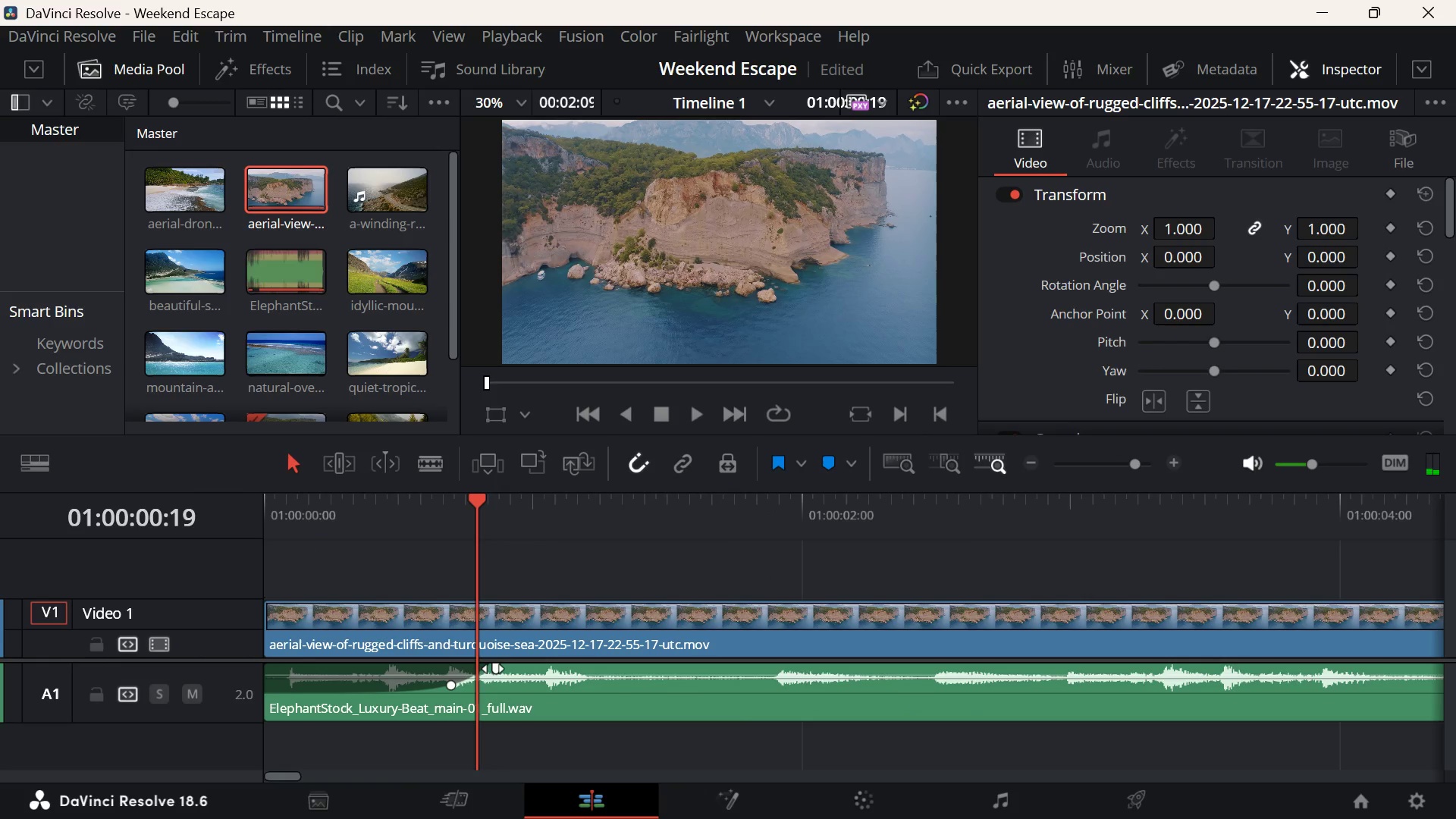 
left_click_drag(start_coordinate=[497, 667], to_coordinate=[613, 664])
 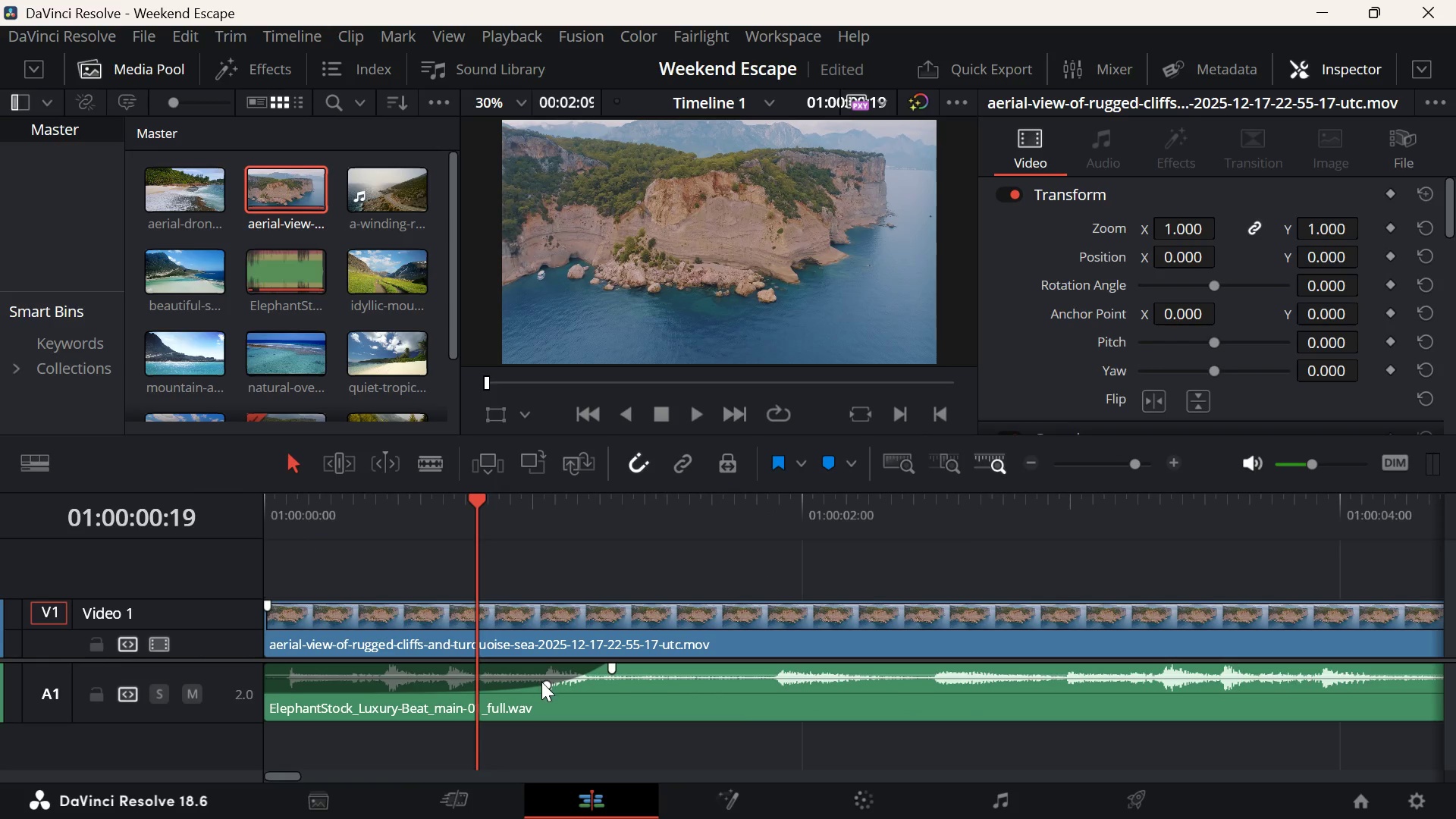 
left_click_drag(start_coordinate=[542, 682], to_coordinate=[536, 673])
 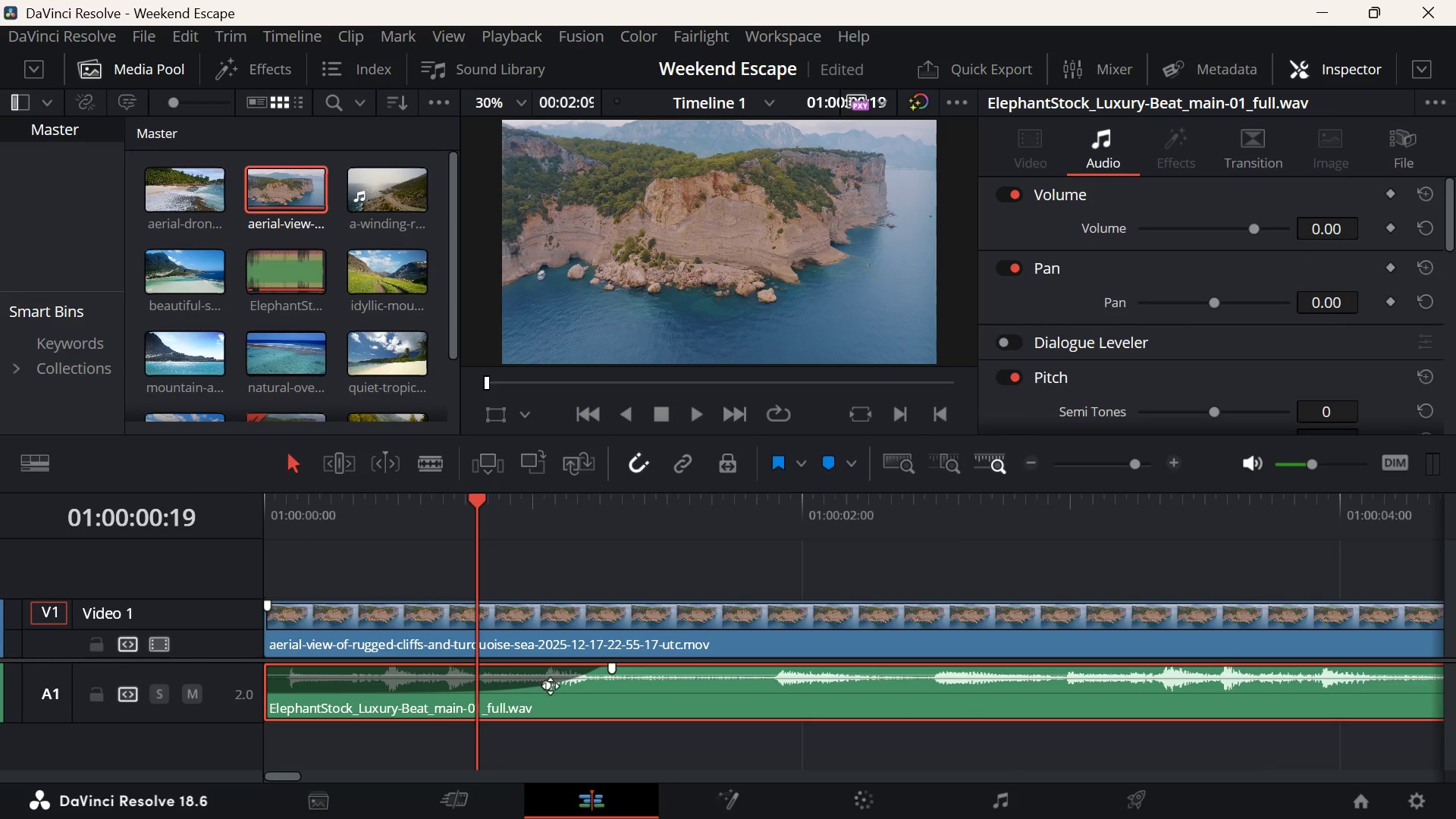 
left_click_drag(start_coordinate=[550, 686], to_coordinate=[516, 689])
 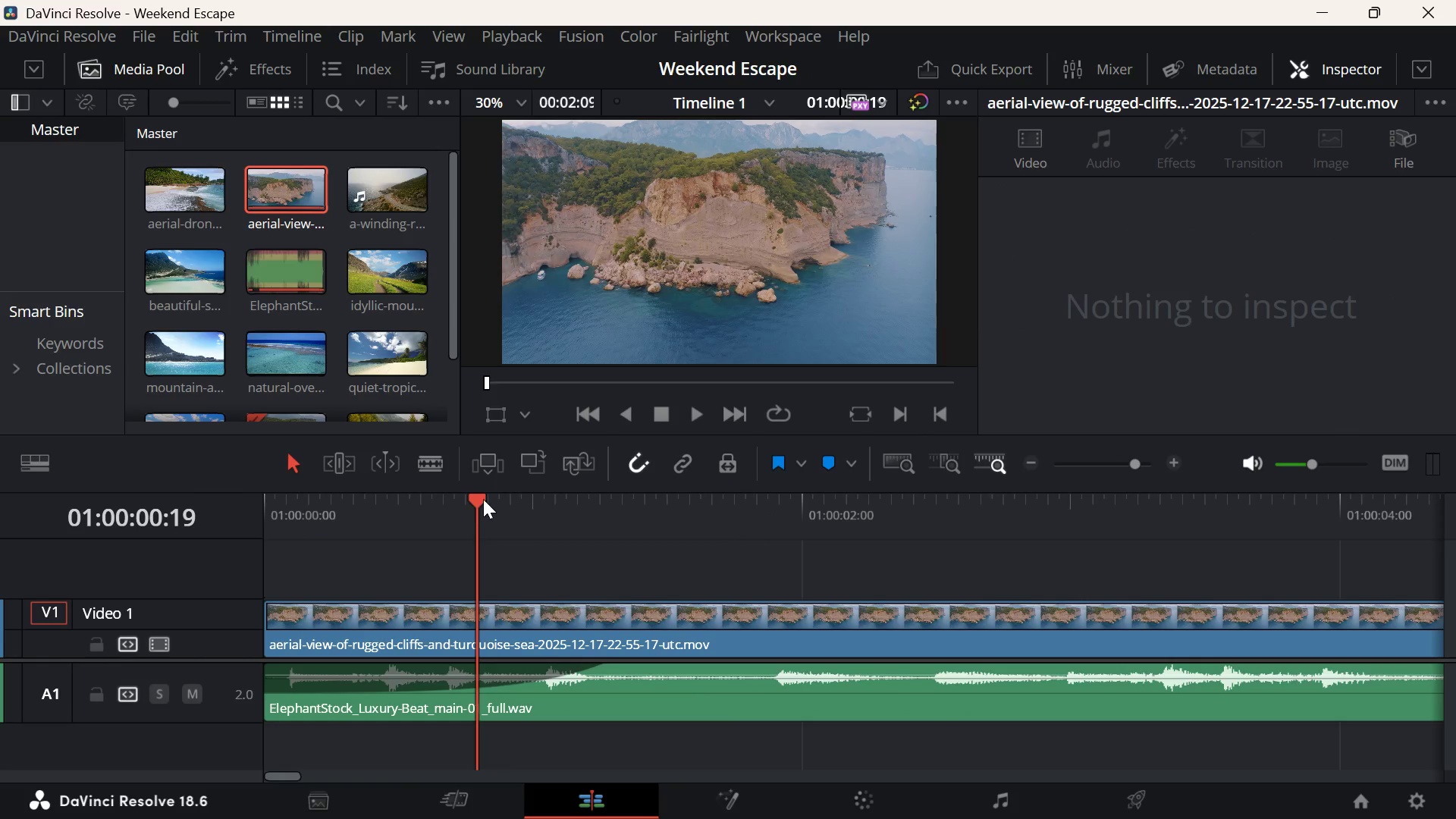 
left_click_drag(start_coordinate=[482, 497], to_coordinate=[218, 549])
 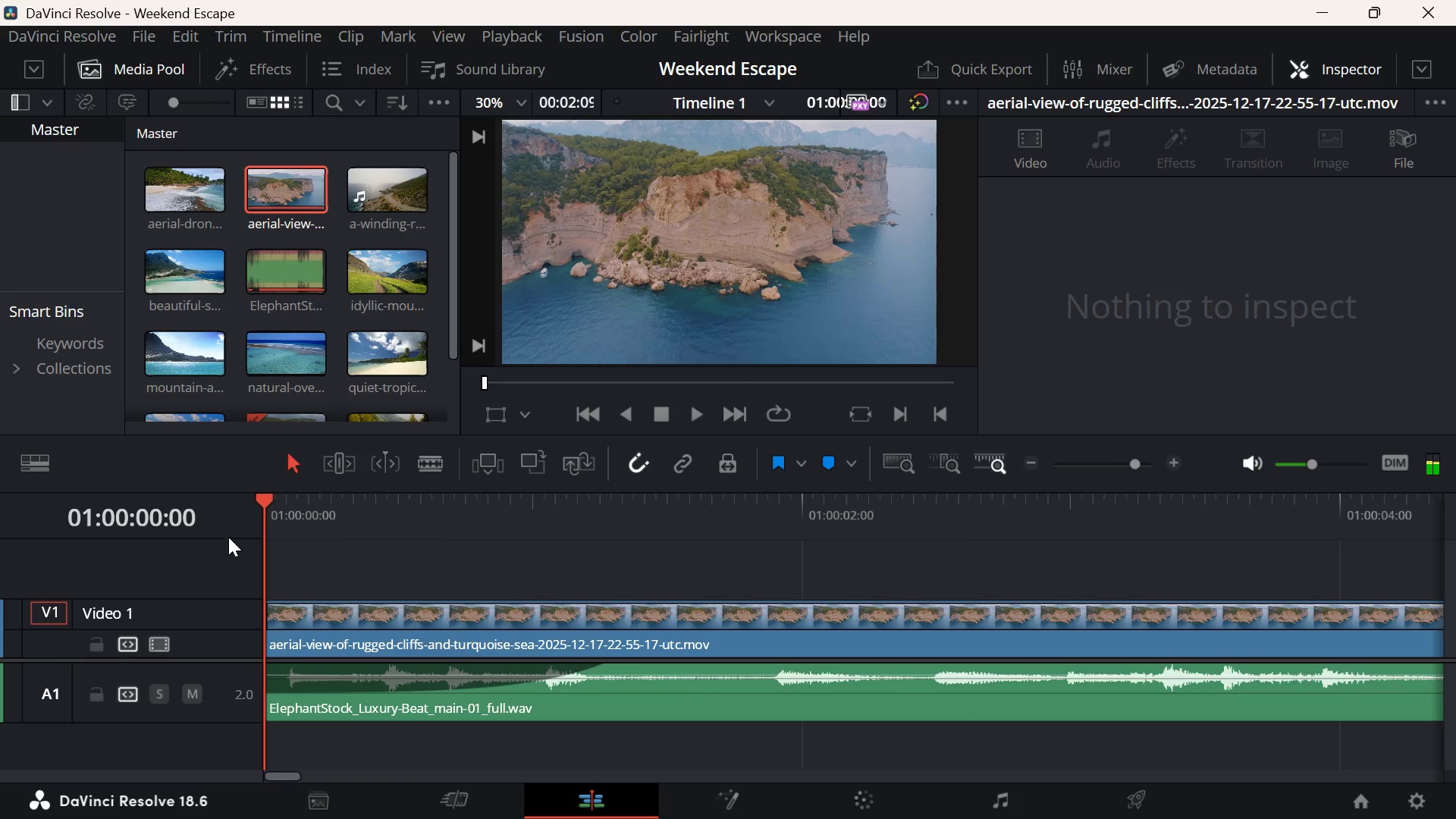 
key(Space)
 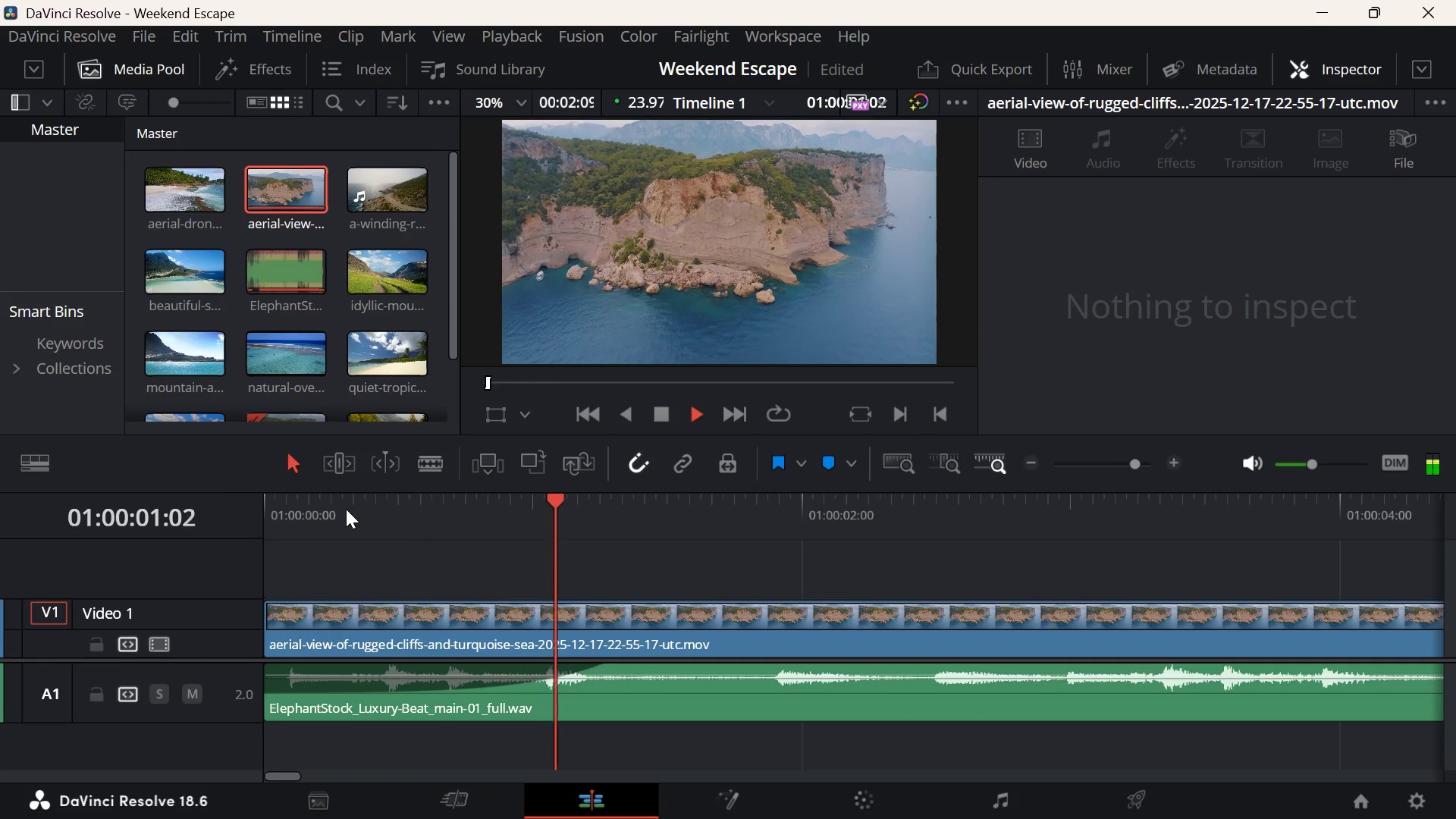 
key(Space)
 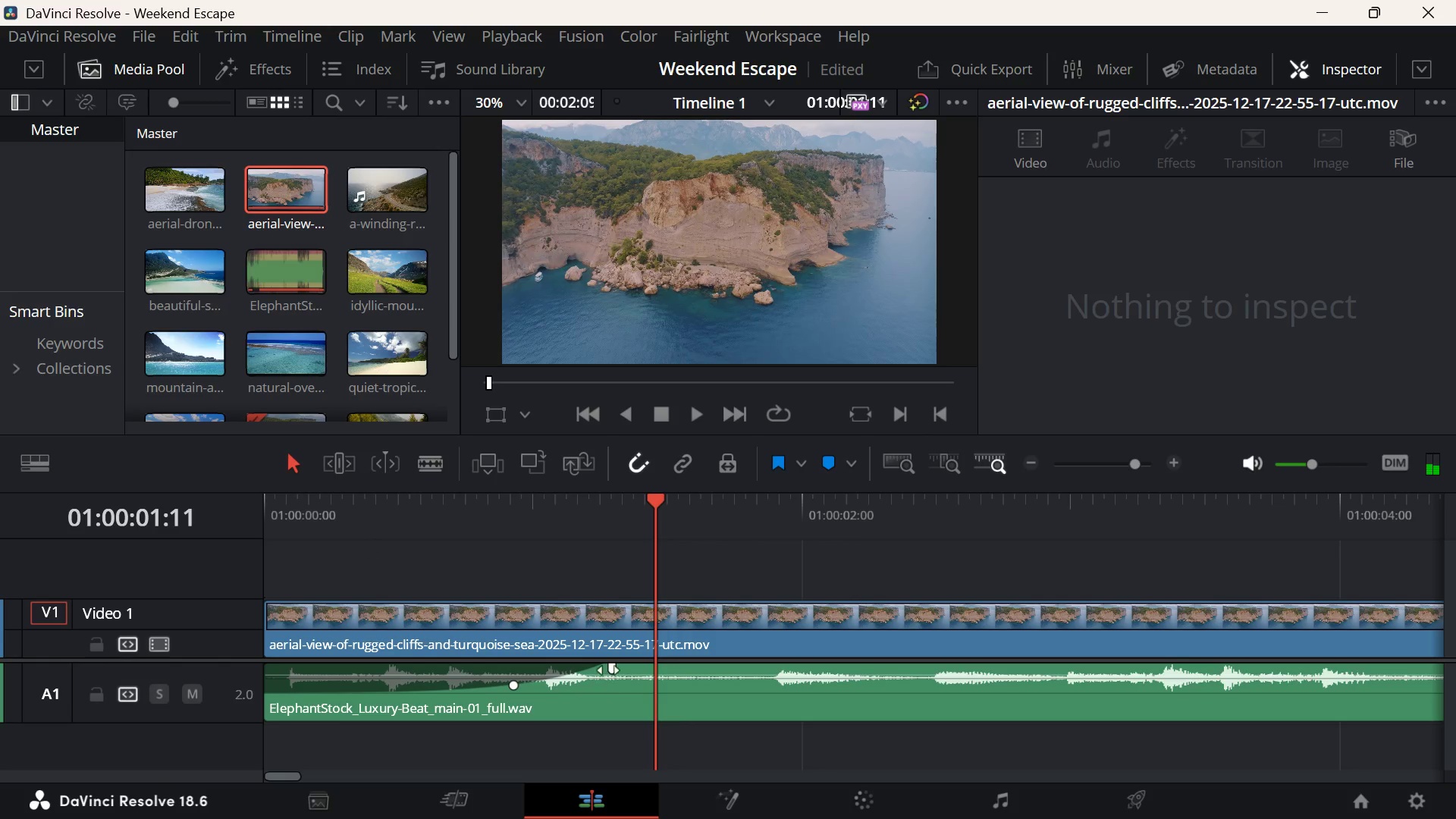 
left_click_drag(start_coordinate=[610, 667], to_coordinate=[508, 671])
 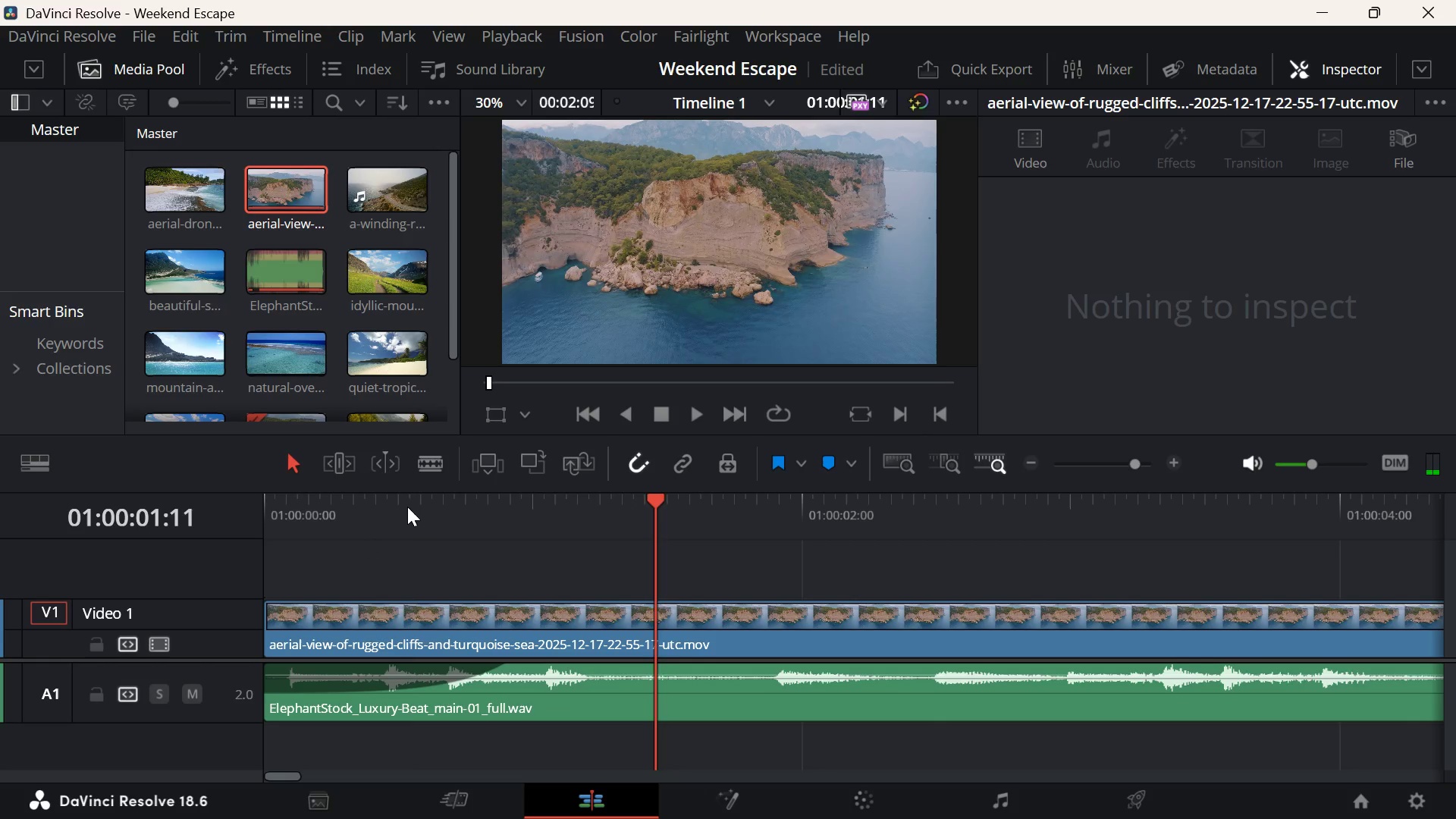 
left_click_drag(start_coordinate=[407, 507], to_coordinate=[200, 545])
 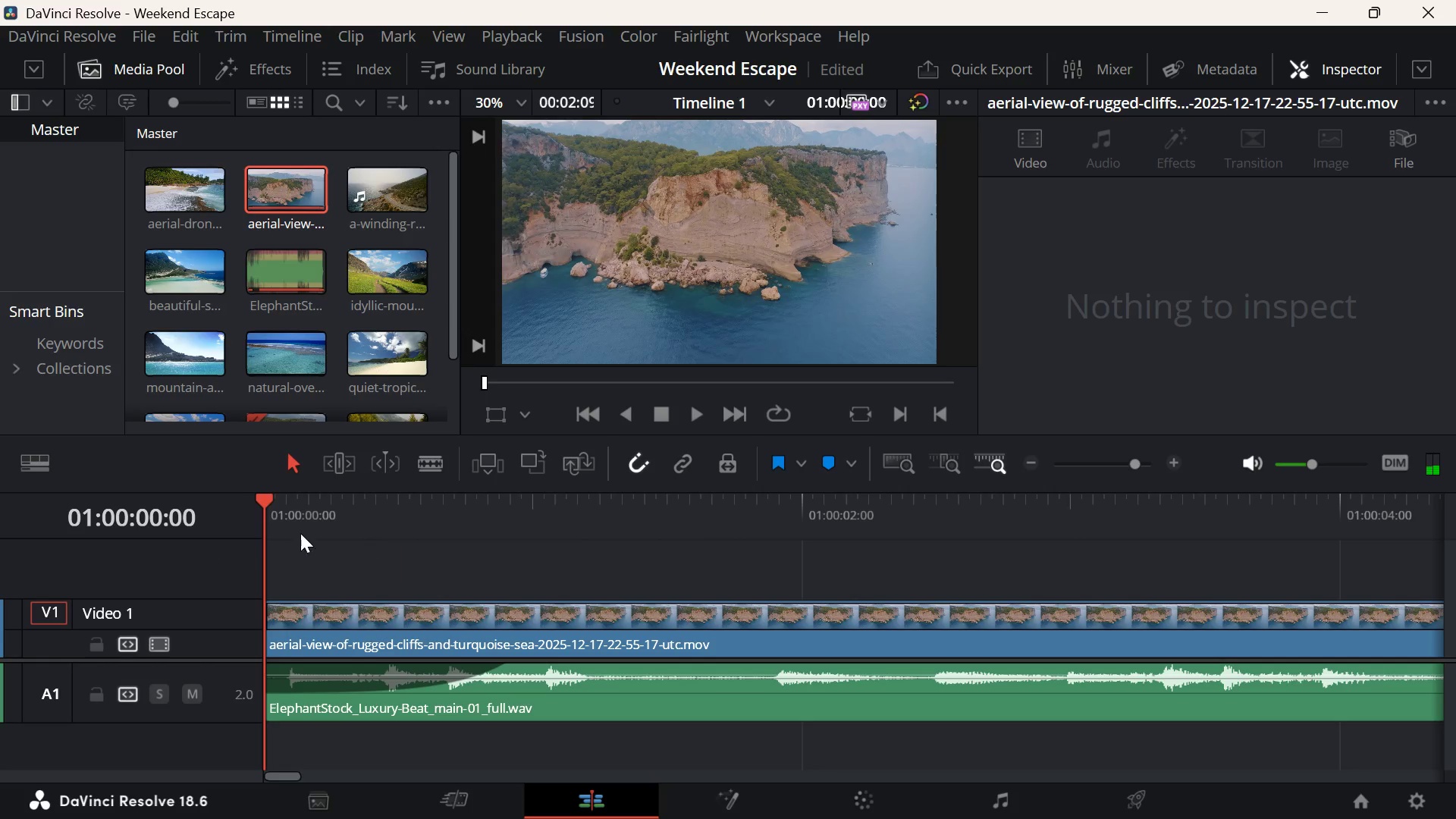 
key(Space)
 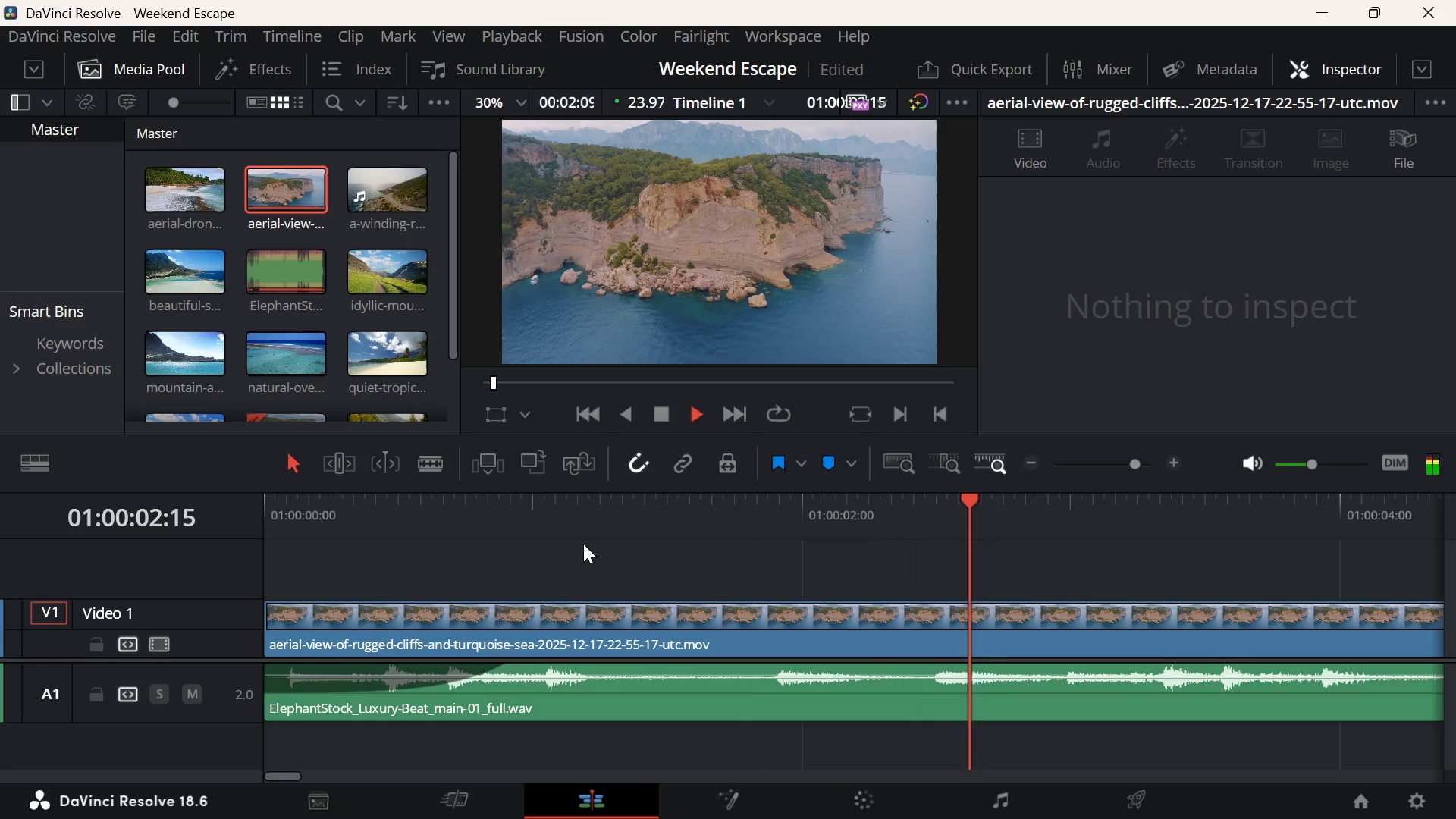 
key(Space)
 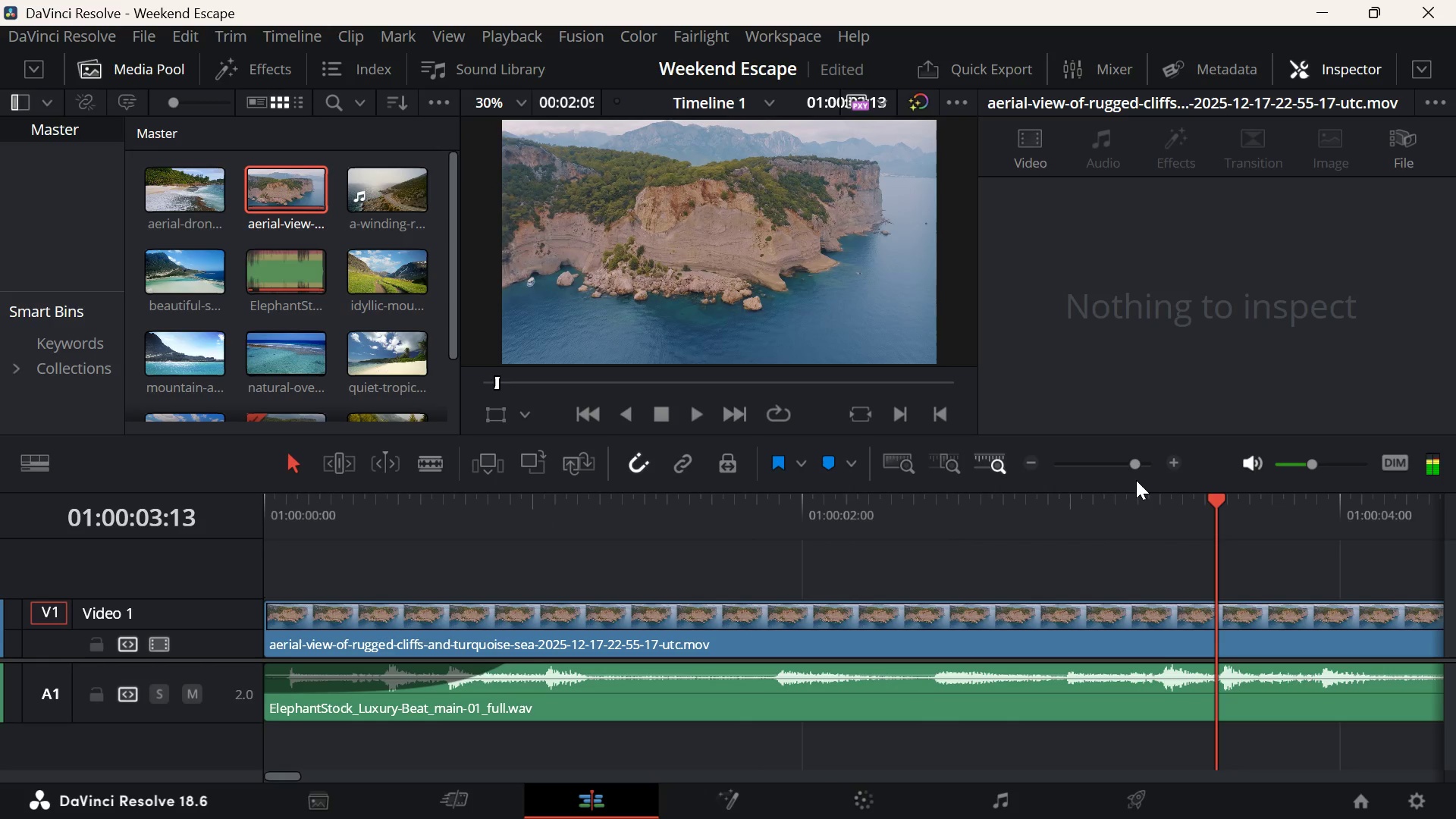 
left_click_drag(start_coordinate=[1136, 470], to_coordinate=[1118, 478])
 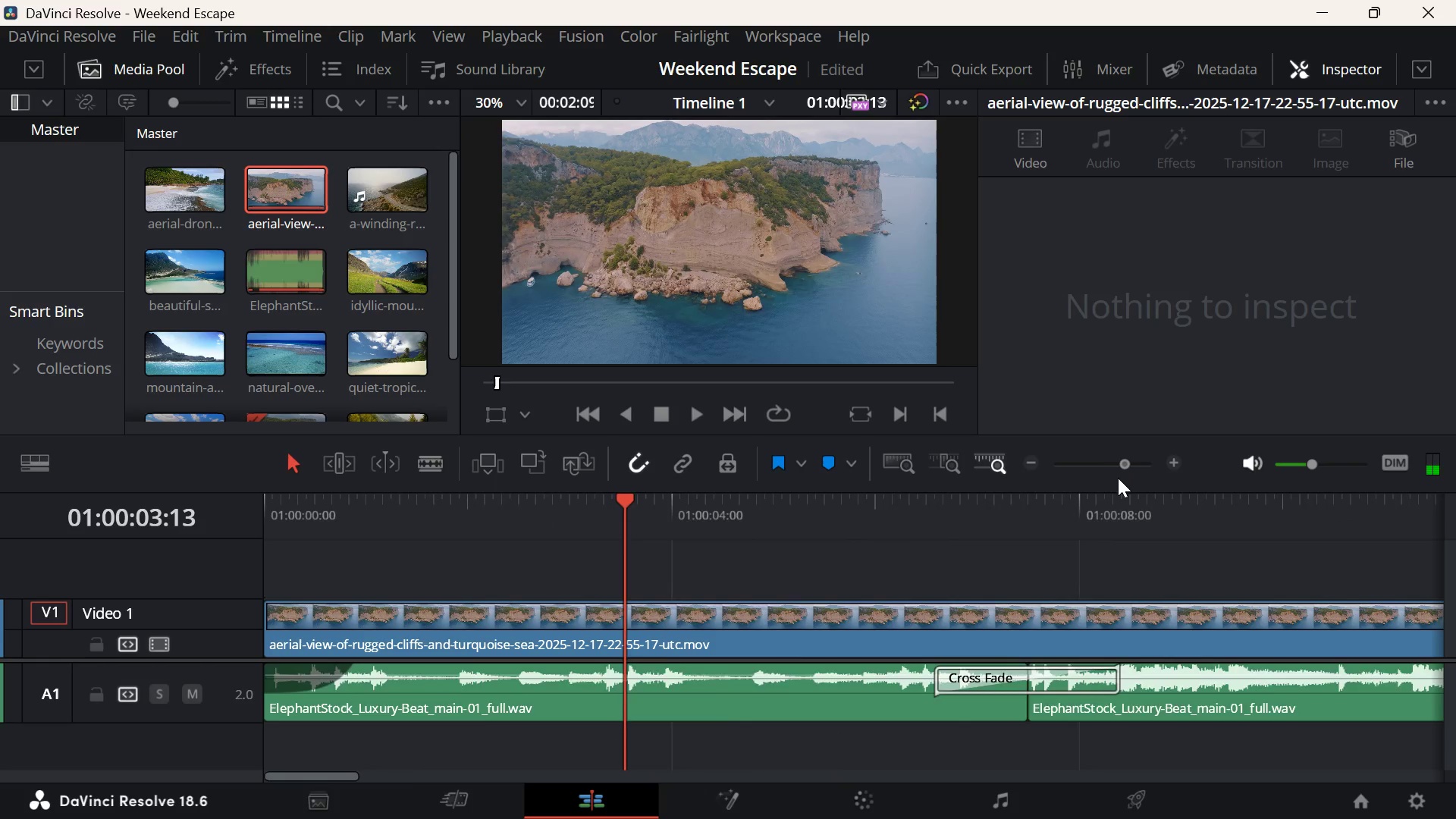 
left_click_drag(start_coordinate=[384, 521], to_coordinate=[182, 541])
 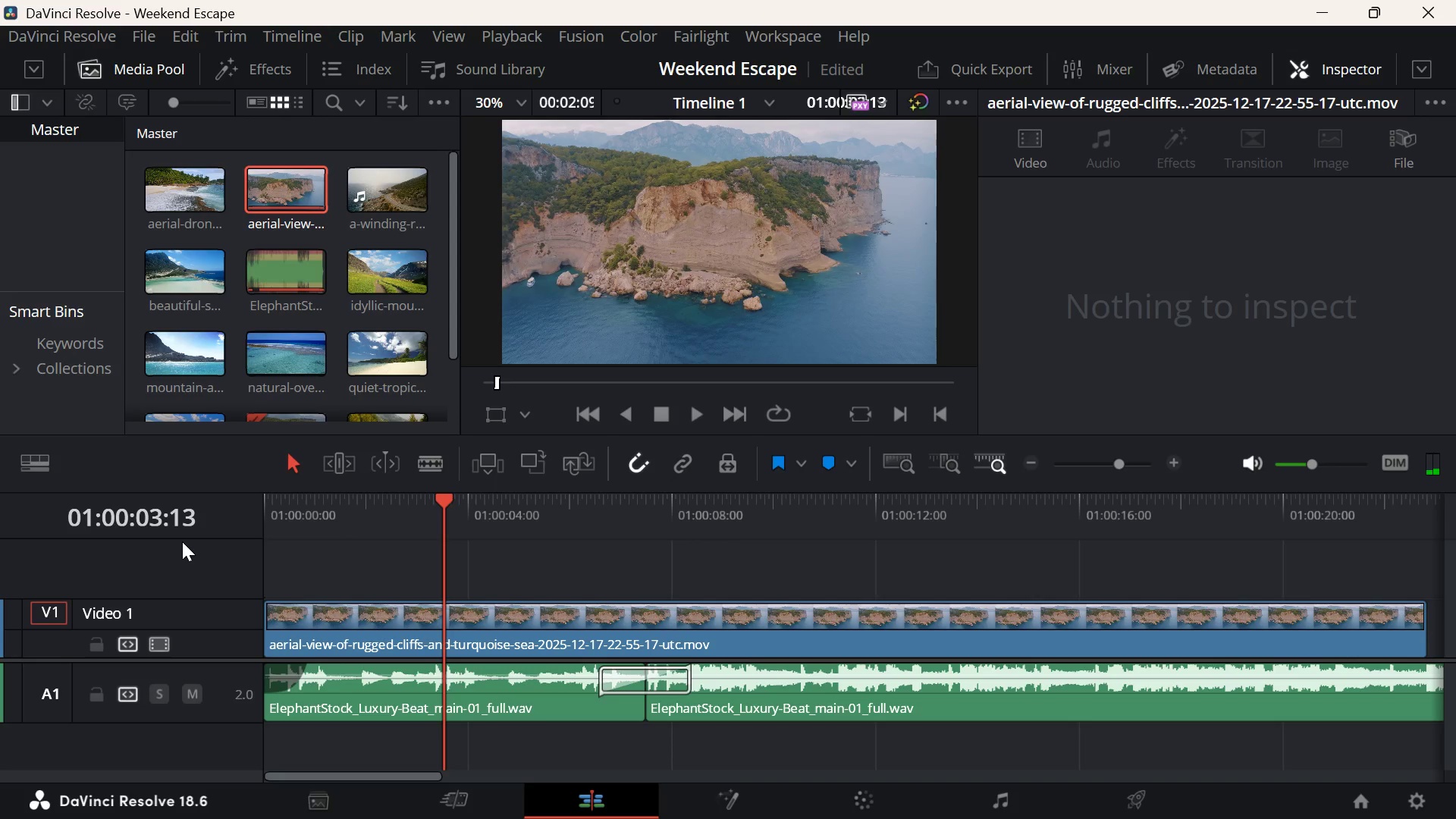 
key(Space)
 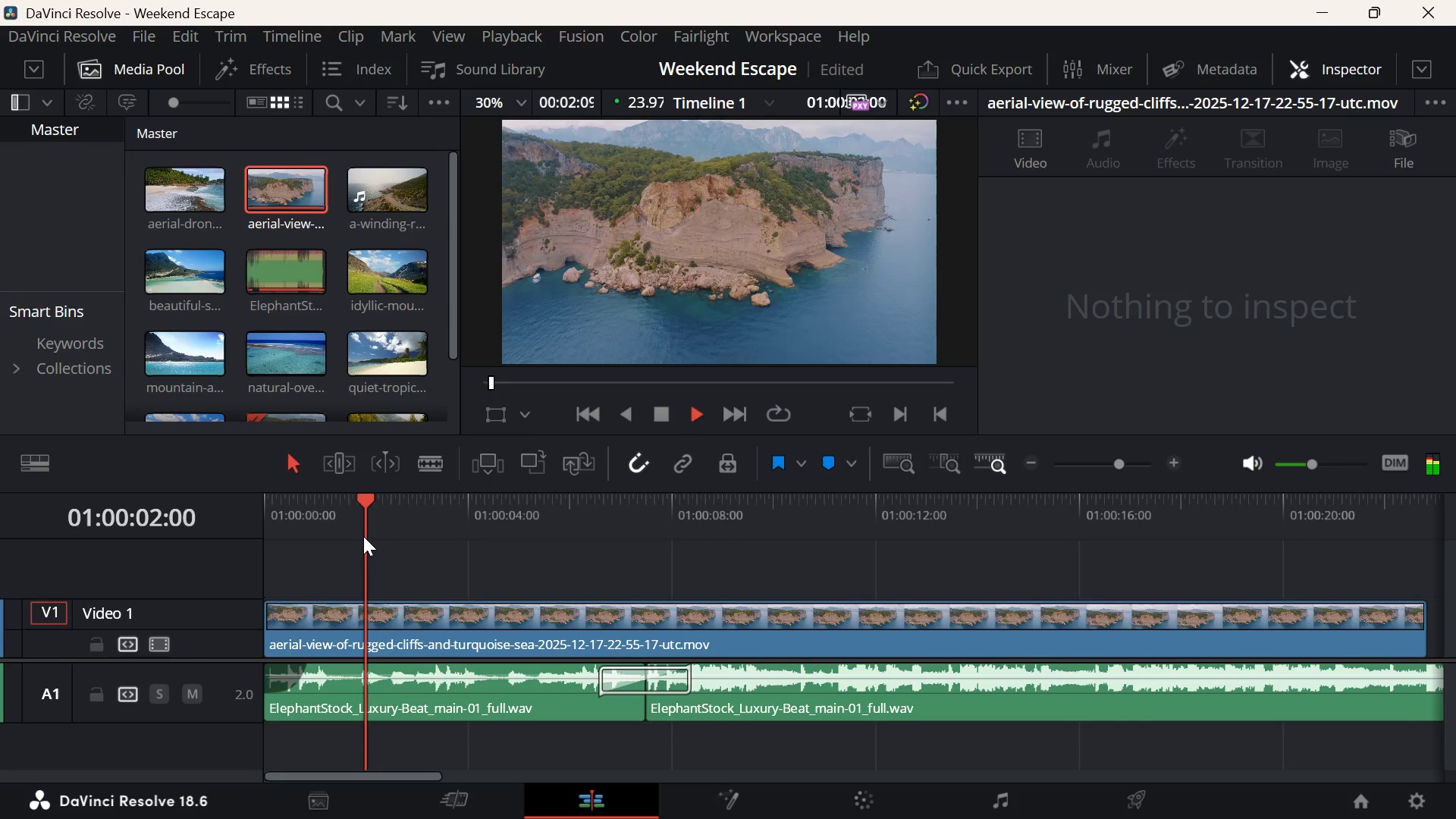 
key(Space)
 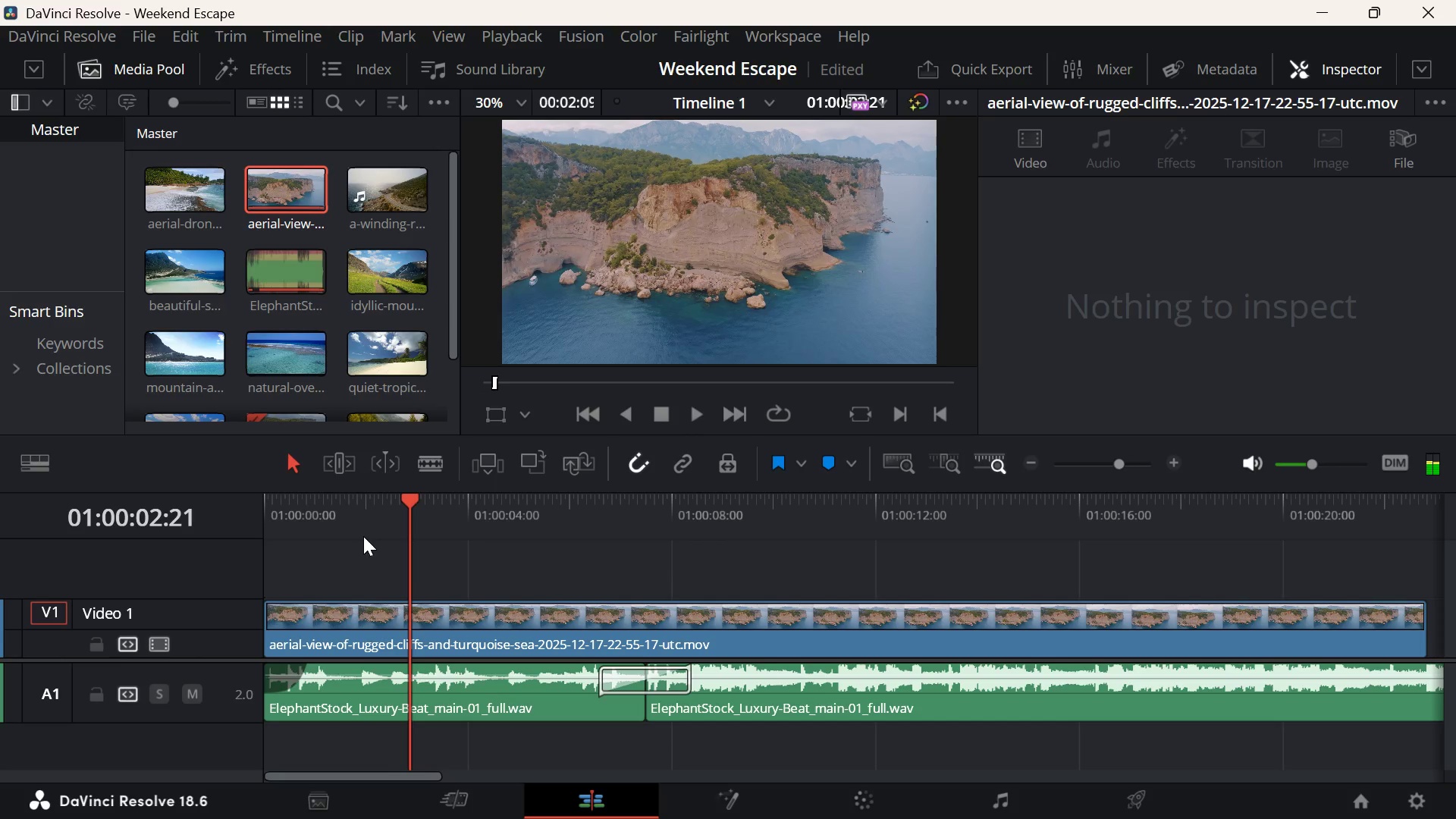 
key(Space)
 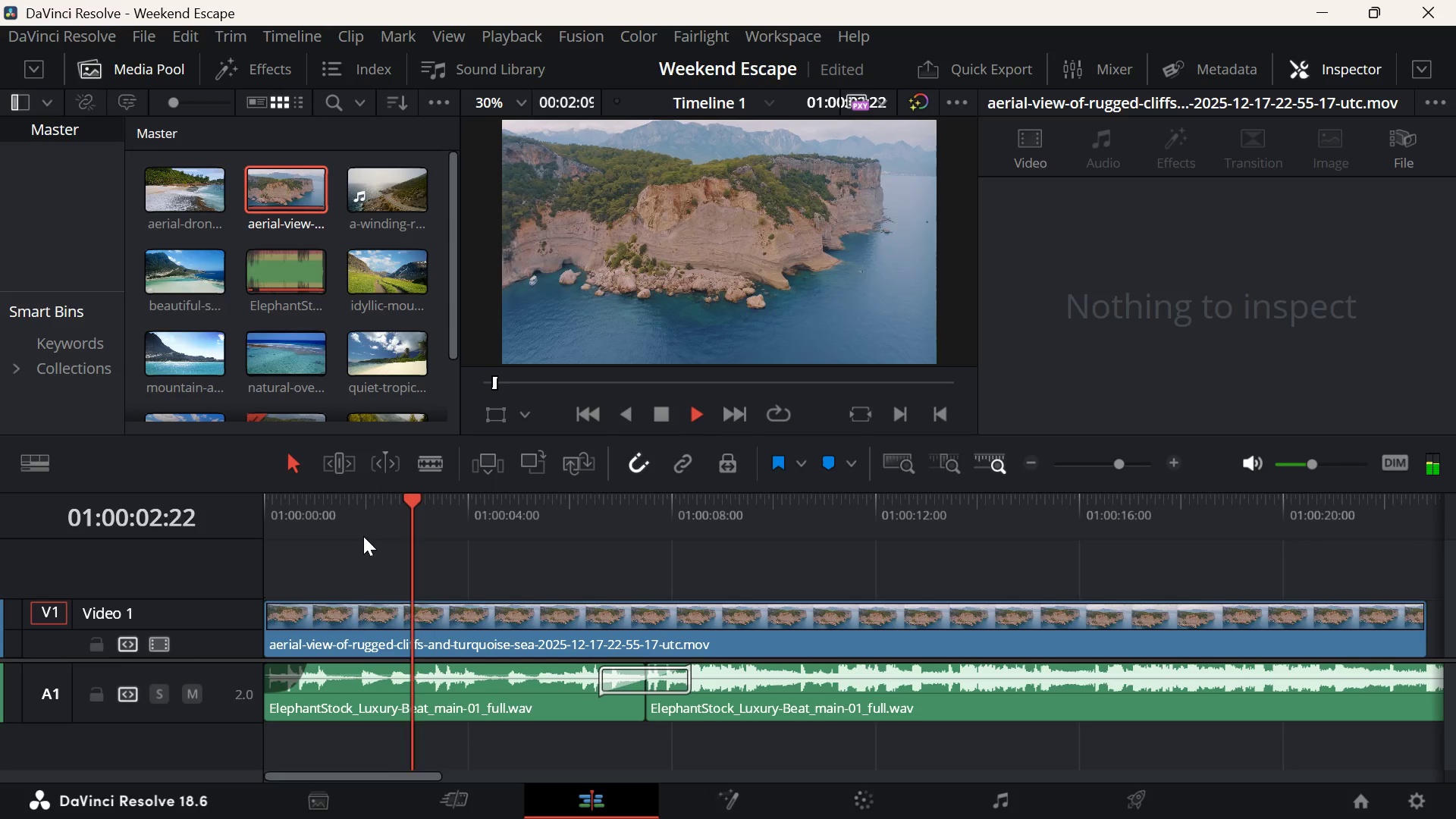 
key(Space)
 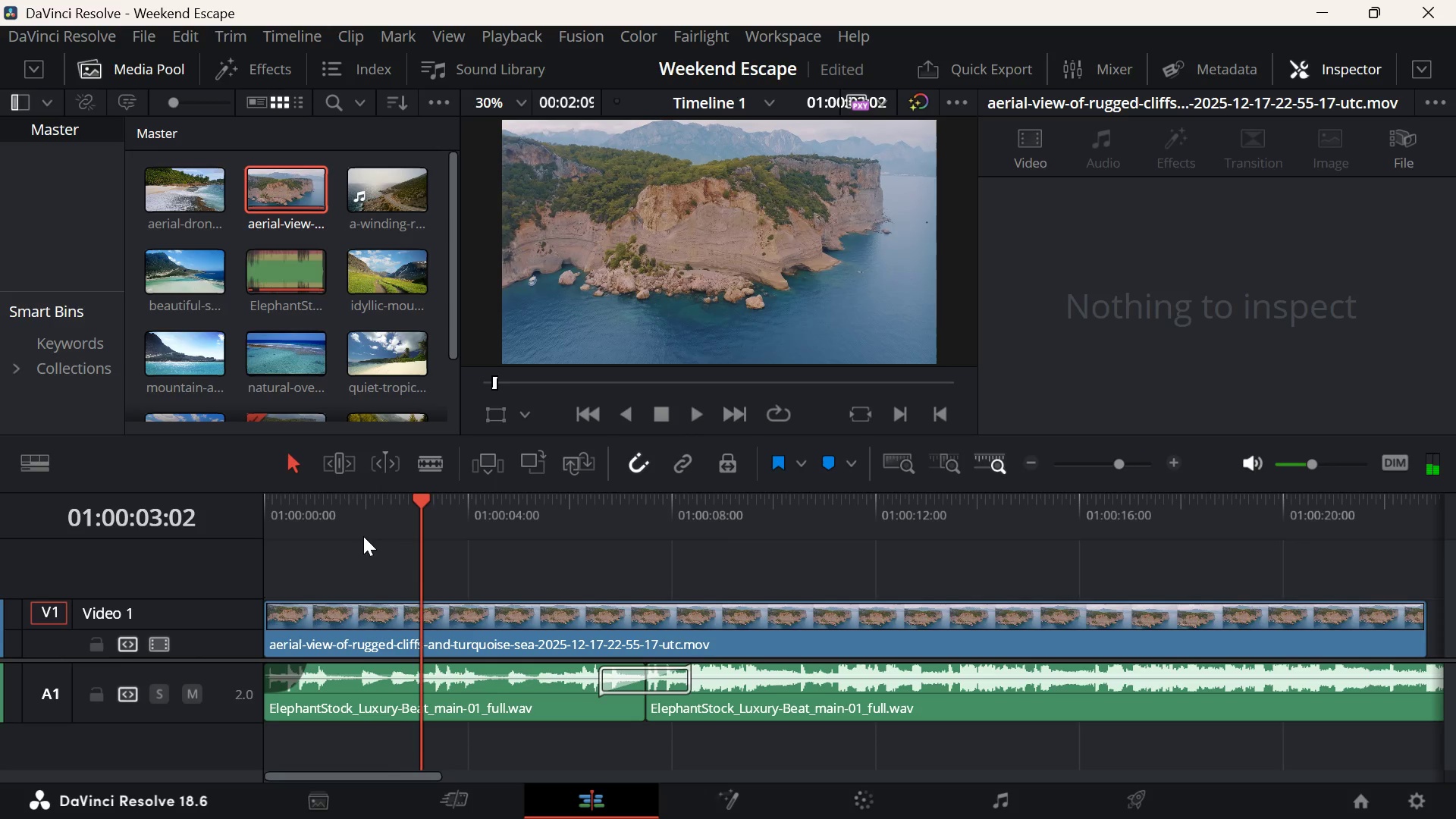 
key(Space)
 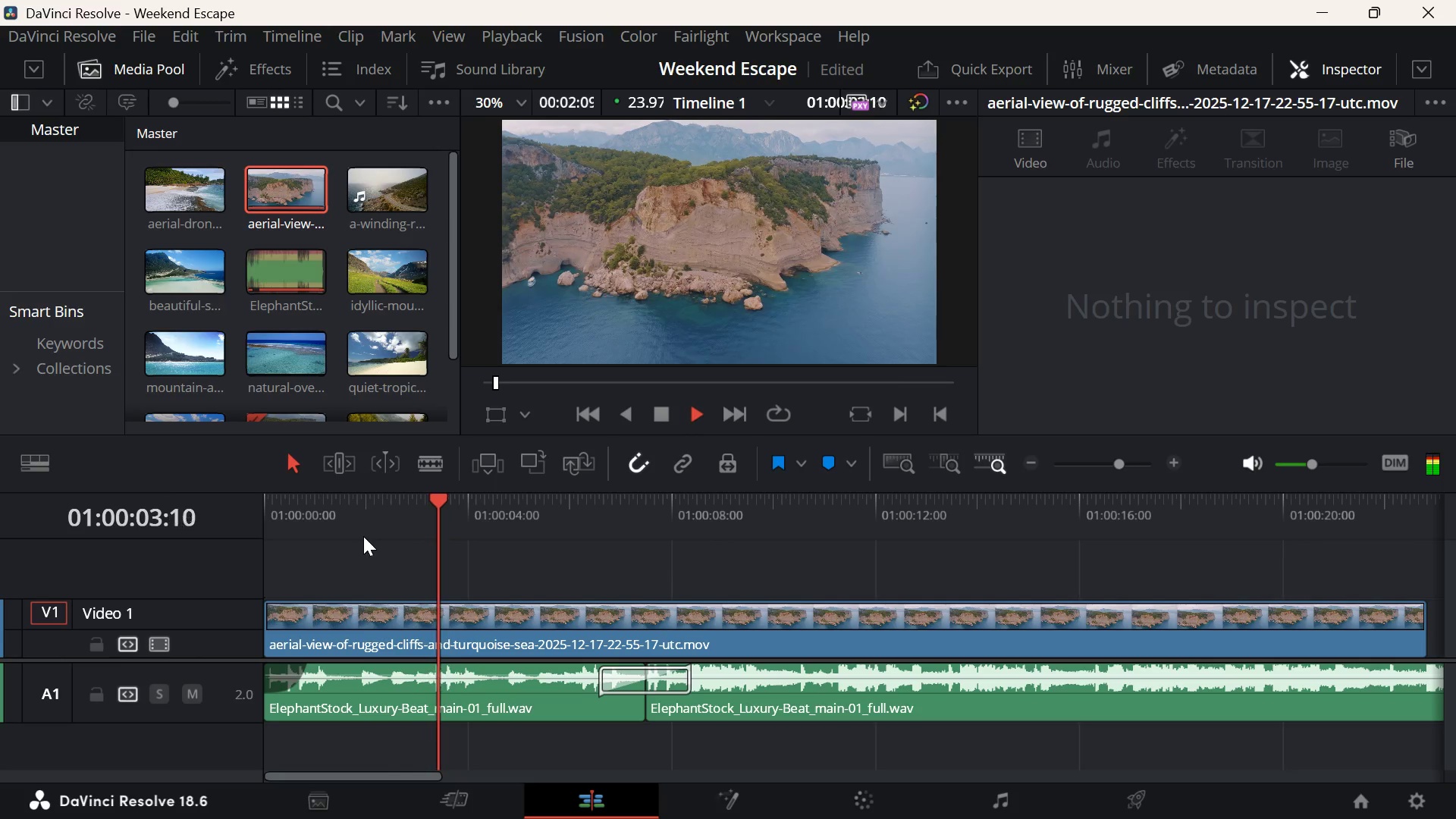 
key(Space)
 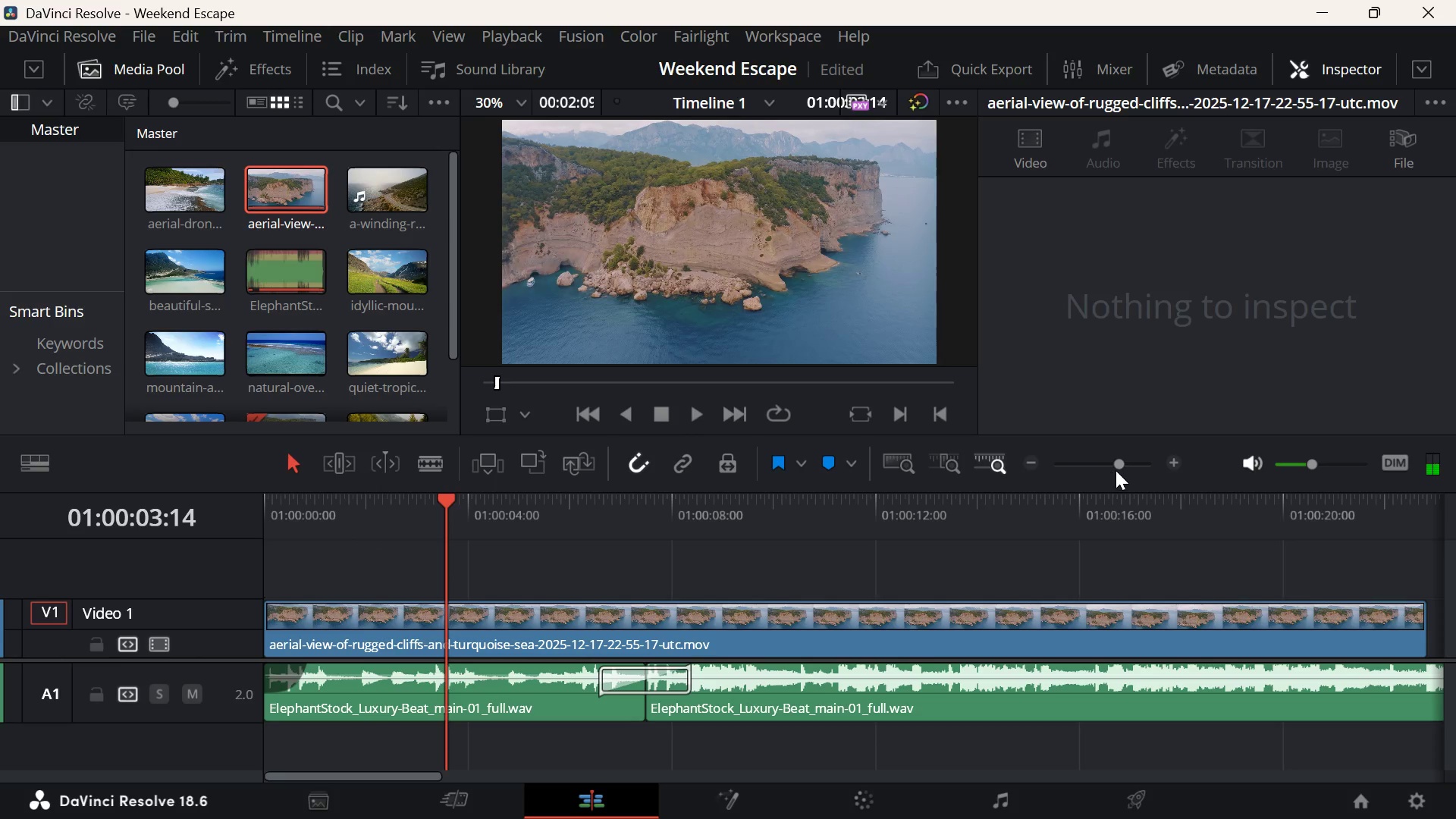 
left_click([1138, 463])
 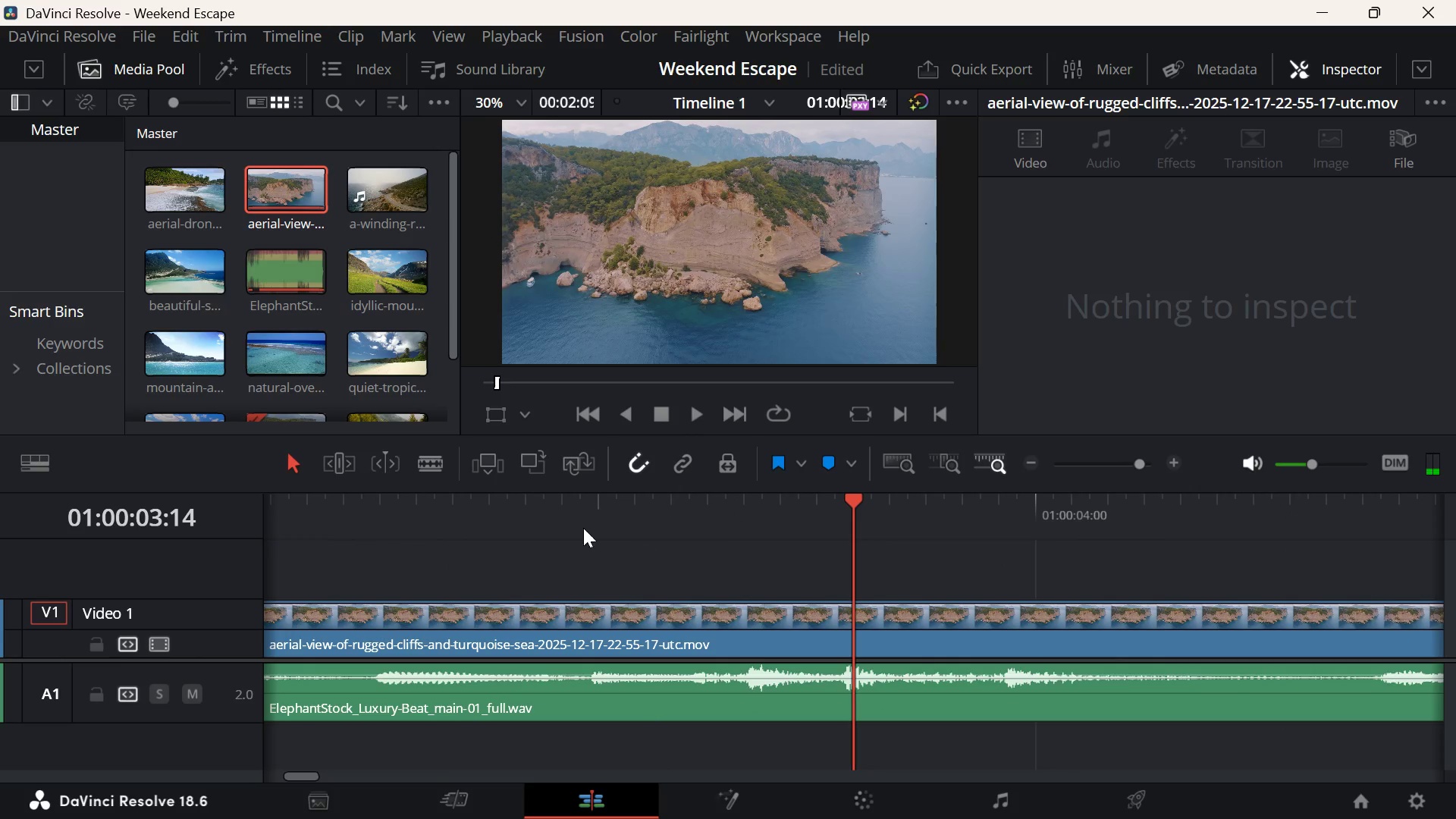 
left_click([519, 507])
 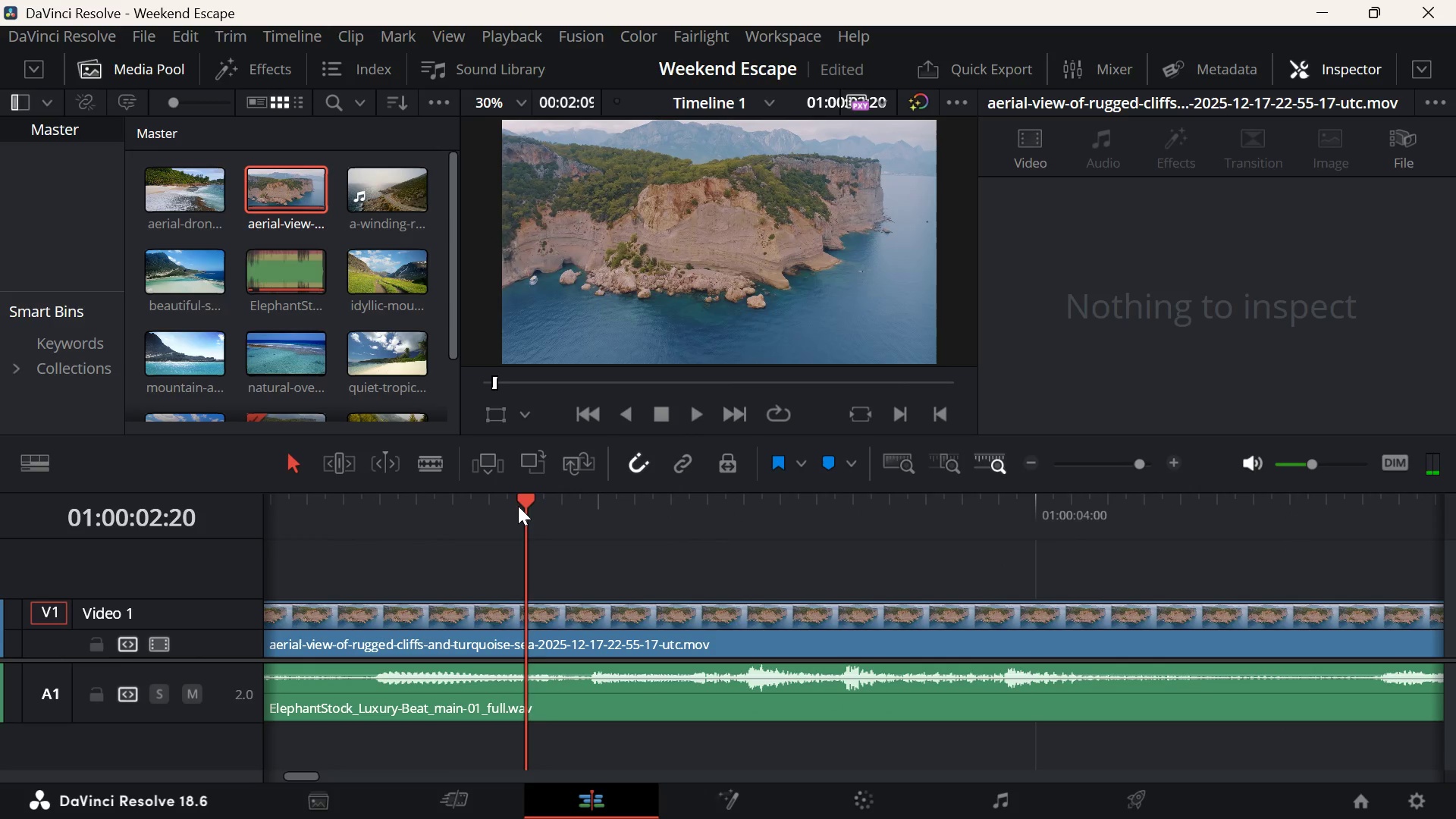 
key(Space)
 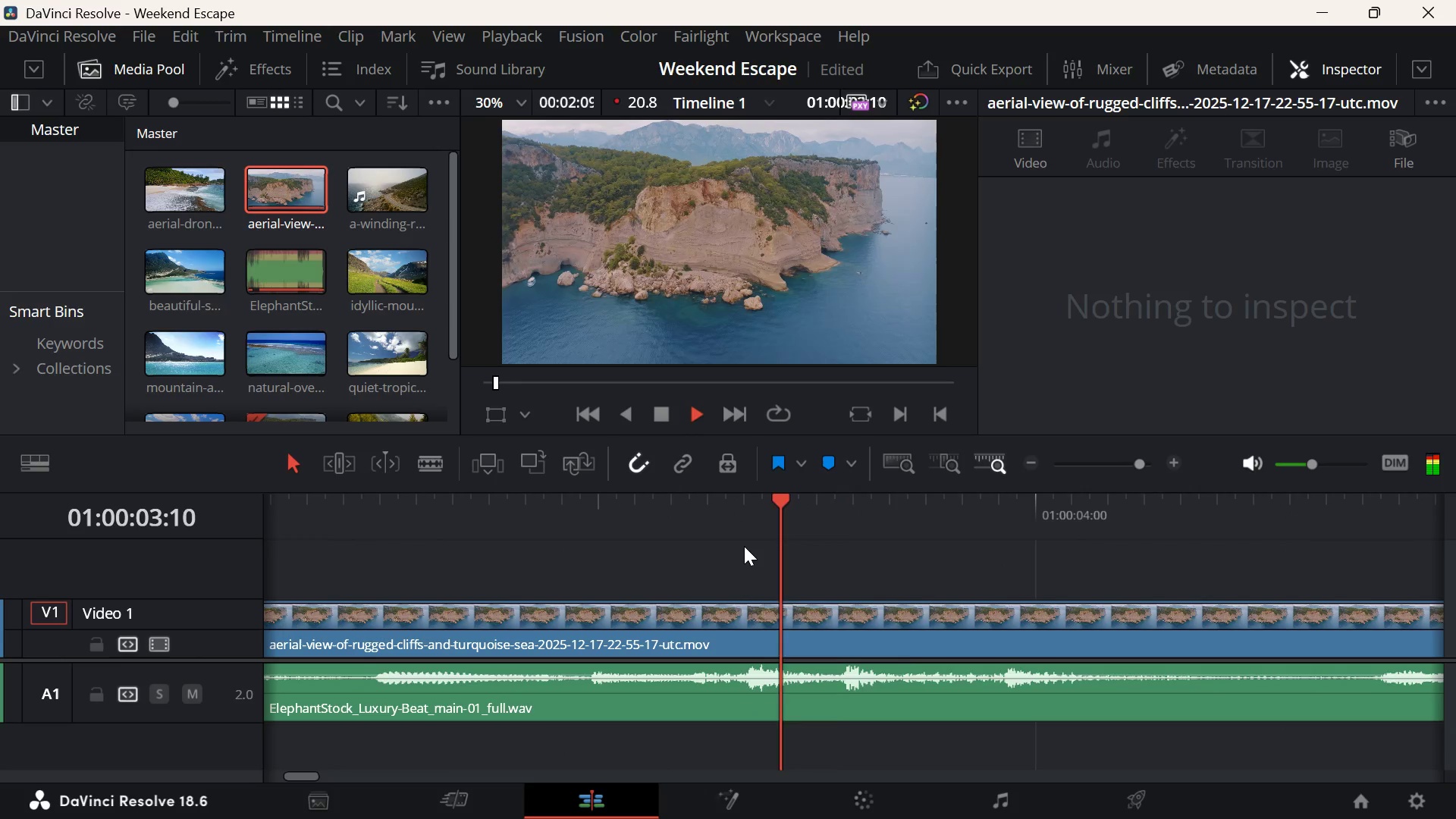 
key(Space)
 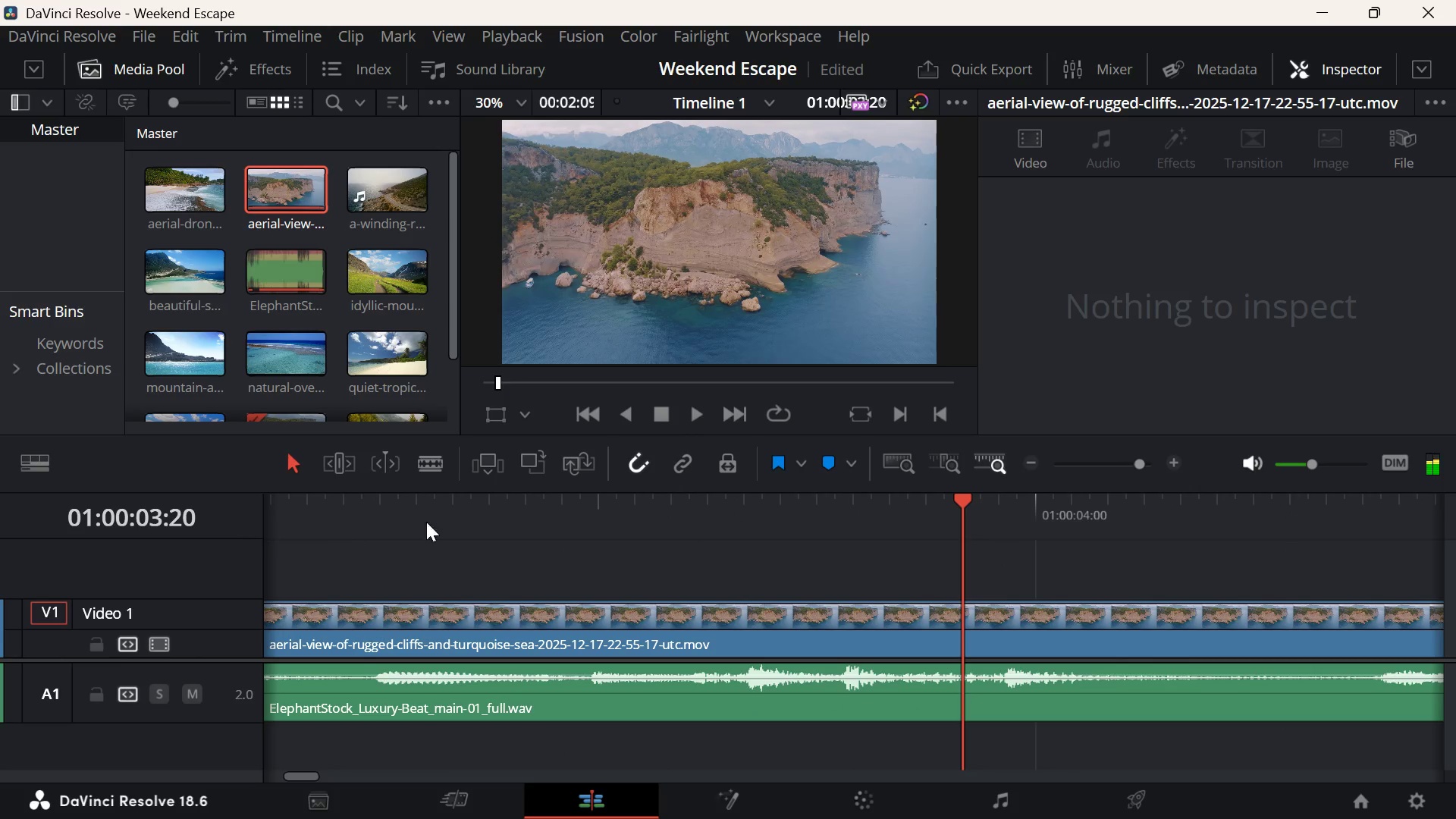 
left_click_drag(start_coordinate=[447, 522], to_coordinate=[271, 529])
 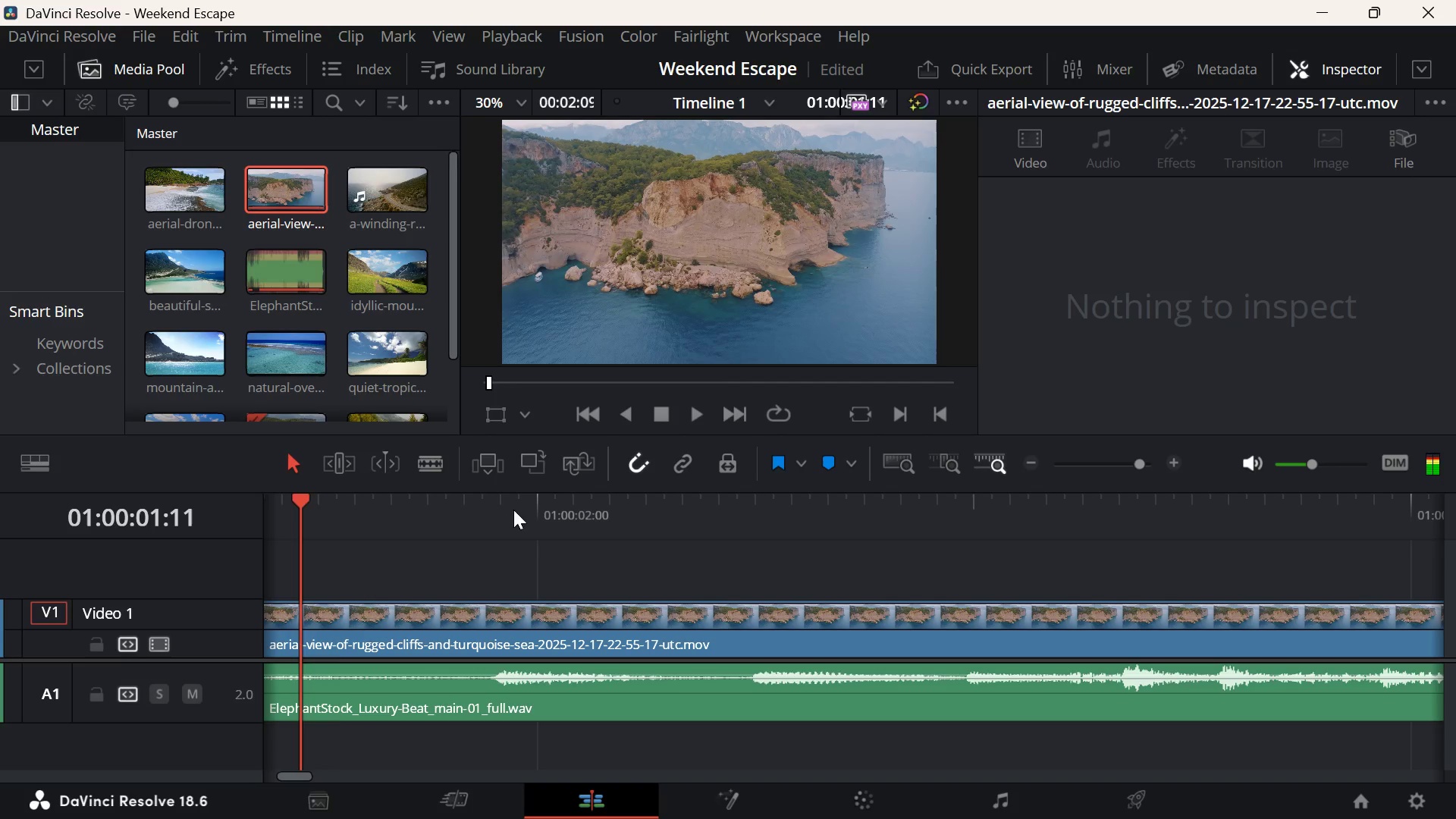 
key(Space)
 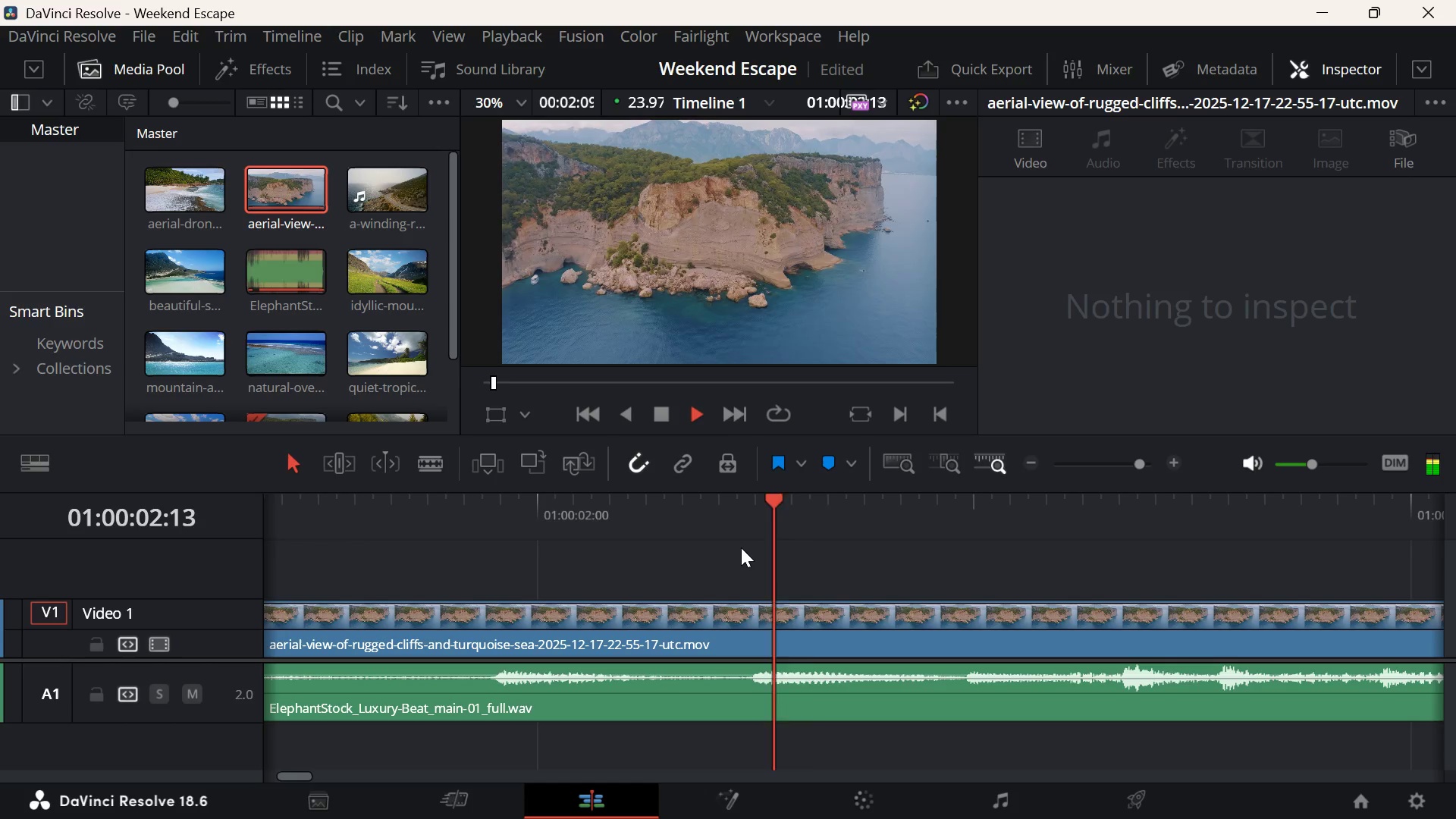 
key(Space)
 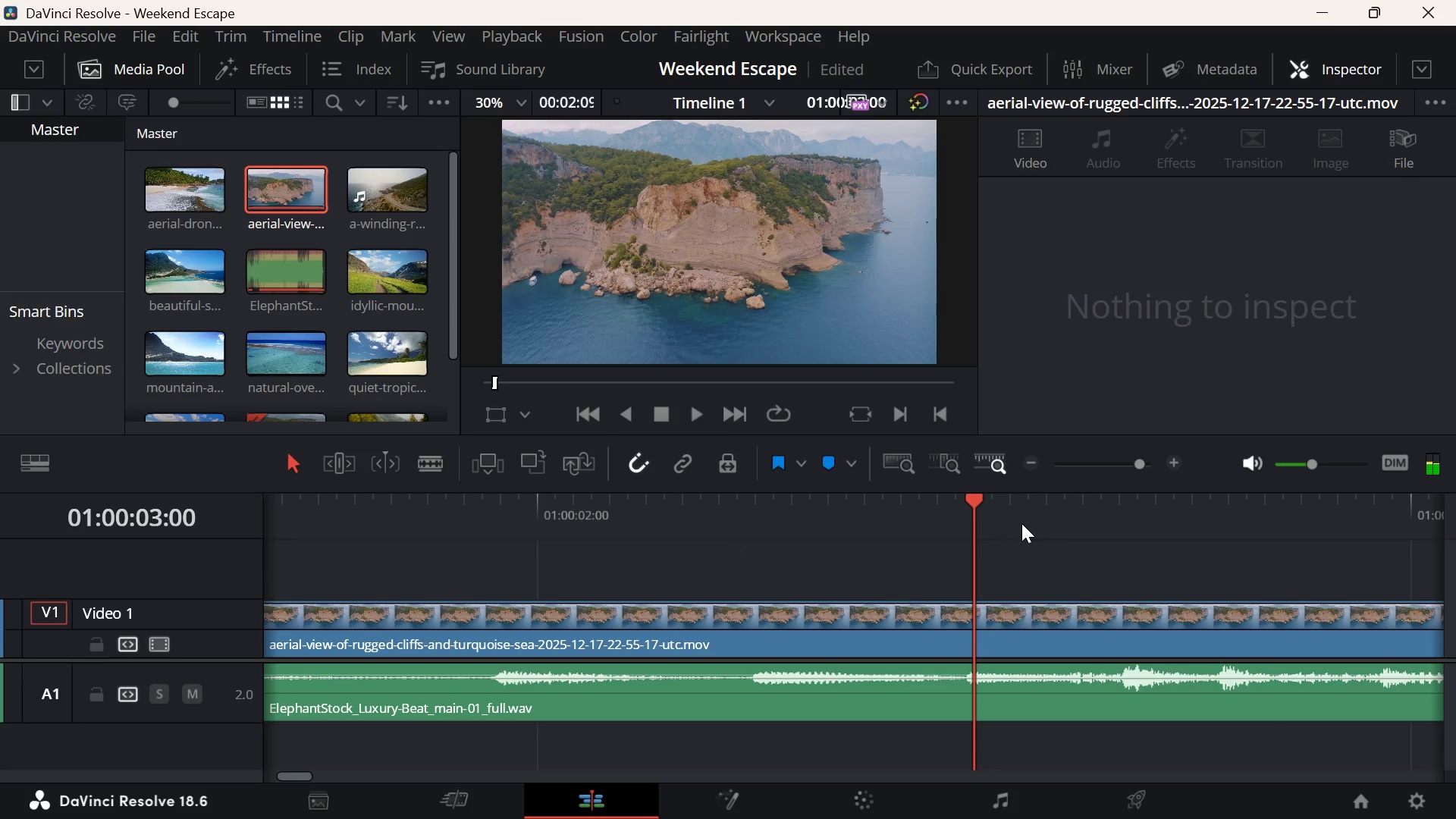 
key(ArrowLeft)
 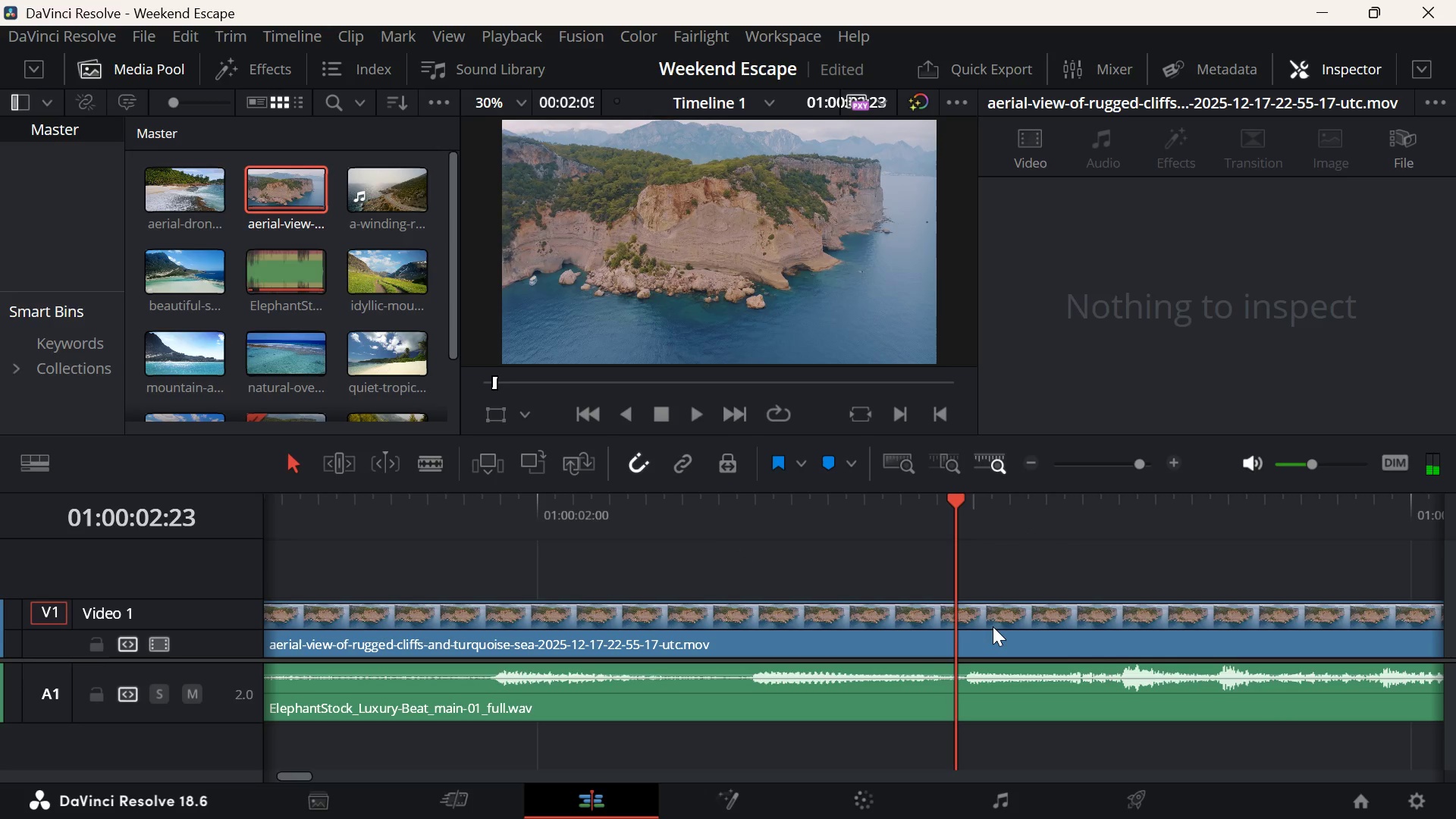 
left_click([993, 626])
 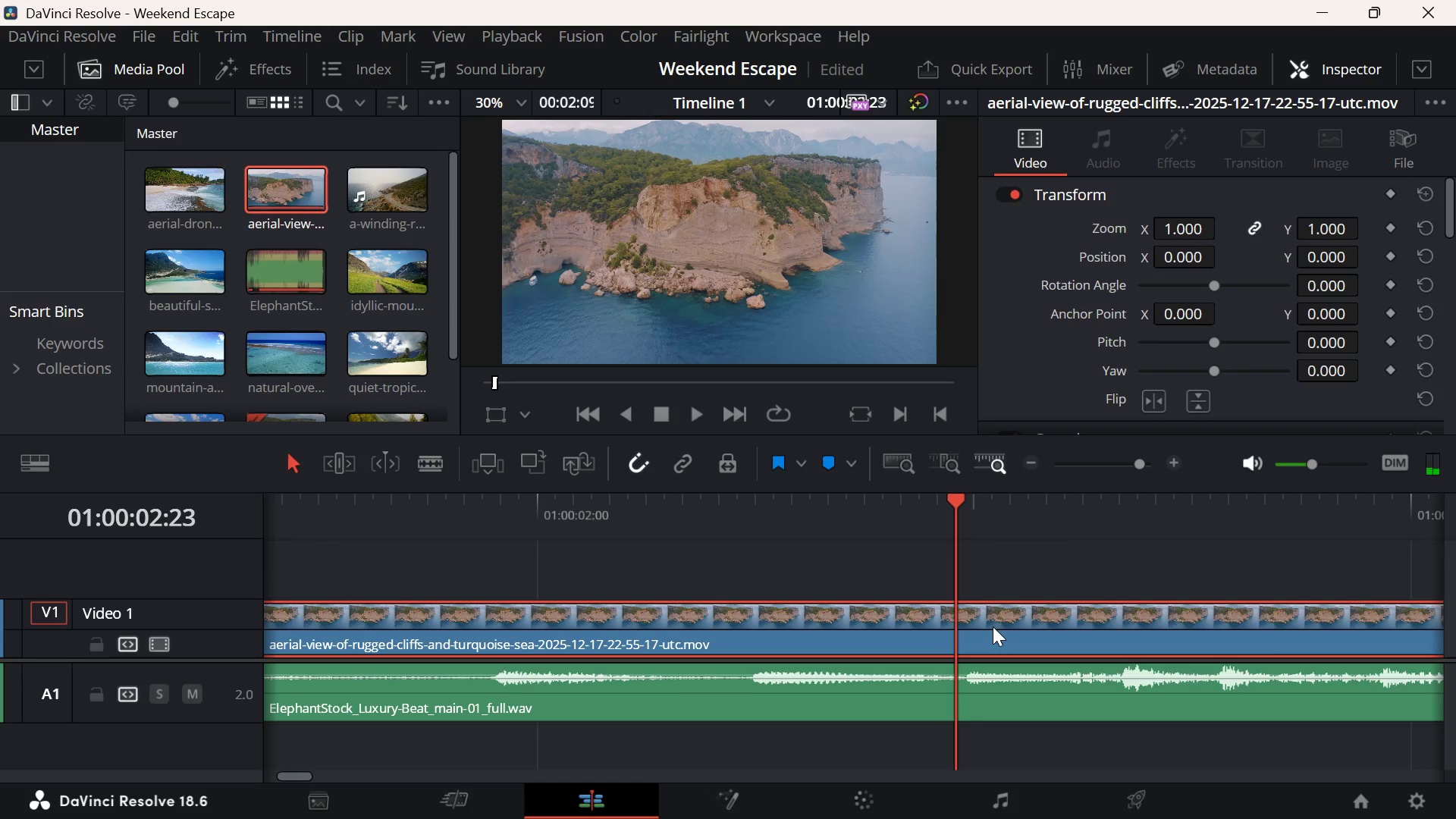 
key(D)
 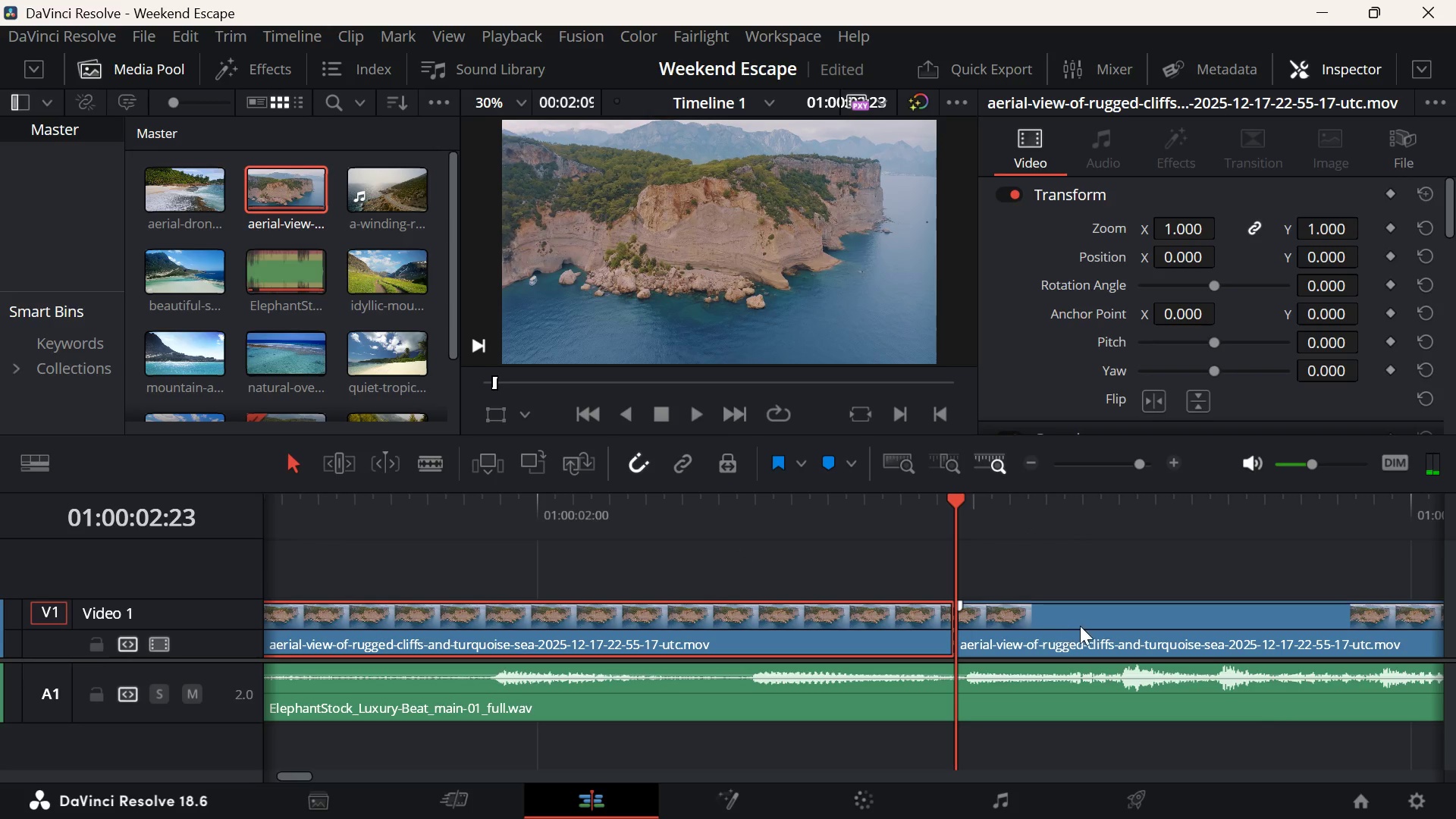 
left_click([1081, 626])
 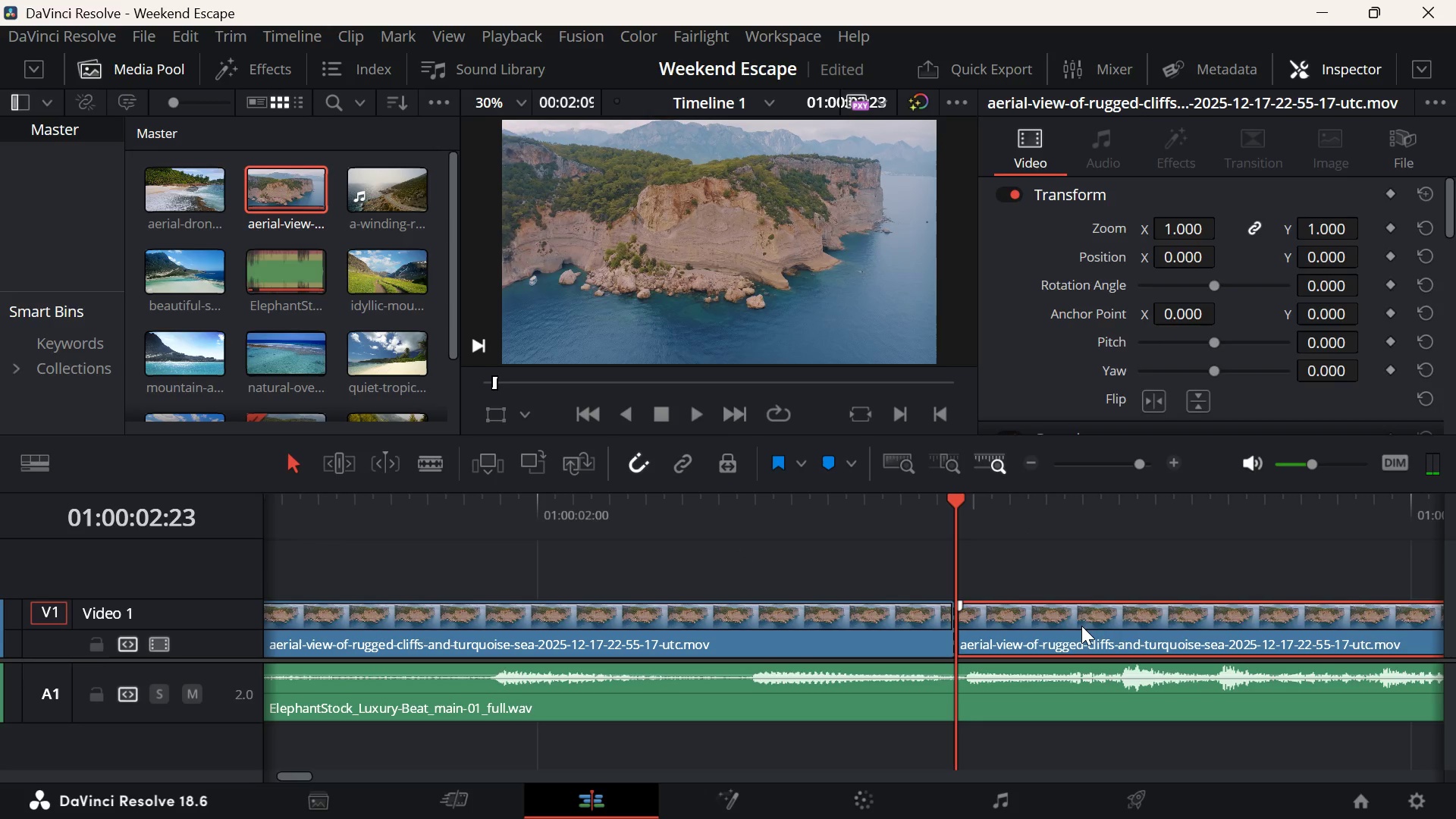 
key(Backspace)
 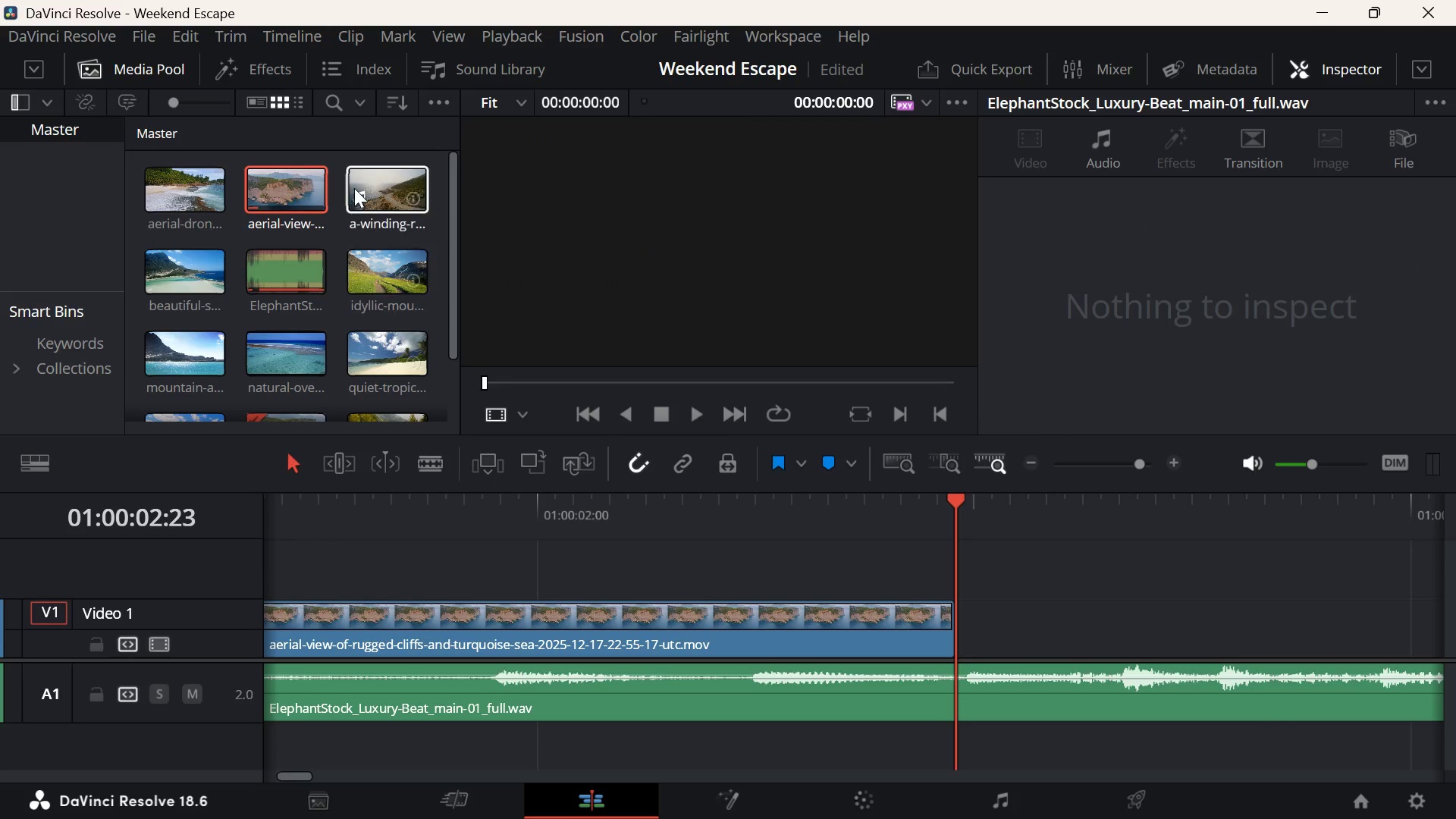 
left_click_drag(start_coordinate=[395, 190], to_coordinate=[370, 200])
 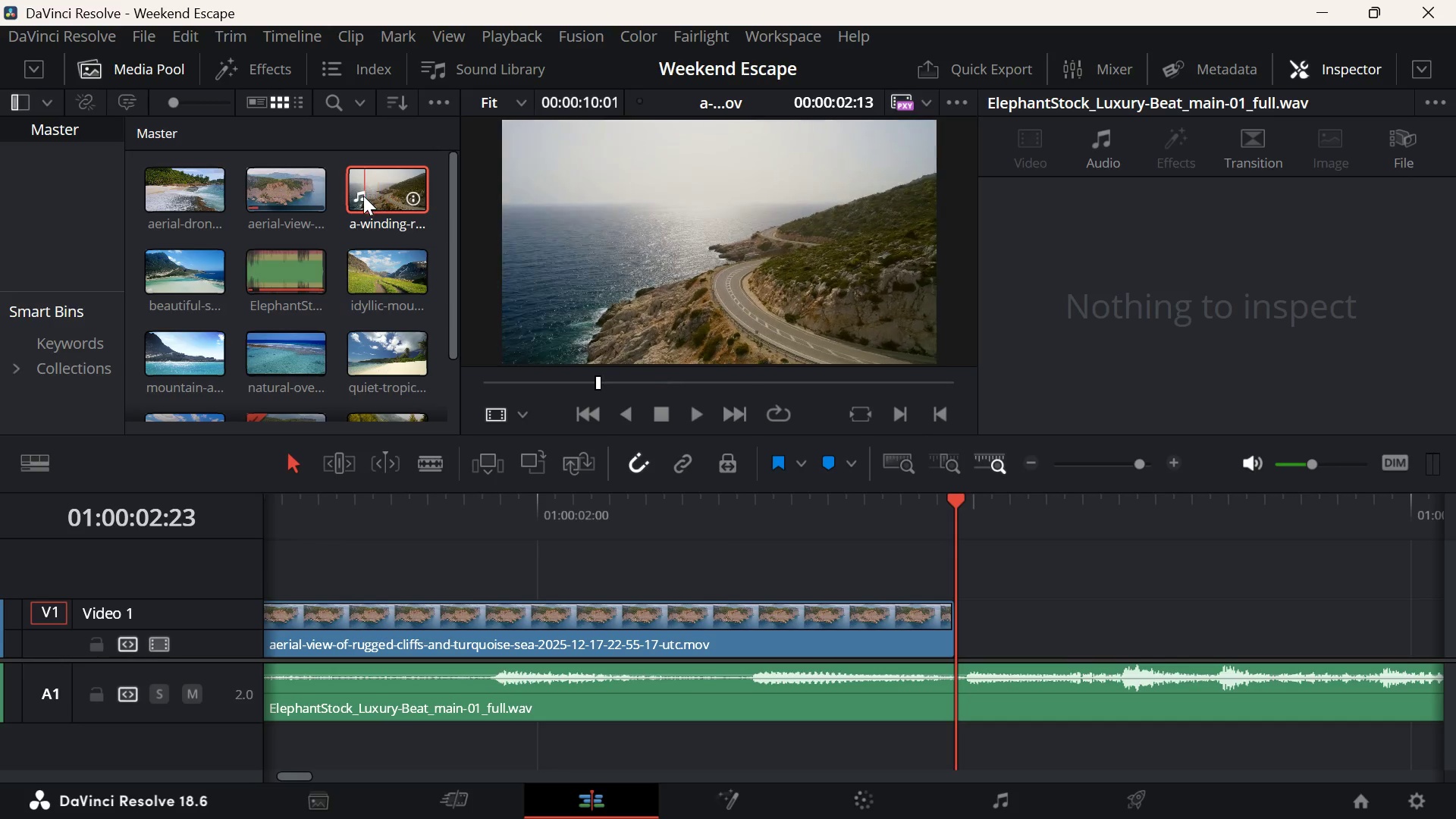 
left_click([412, 195])
 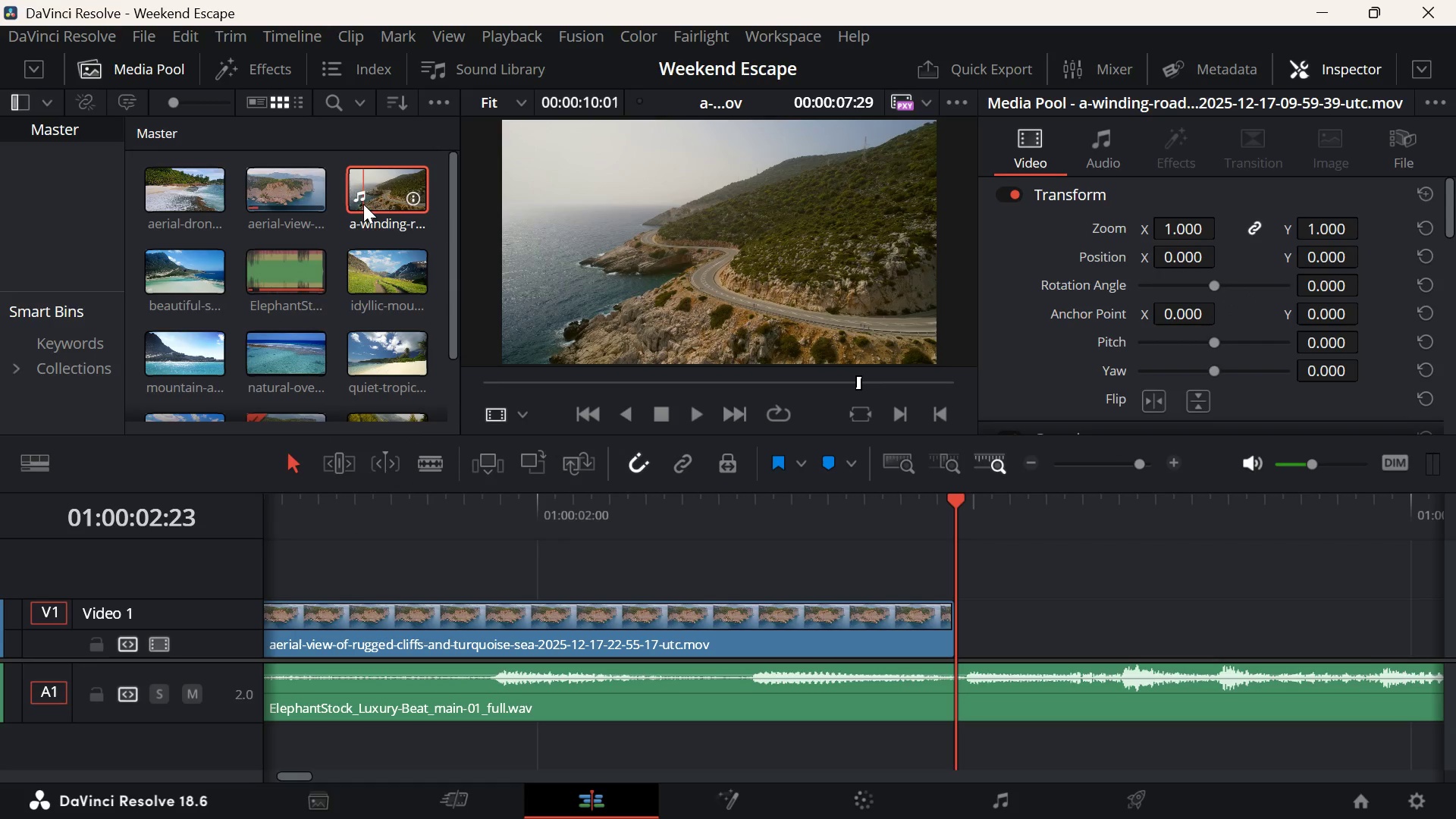 
left_click_drag(start_coordinate=[384, 187], to_coordinate=[981, 566])
 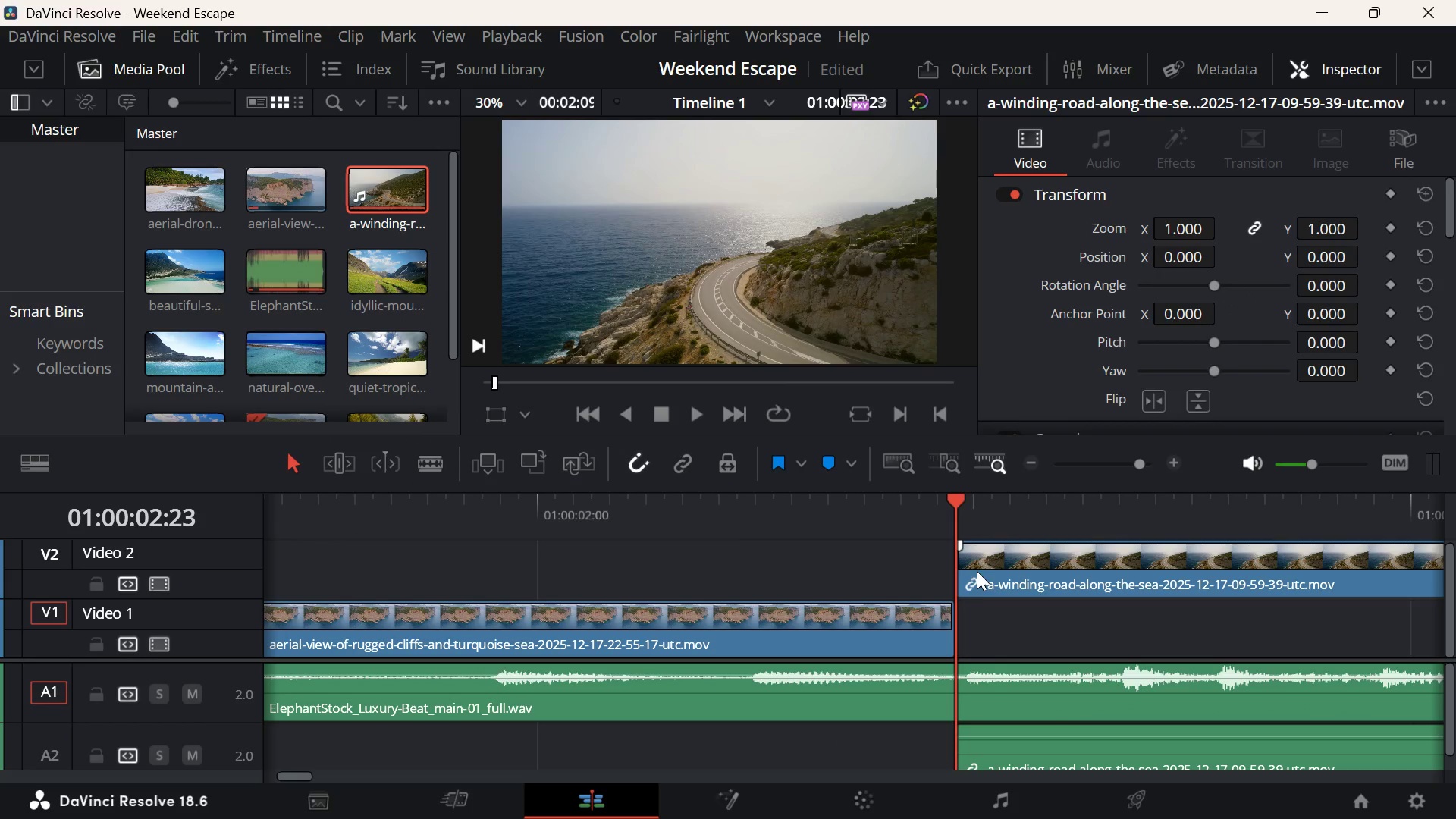 
scroll: coordinate [977, 571], scroll_direction: down, amount: 3.0
 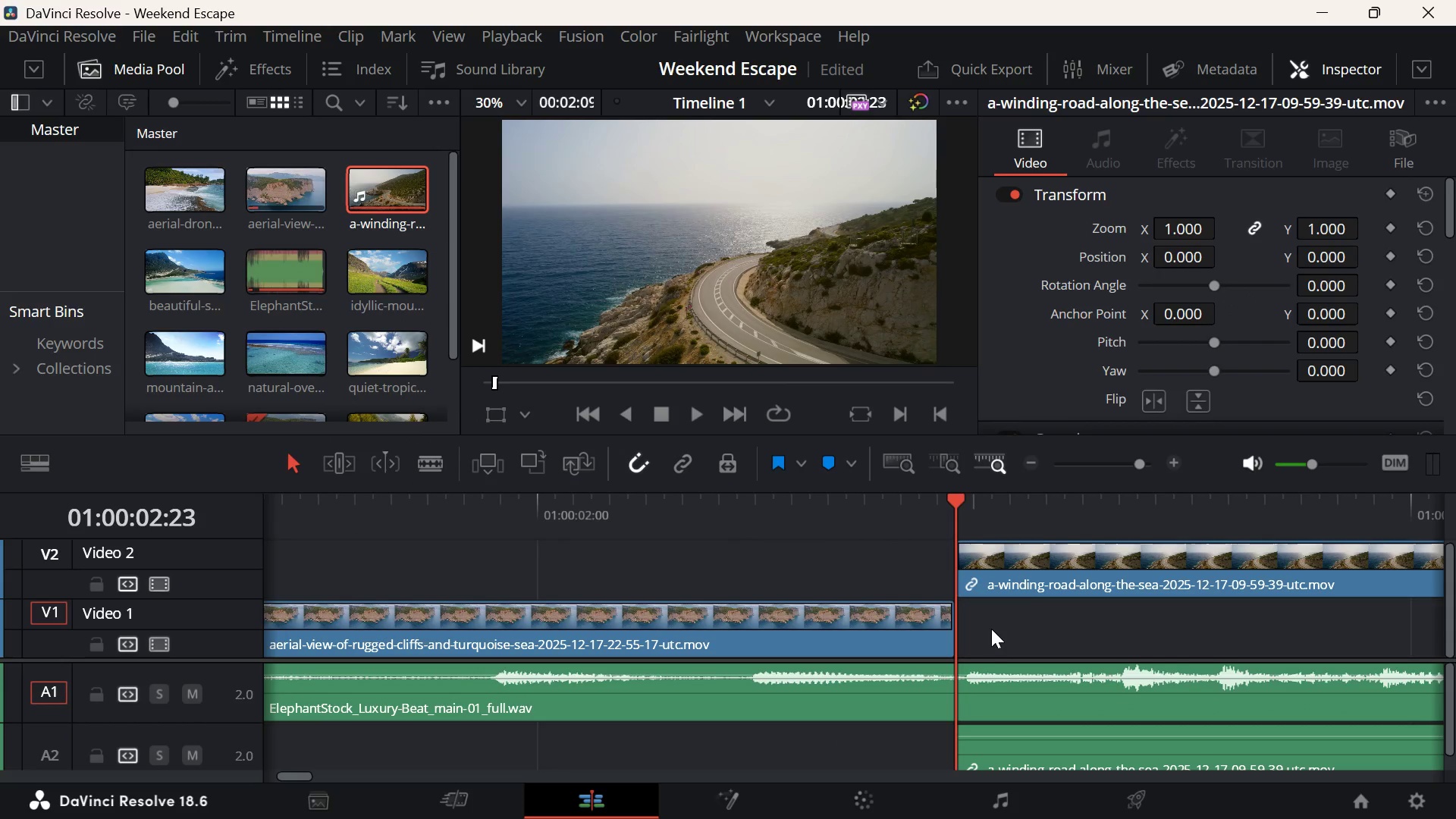 
hold_key(key=ControlLeft, duration=0.77)
scroll: coordinate [938, 639], scroll_direction: down, amount: 5.0
 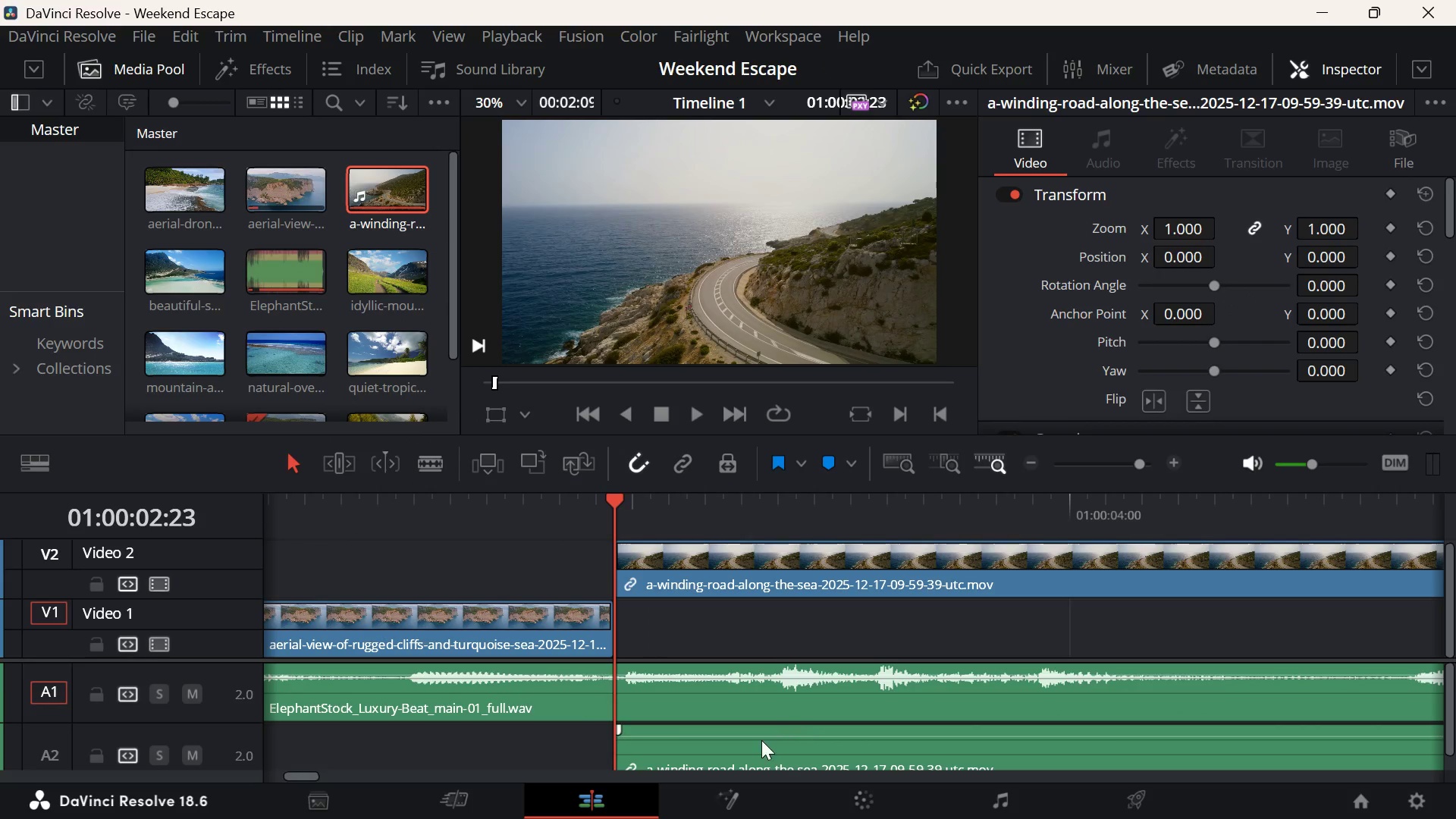 
left_click([760, 740])
 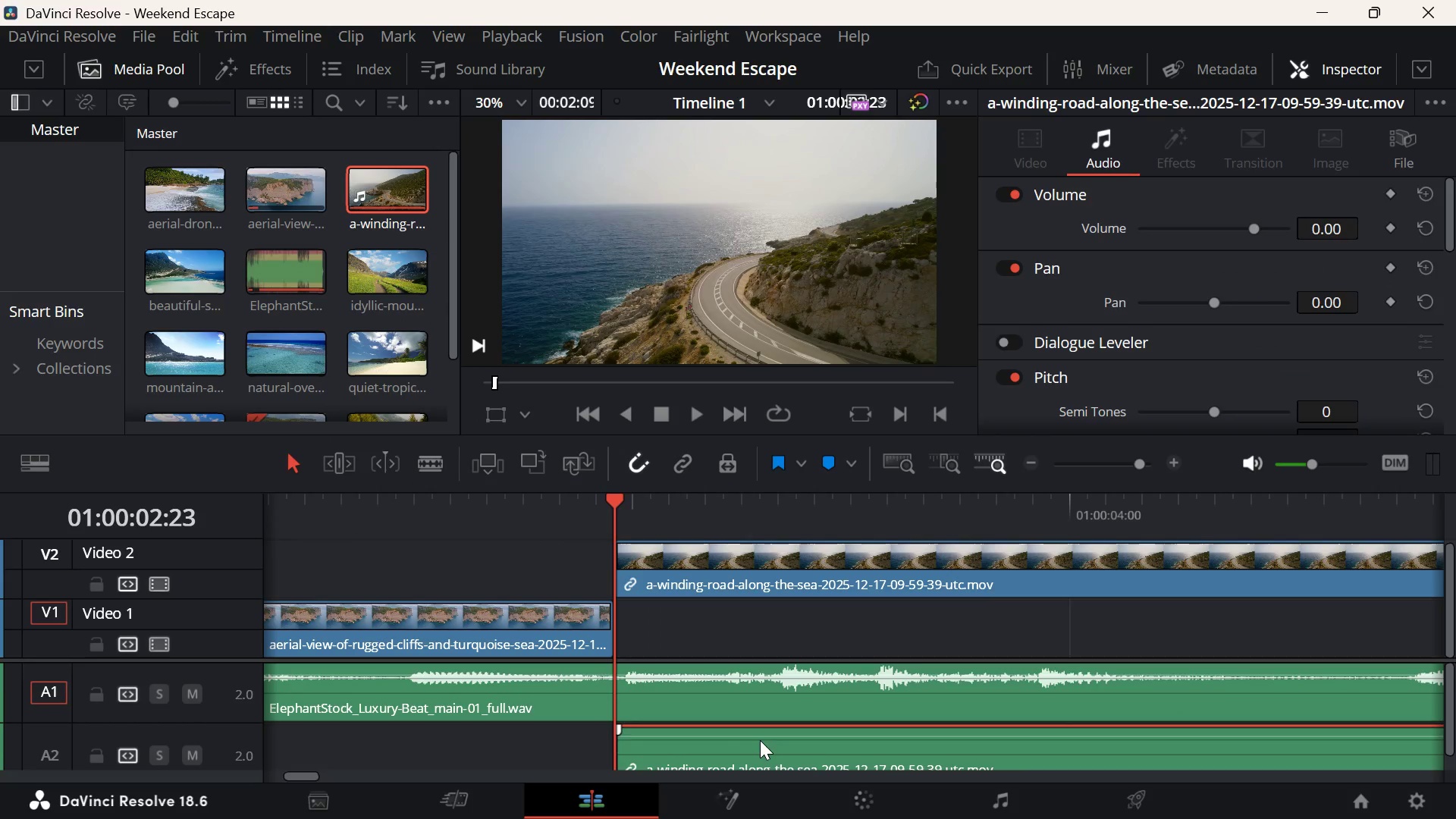 
key(Backspace)
 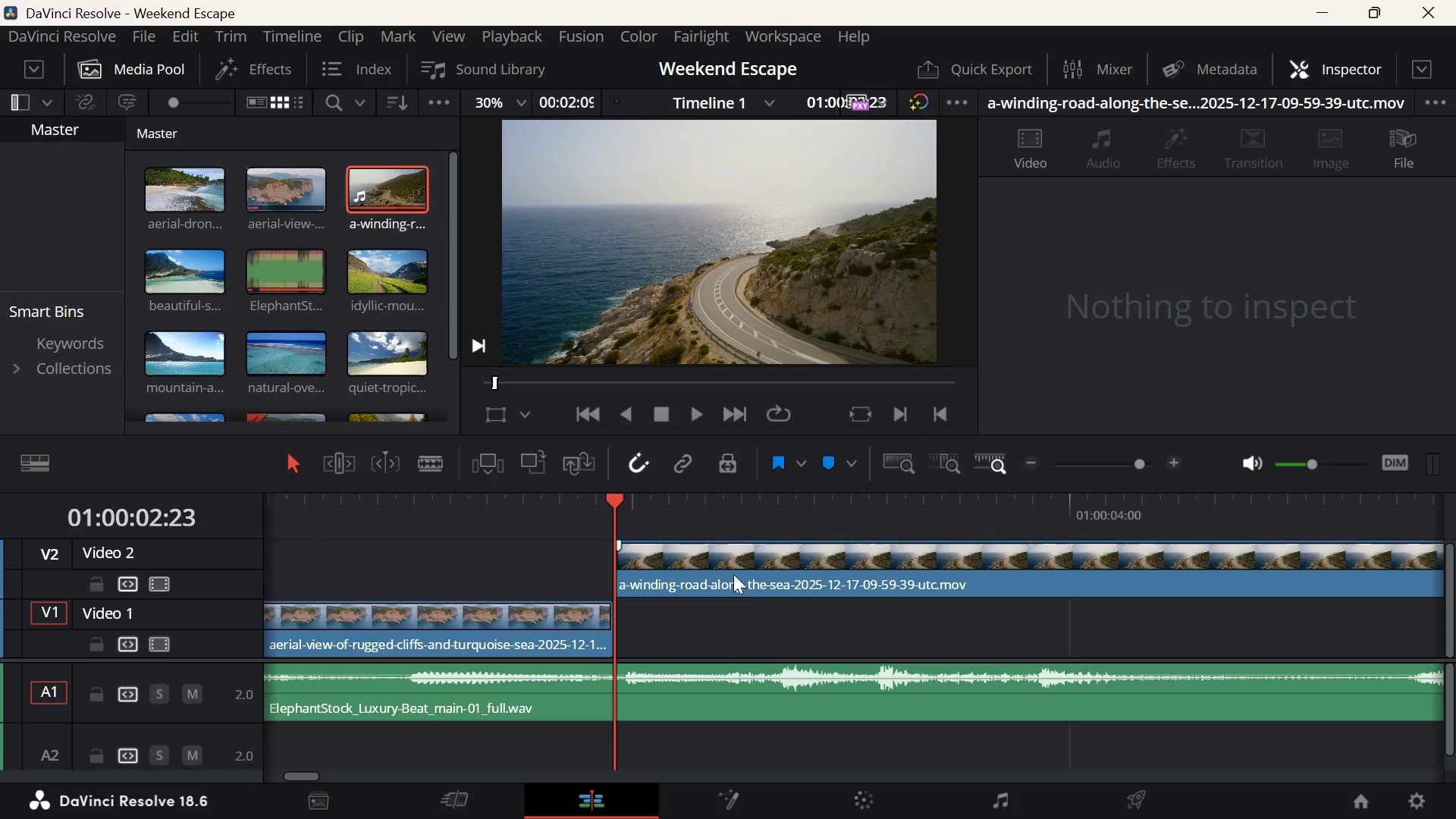 
left_click_drag(start_coordinate=[733, 570], to_coordinate=[731, 603])
 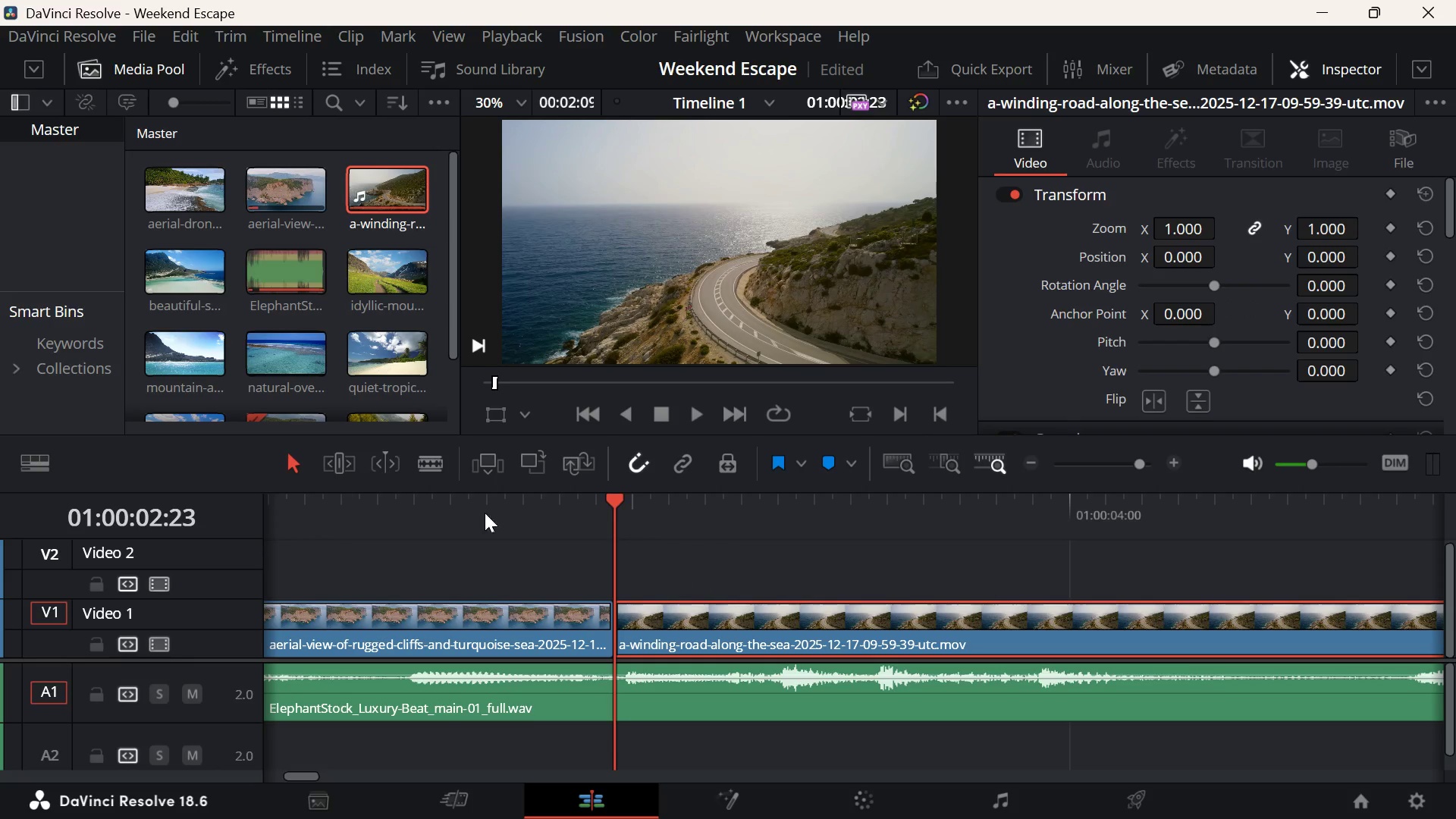 
left_click_drag(start_coordinate=[431, 522], to_coordinate=[356, 528])
 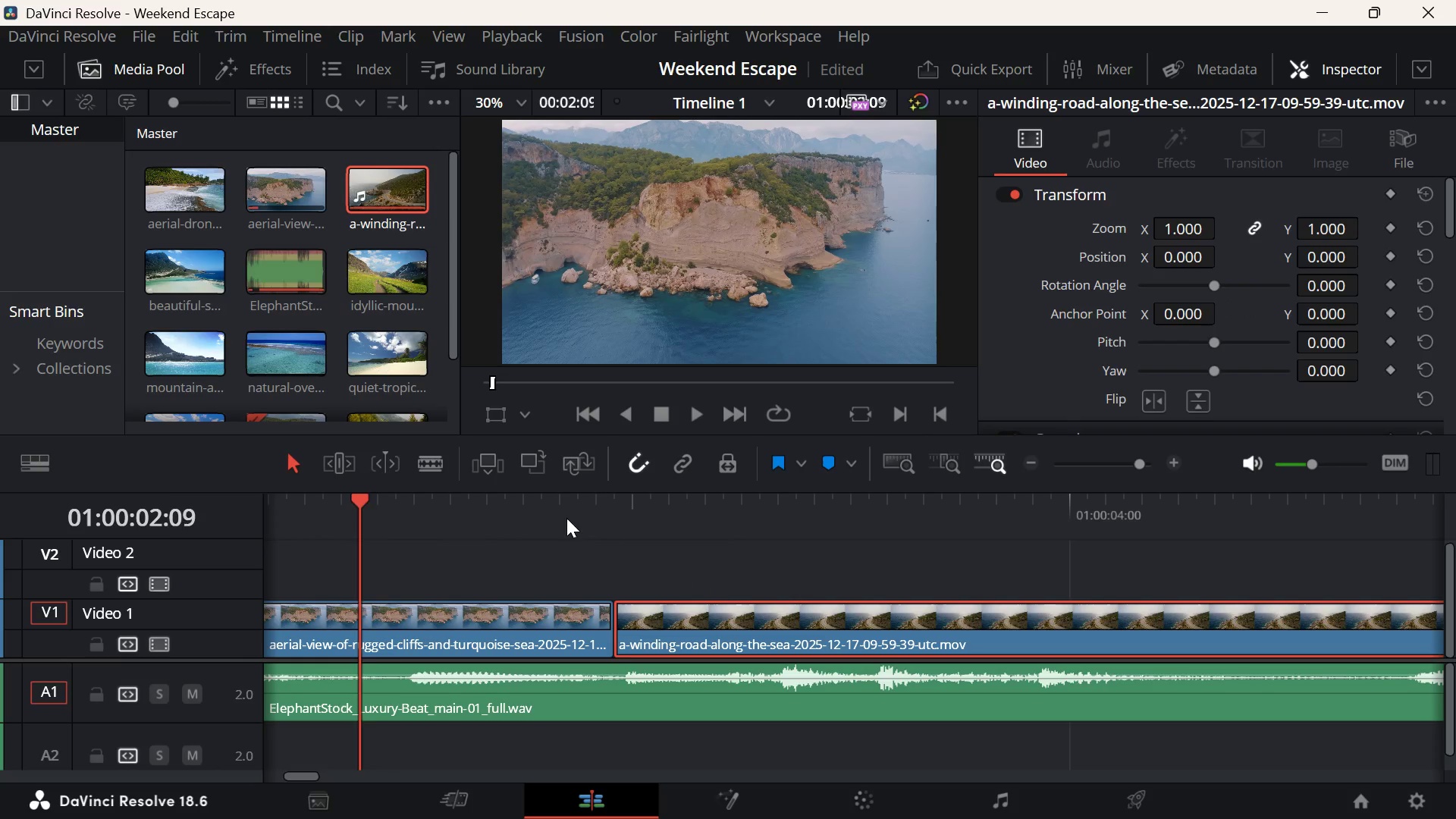 
key(Space)
 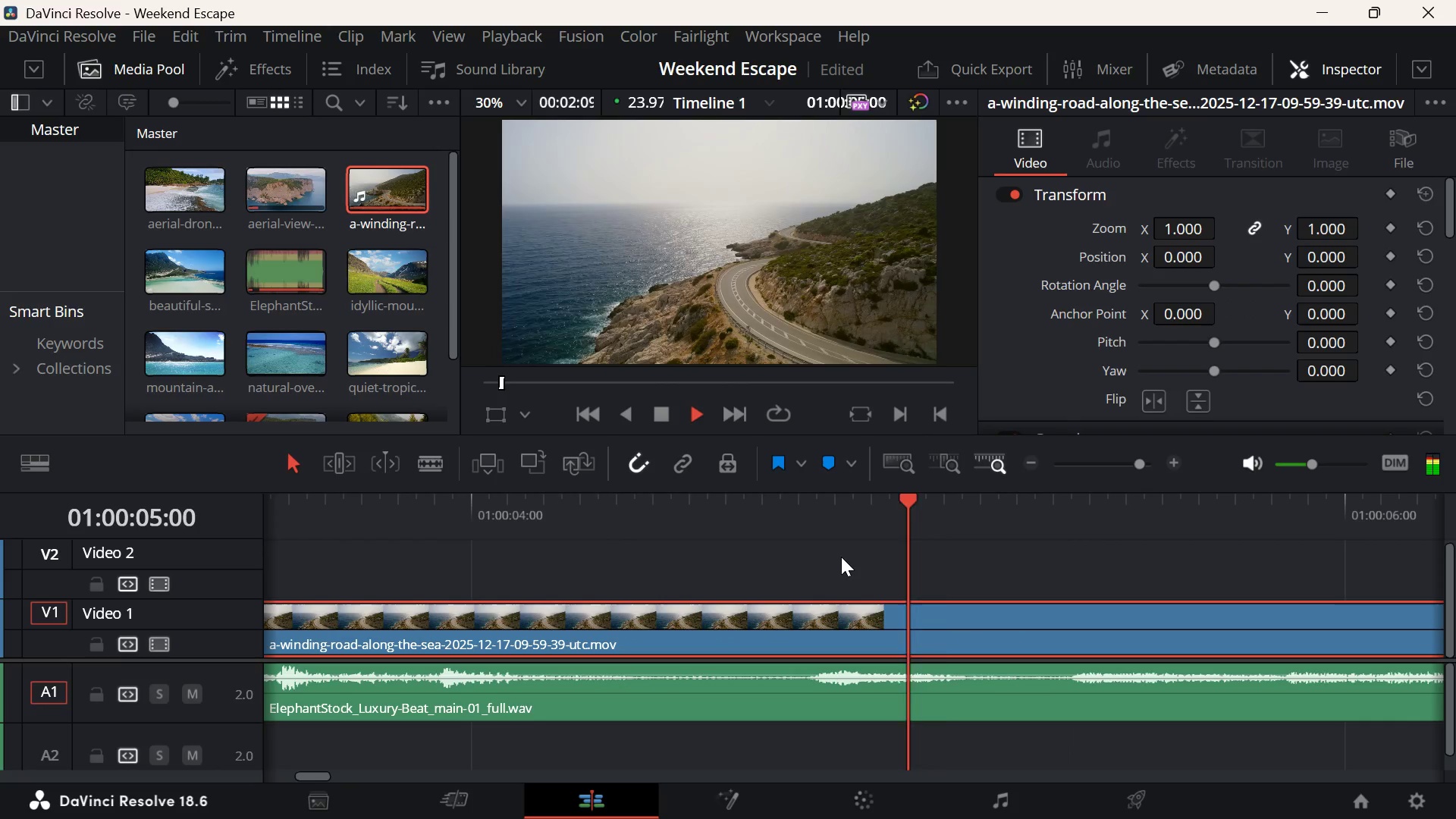 
key(Space)
 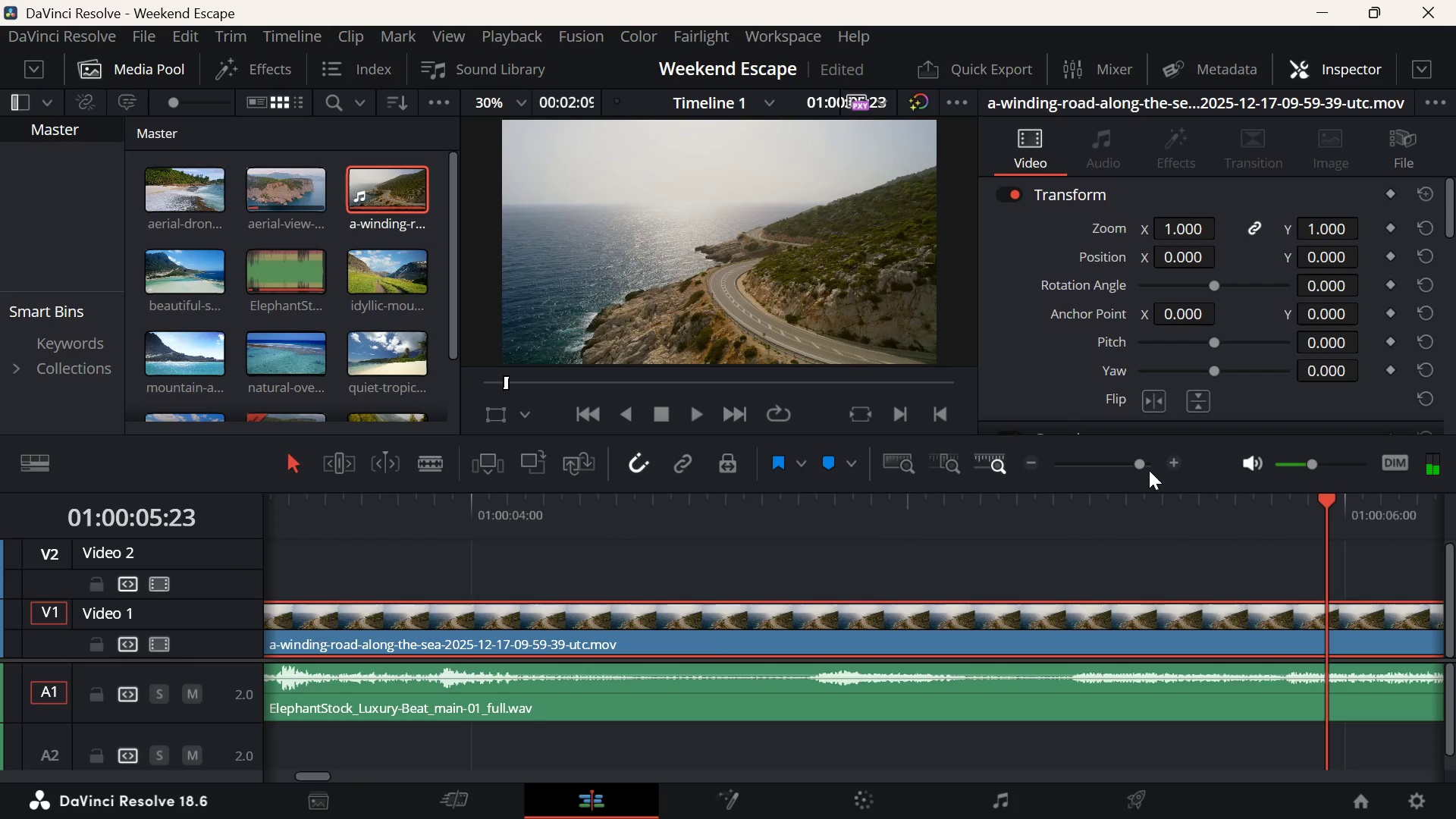 
left_click([1109, 470])
 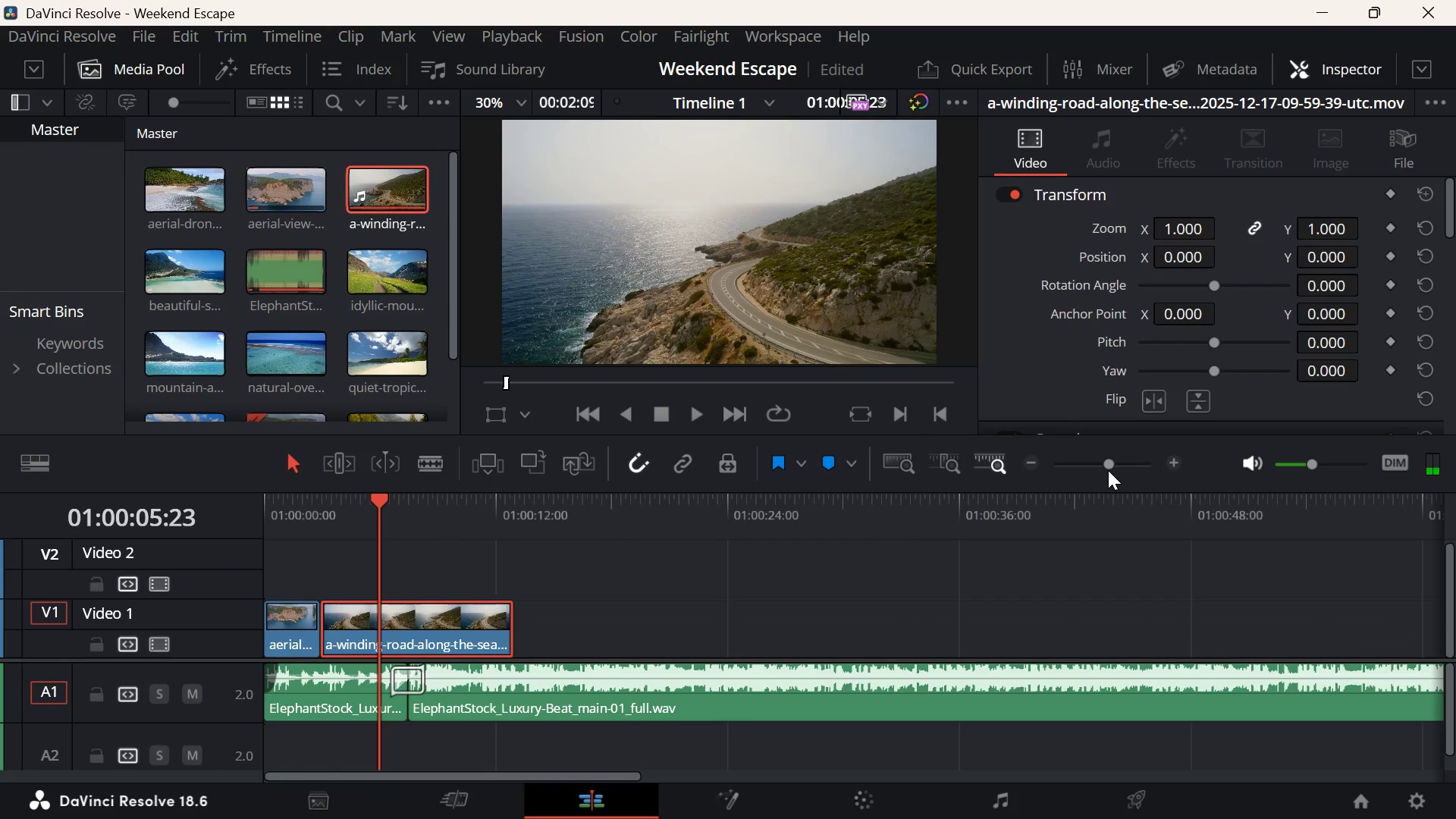 
key(Space)
 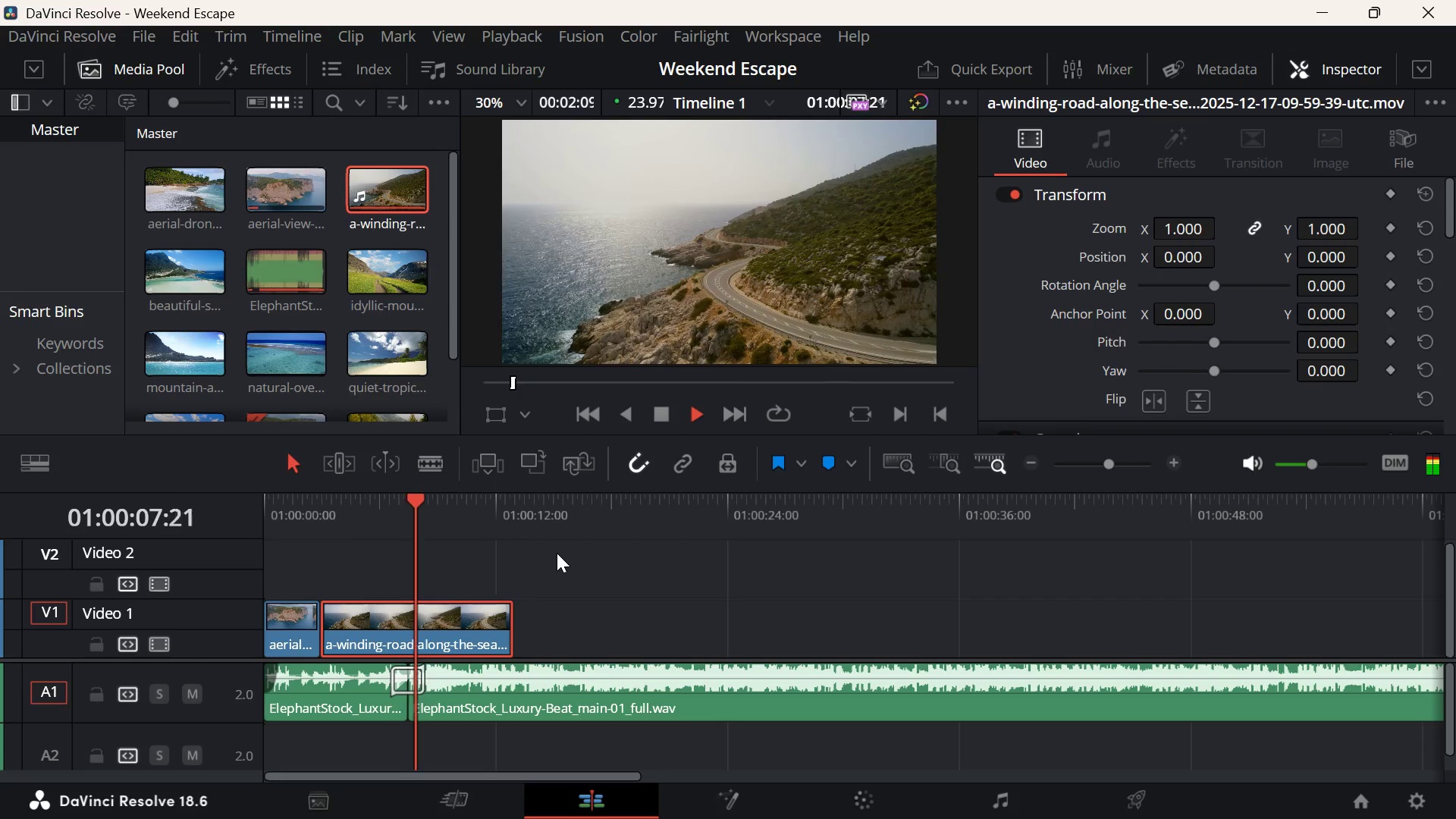 
key(Space)
 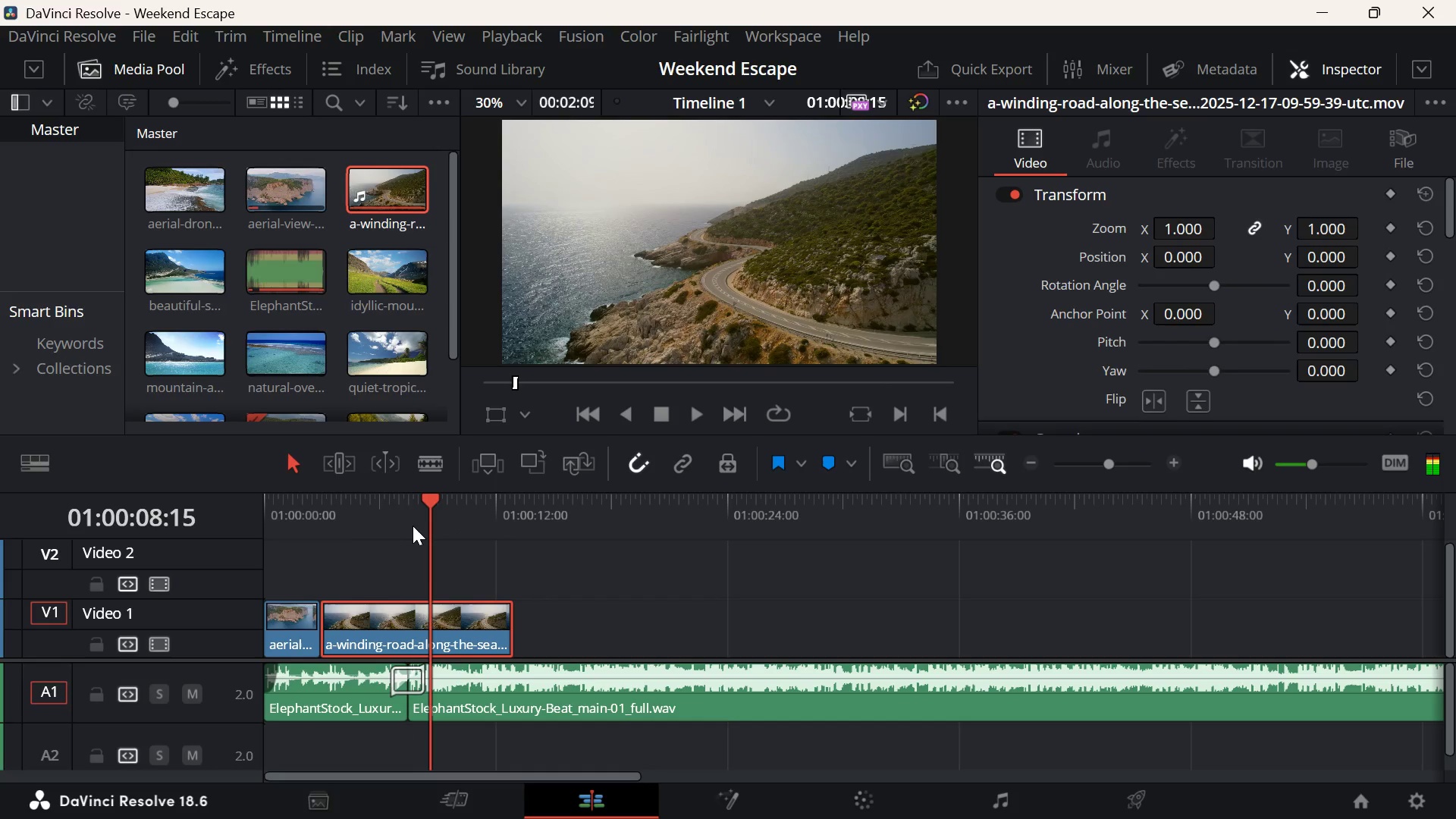 
left_click_drag(start_coordinate=[413, 526], to_coordinate=[205, 548])
 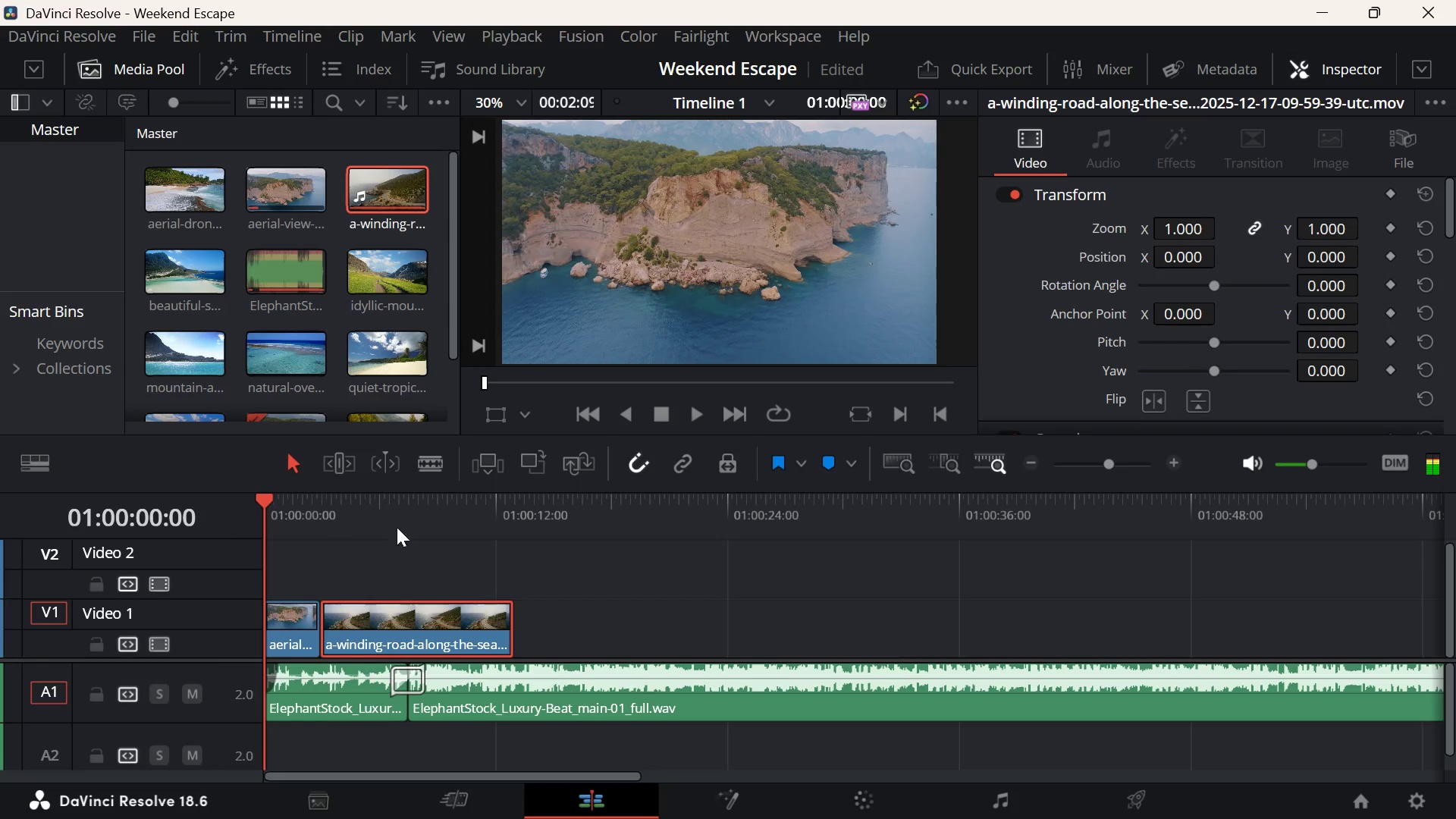 
key(Space)
 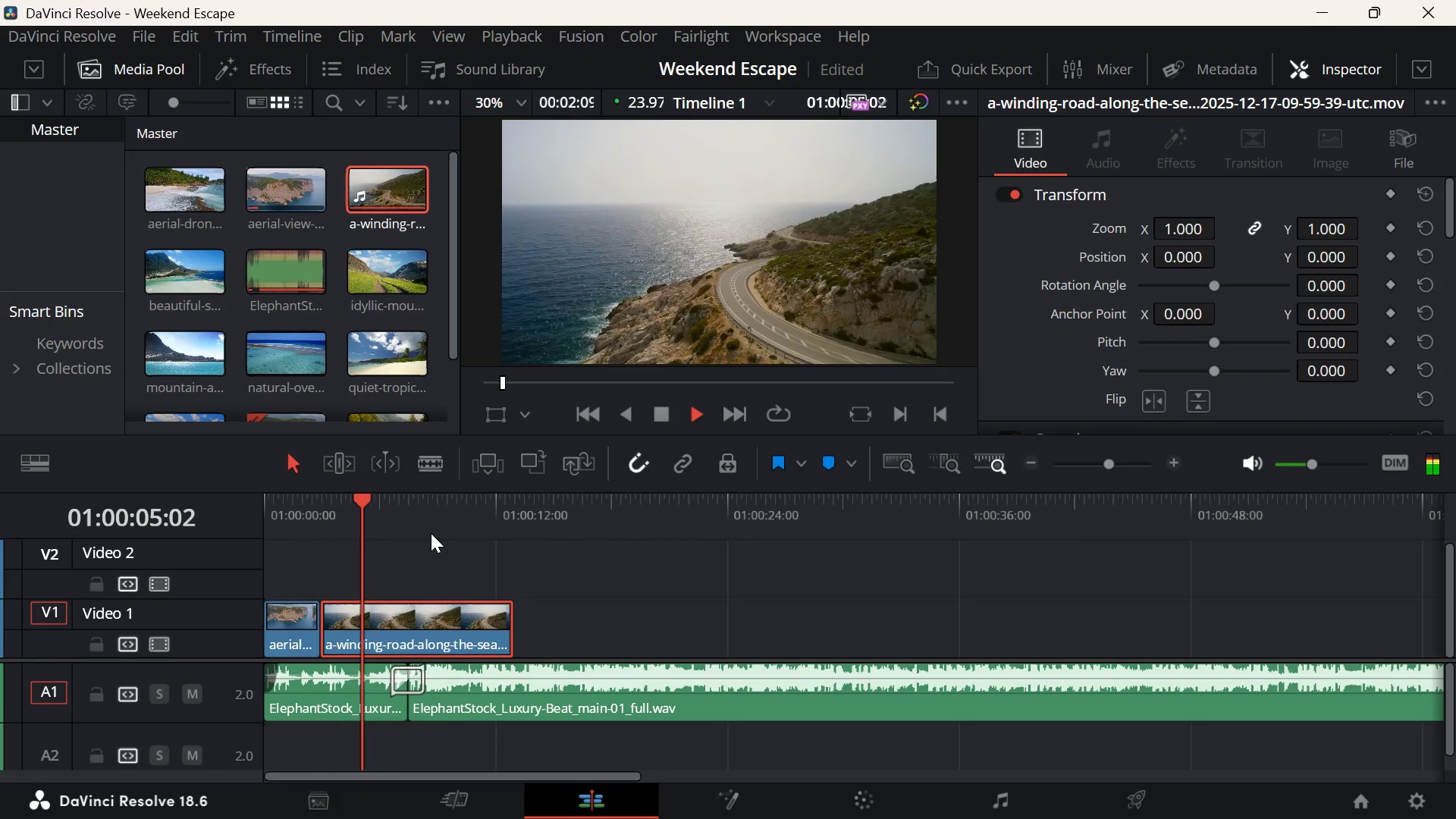 
wait(6.92)
 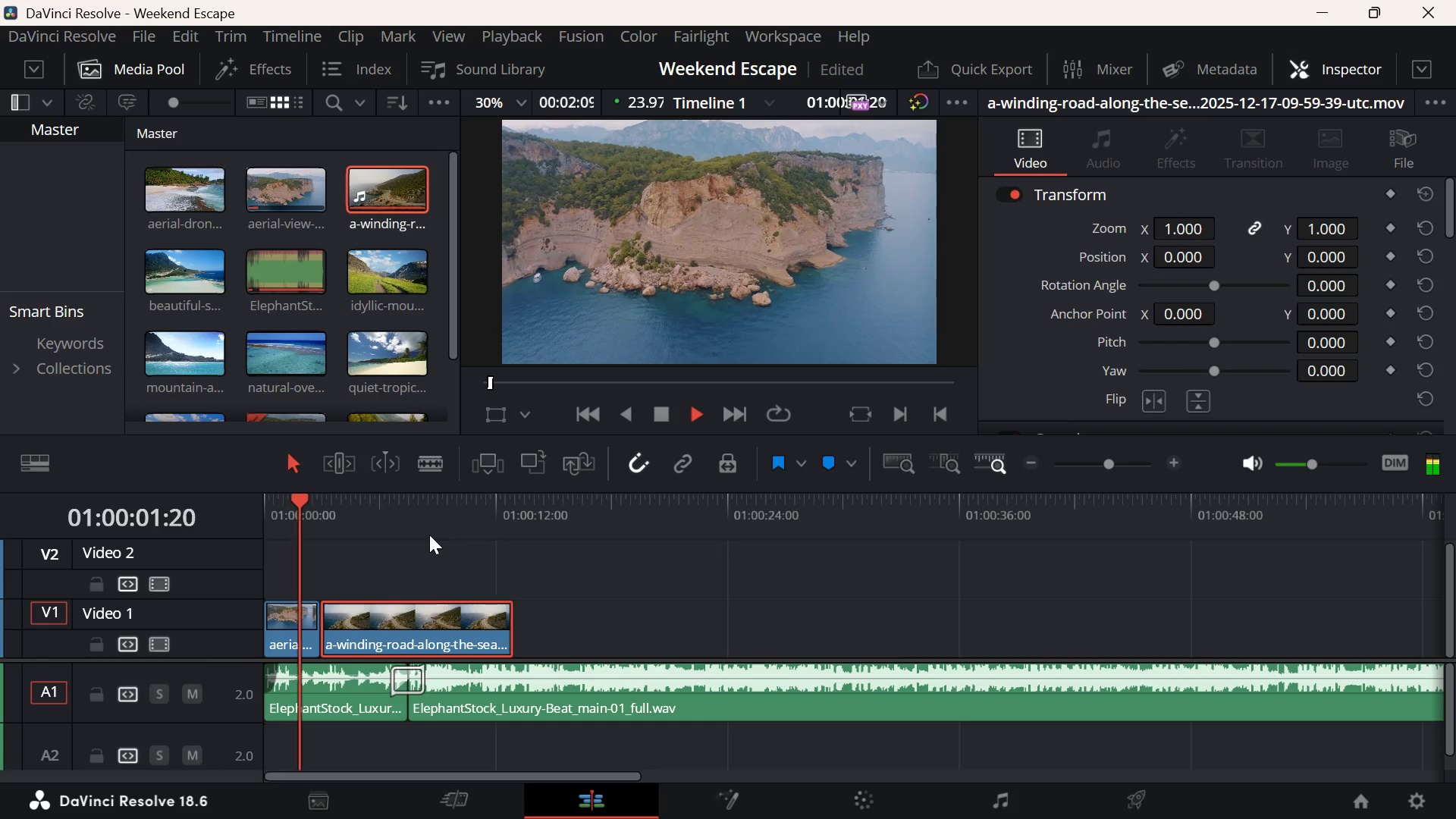 
key(Space)
 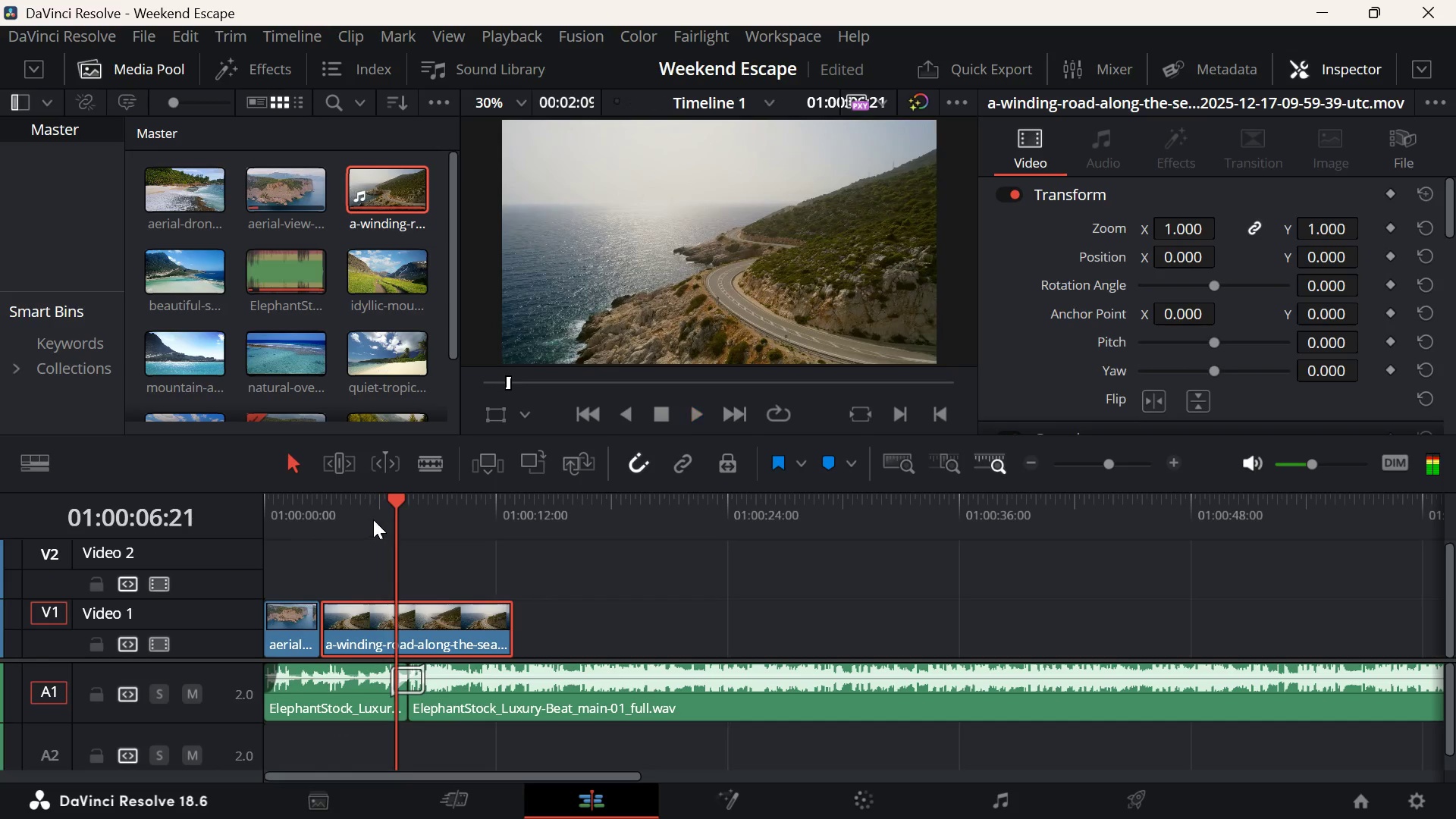 
left_click_drag(start_coordinate=[373, 519], to_coordinate=[347, 520])
 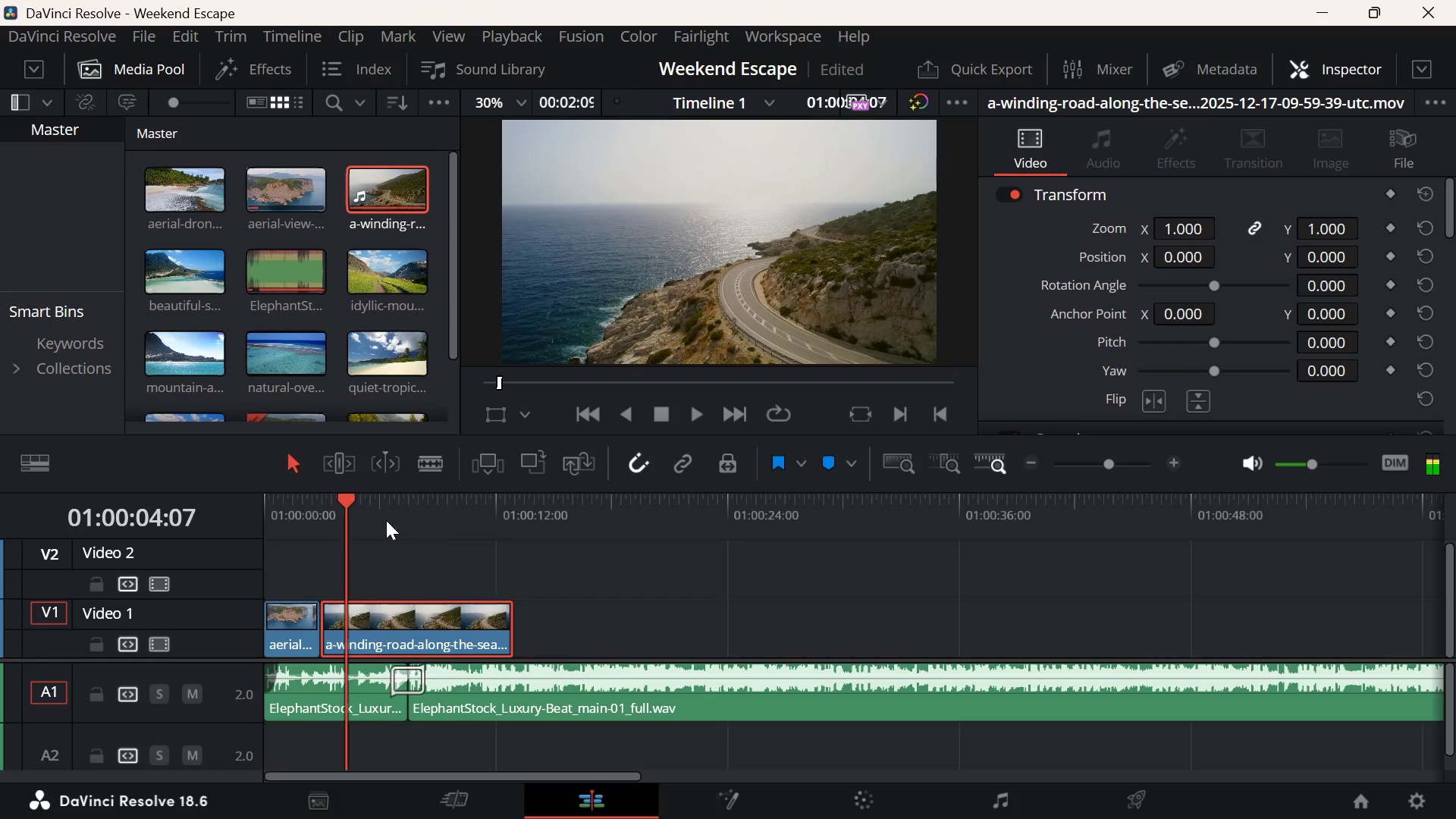 
key(Space)
 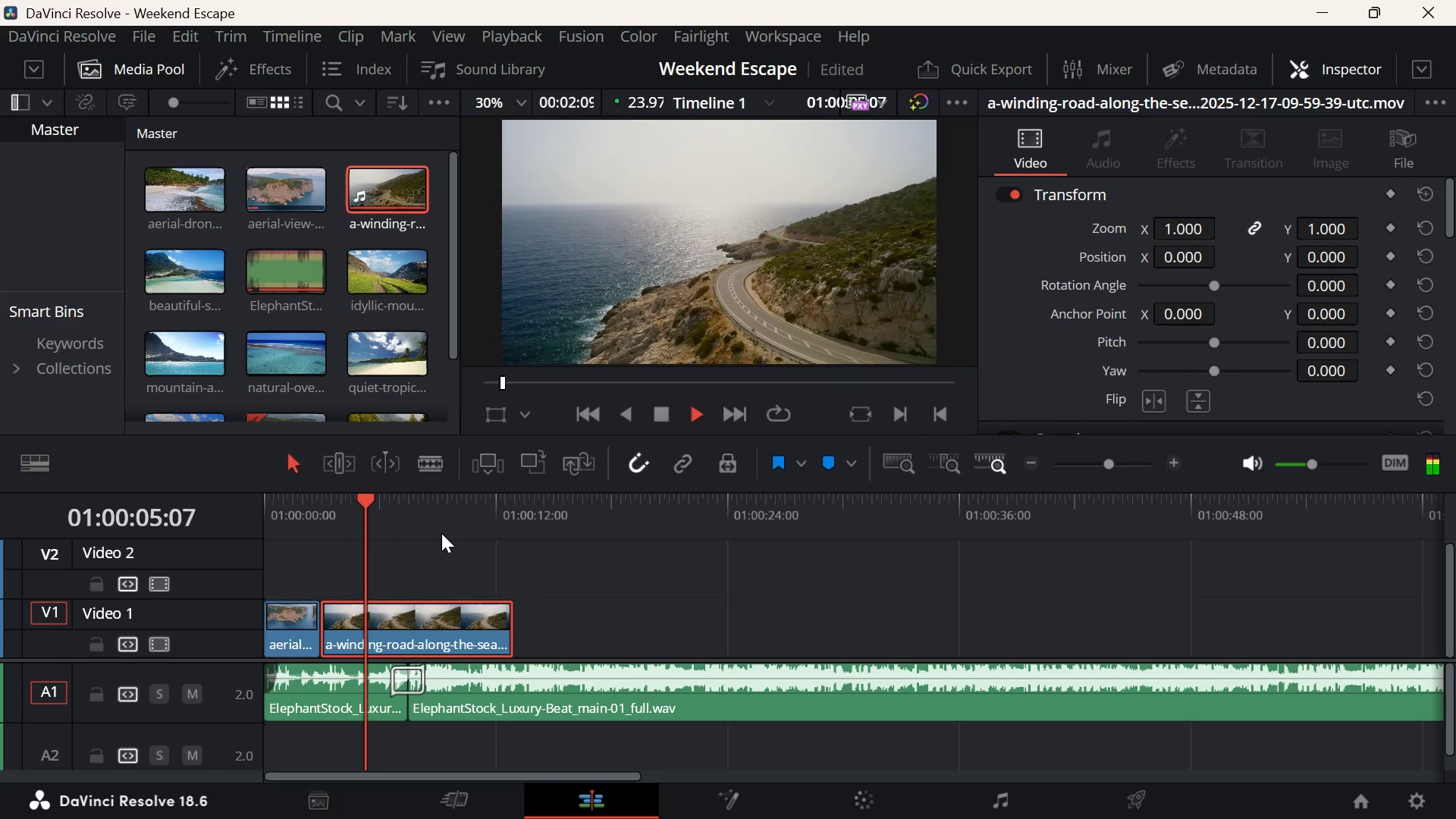 
key(Space)
 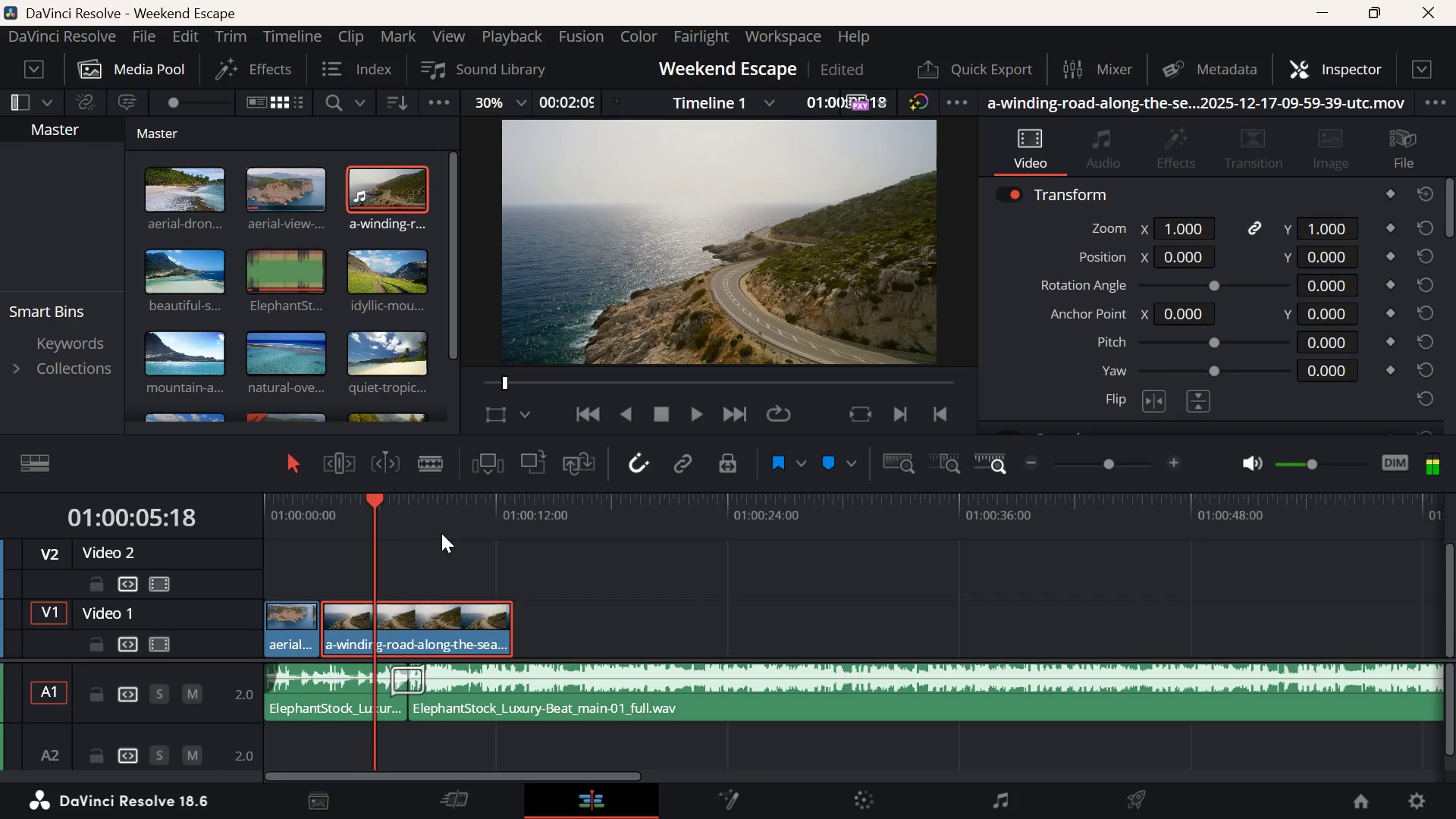 
key(Space)
 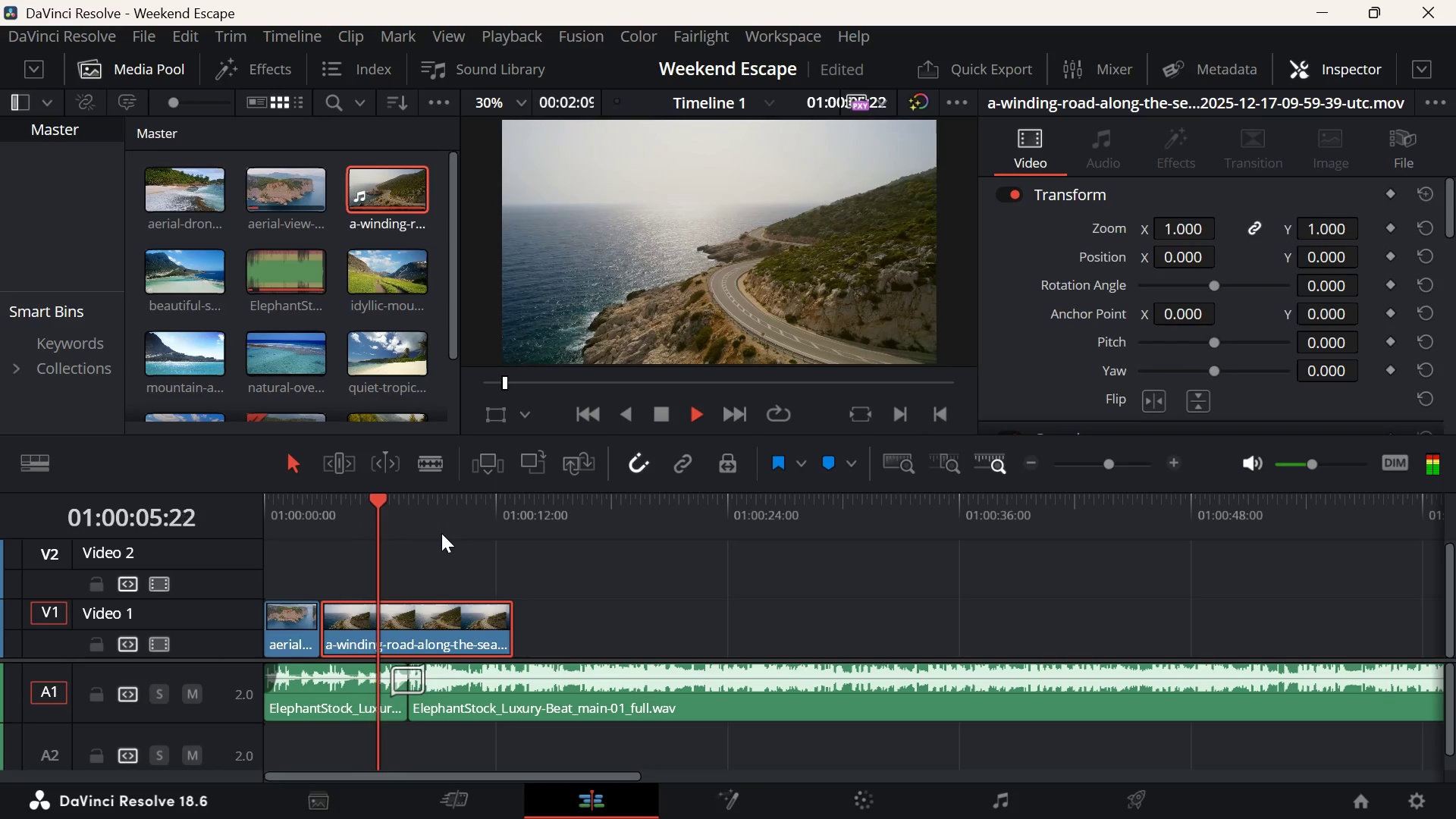 
key(Space)
 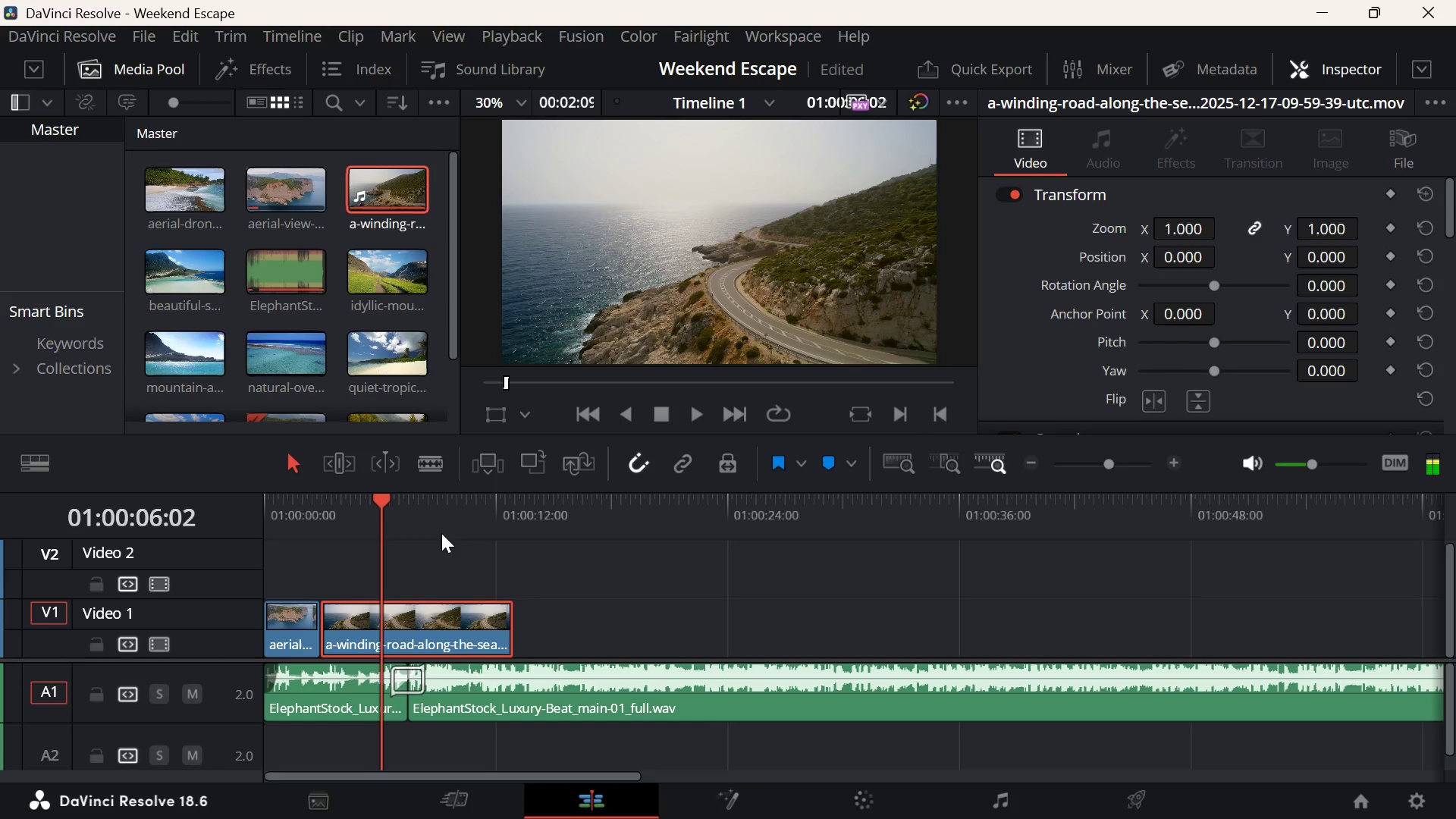 
key(Space)
 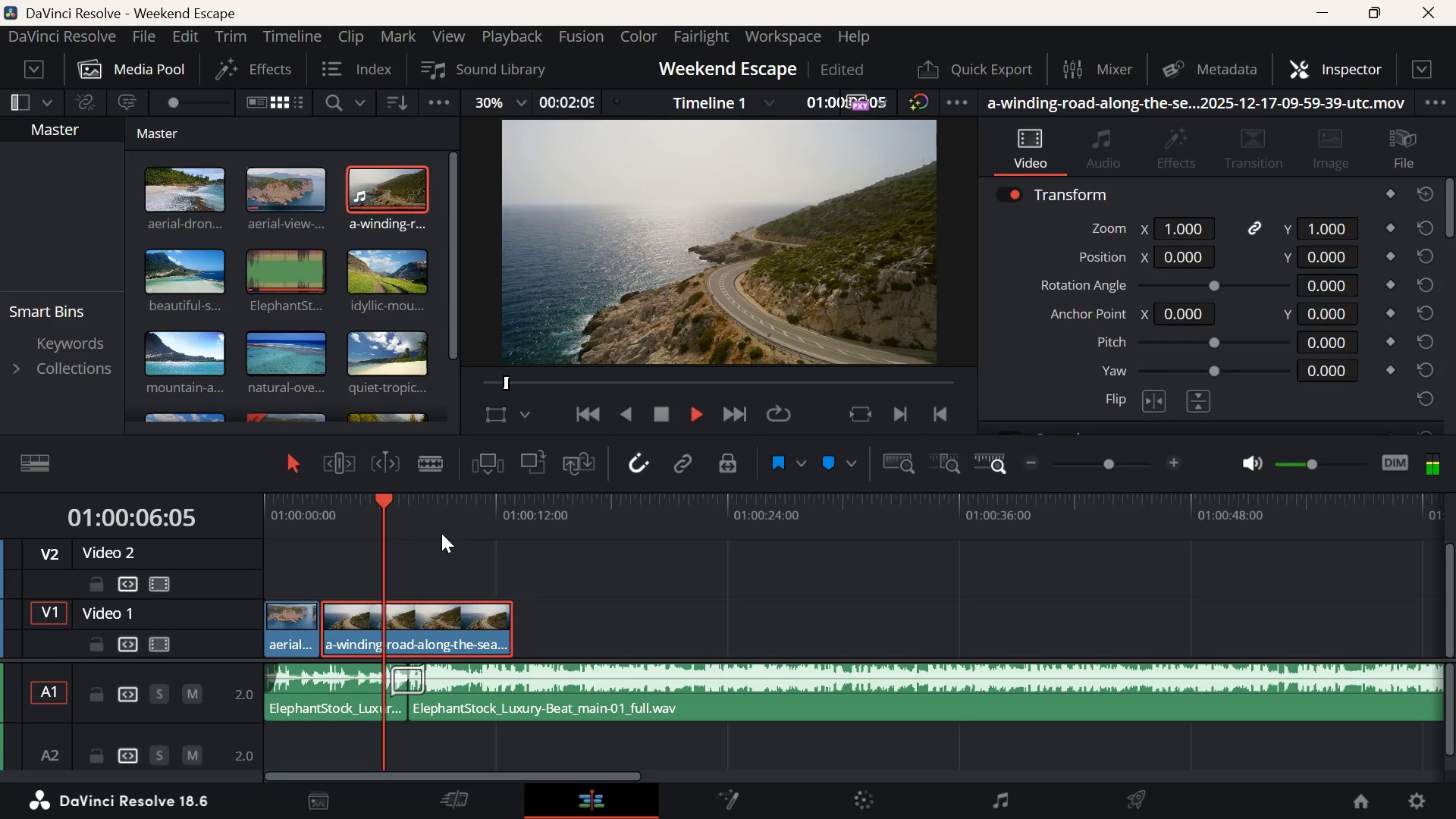 
key(Space)
 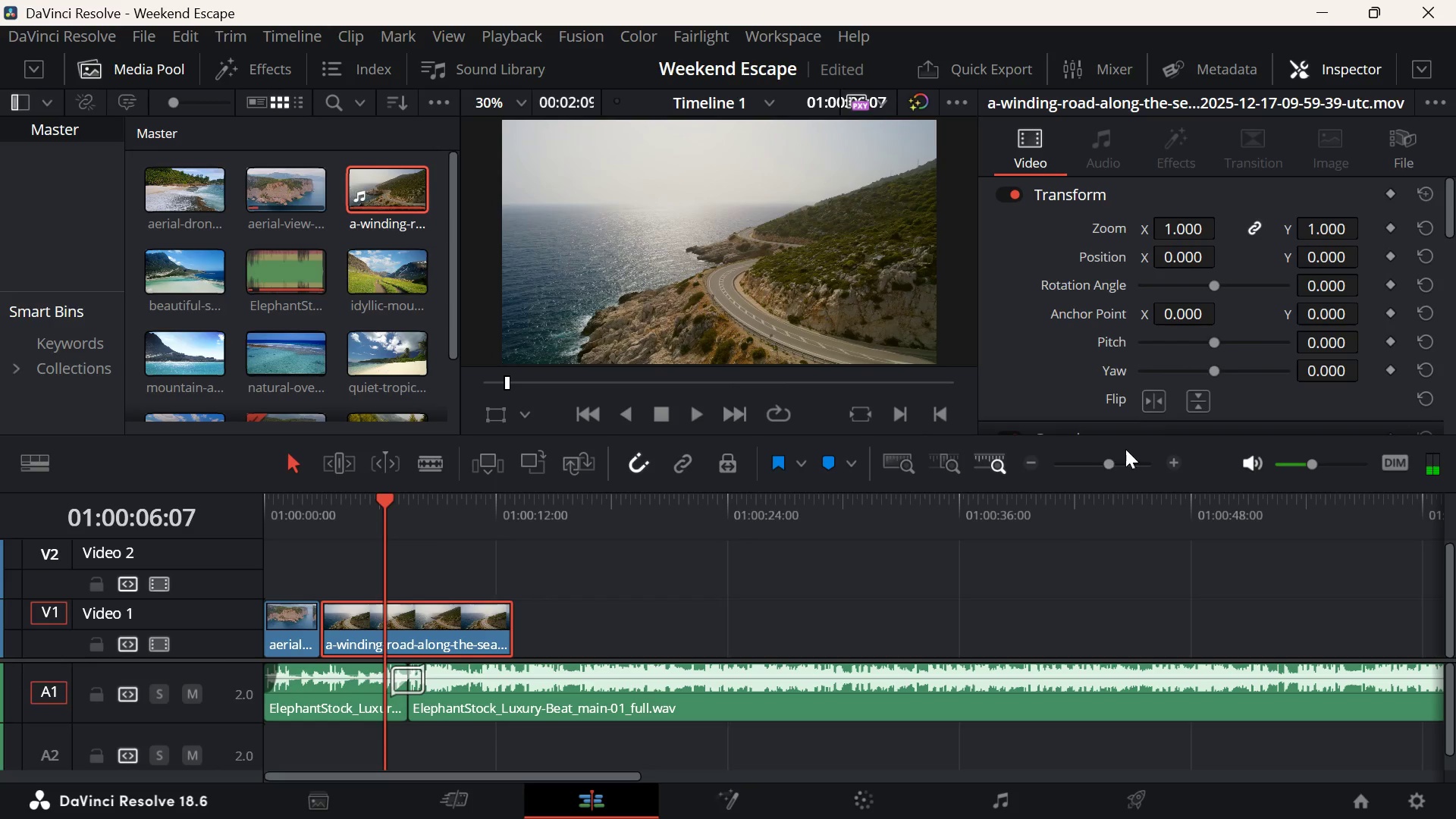 
left_click([1132, 459])
 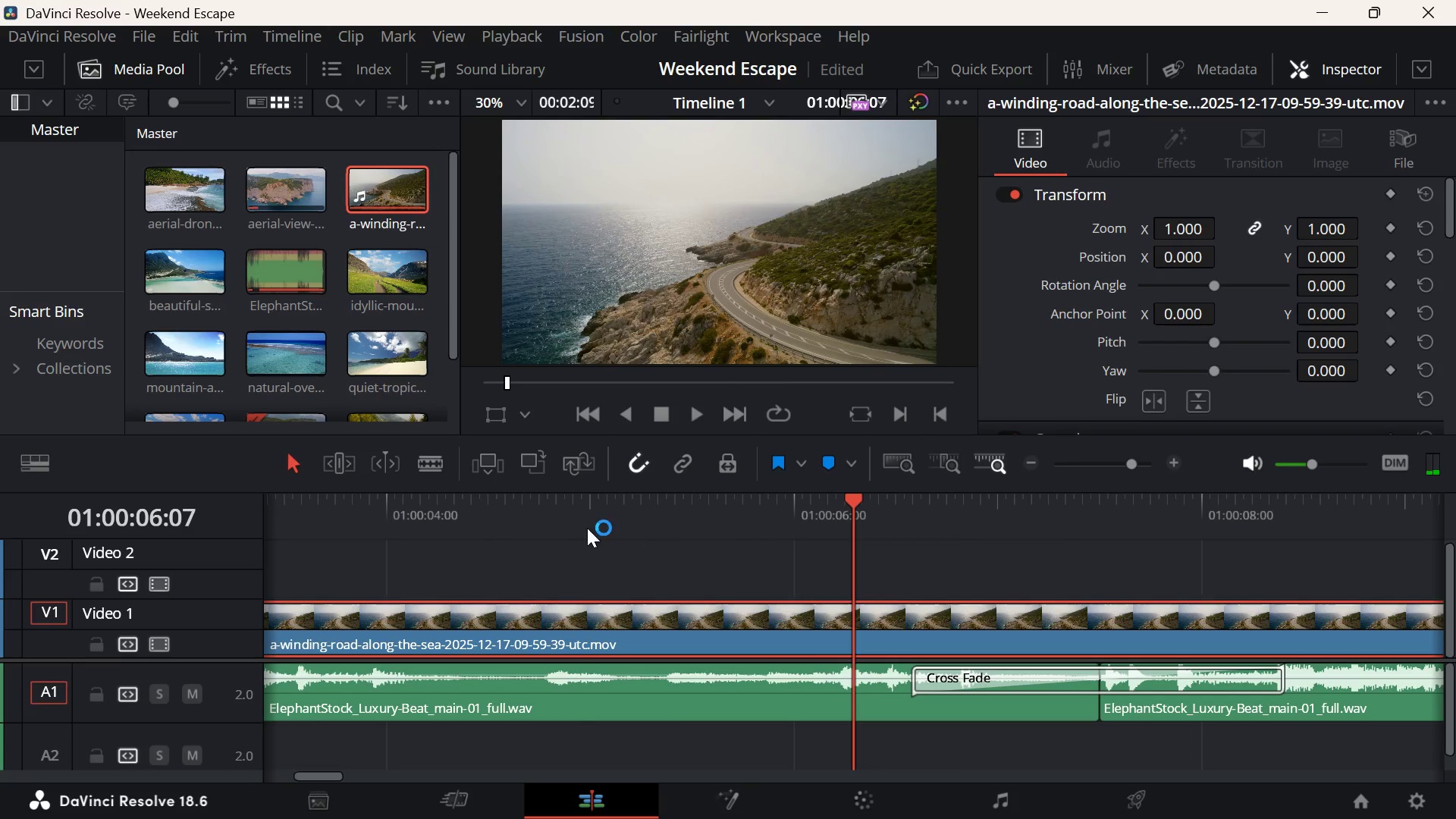 
left_click_drag(start_coordinate=[581, 528], to_coordinate=[475, 535])
 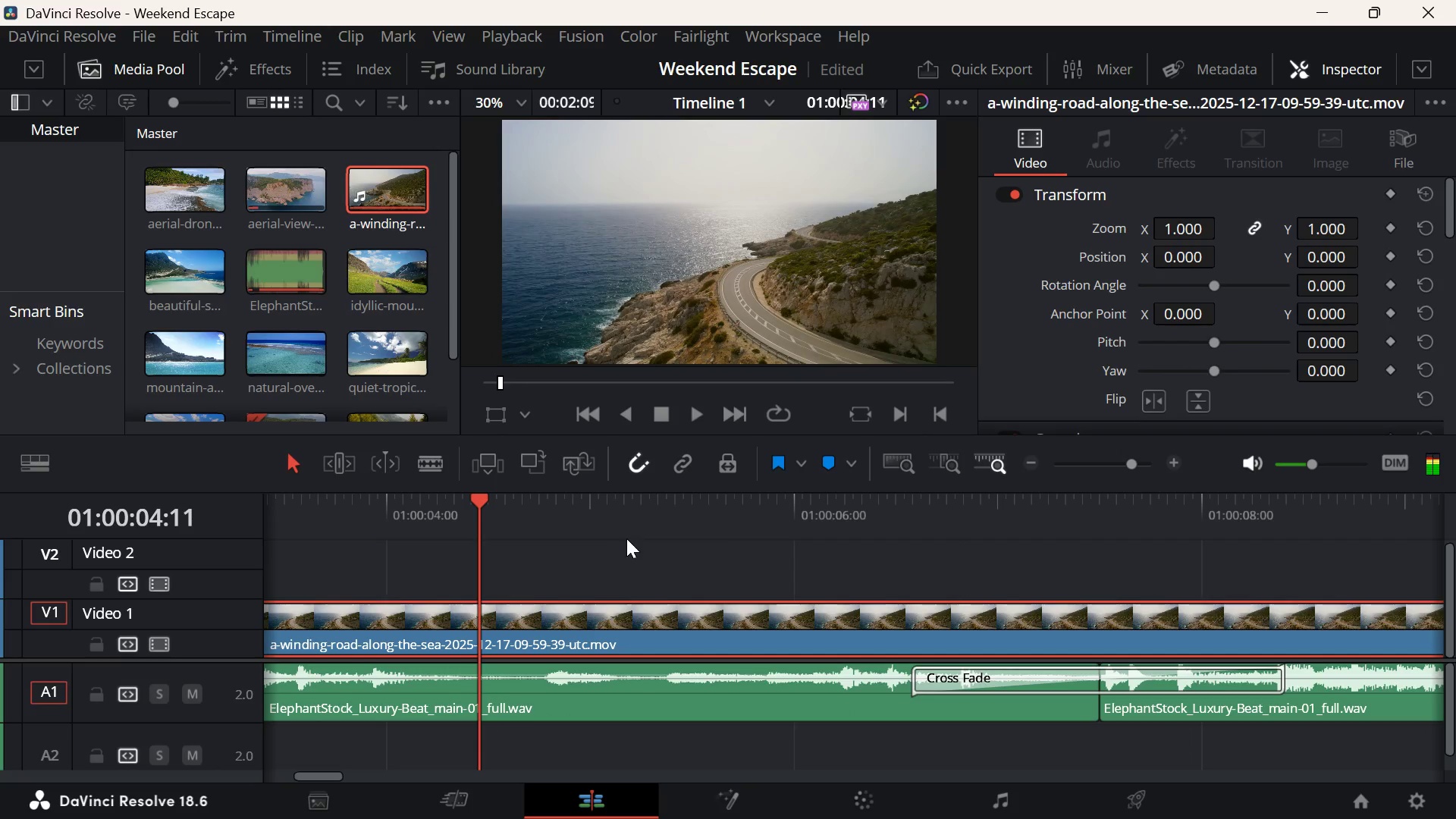 
key(Space)
 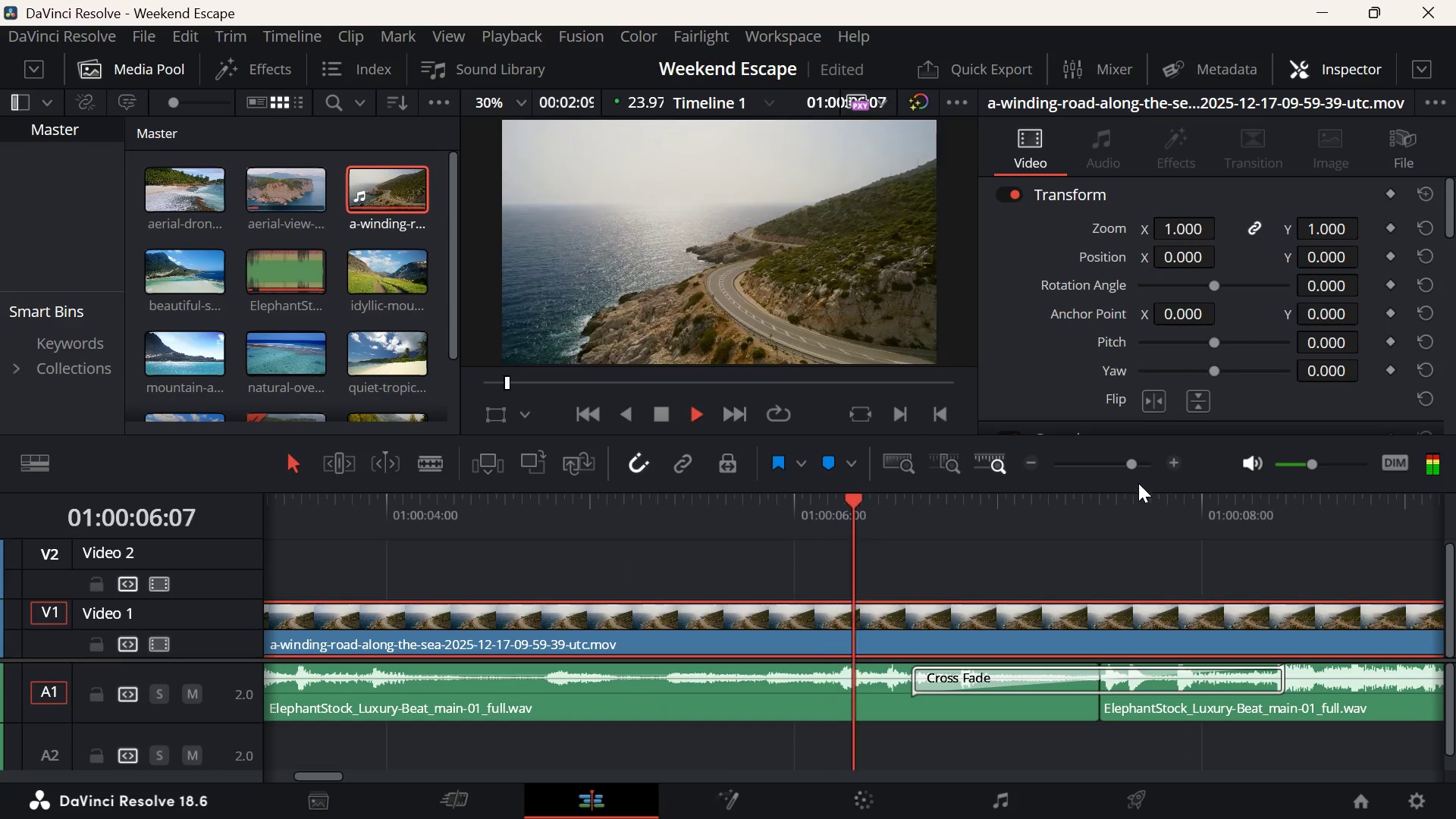 
left_click([1106, 464])
 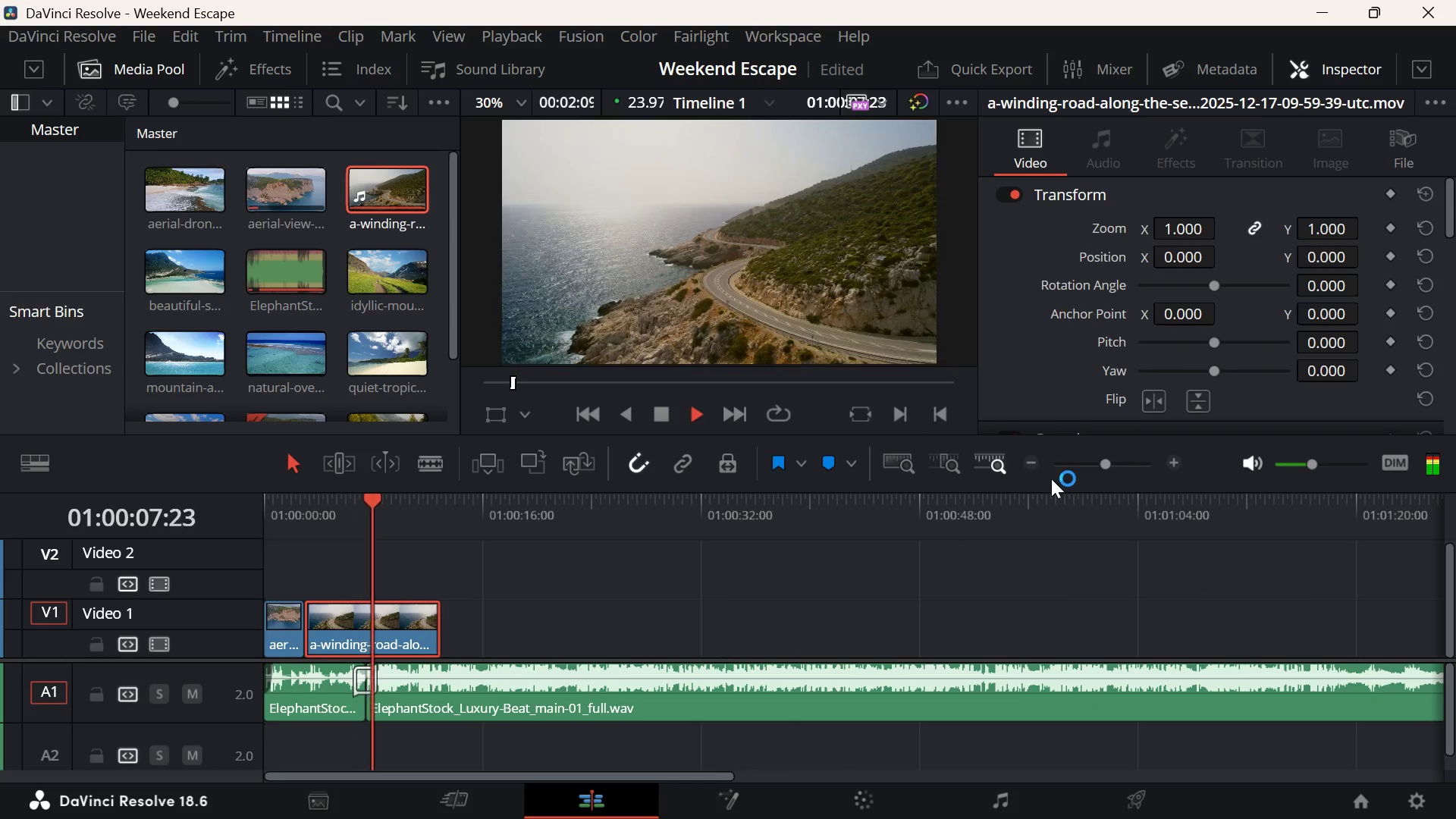 
key(Space)
 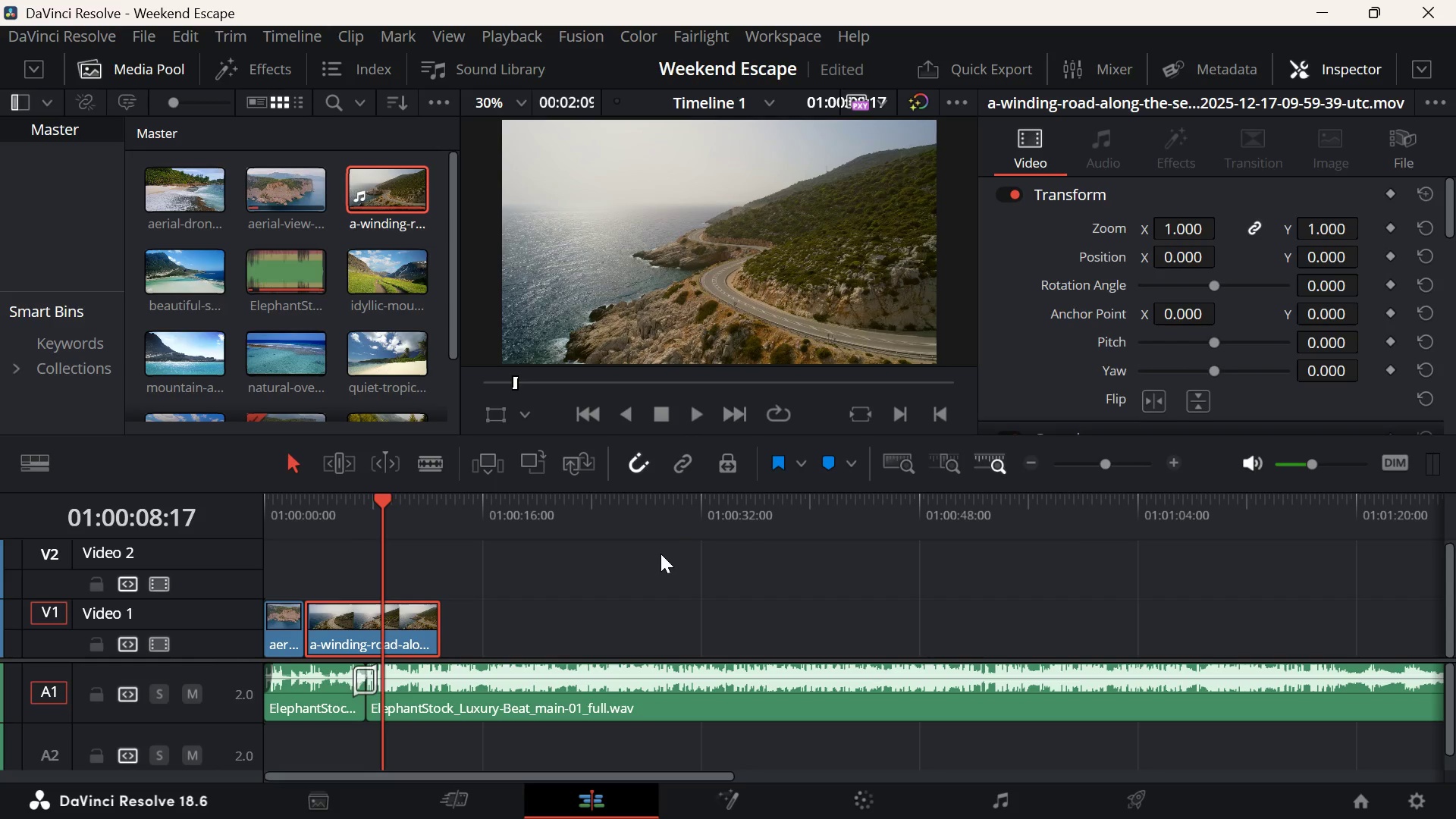 
wait(7.89)
 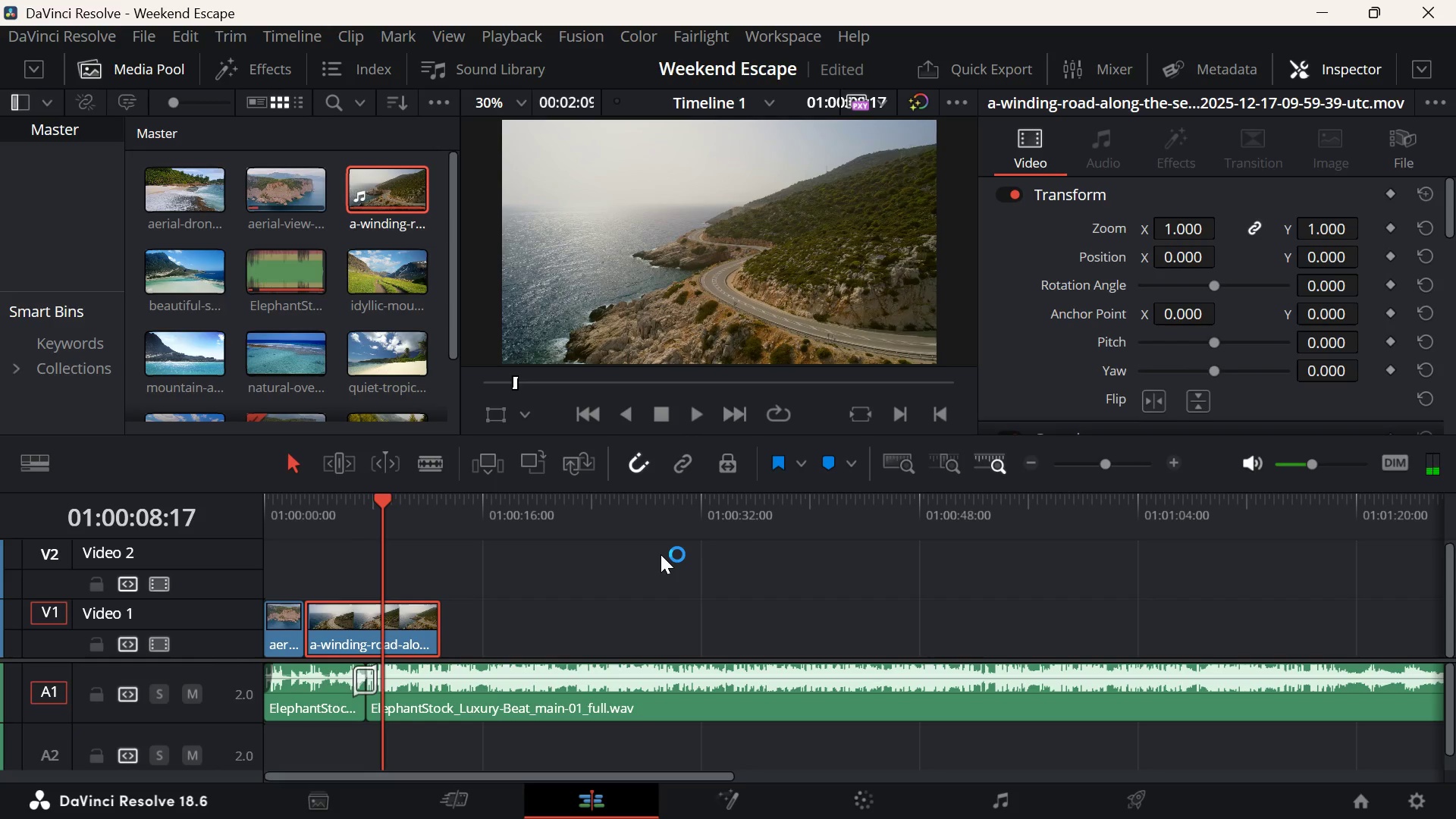 
scroll: coordinate [736, 443], scroll_direction: down, amount: 1.0
 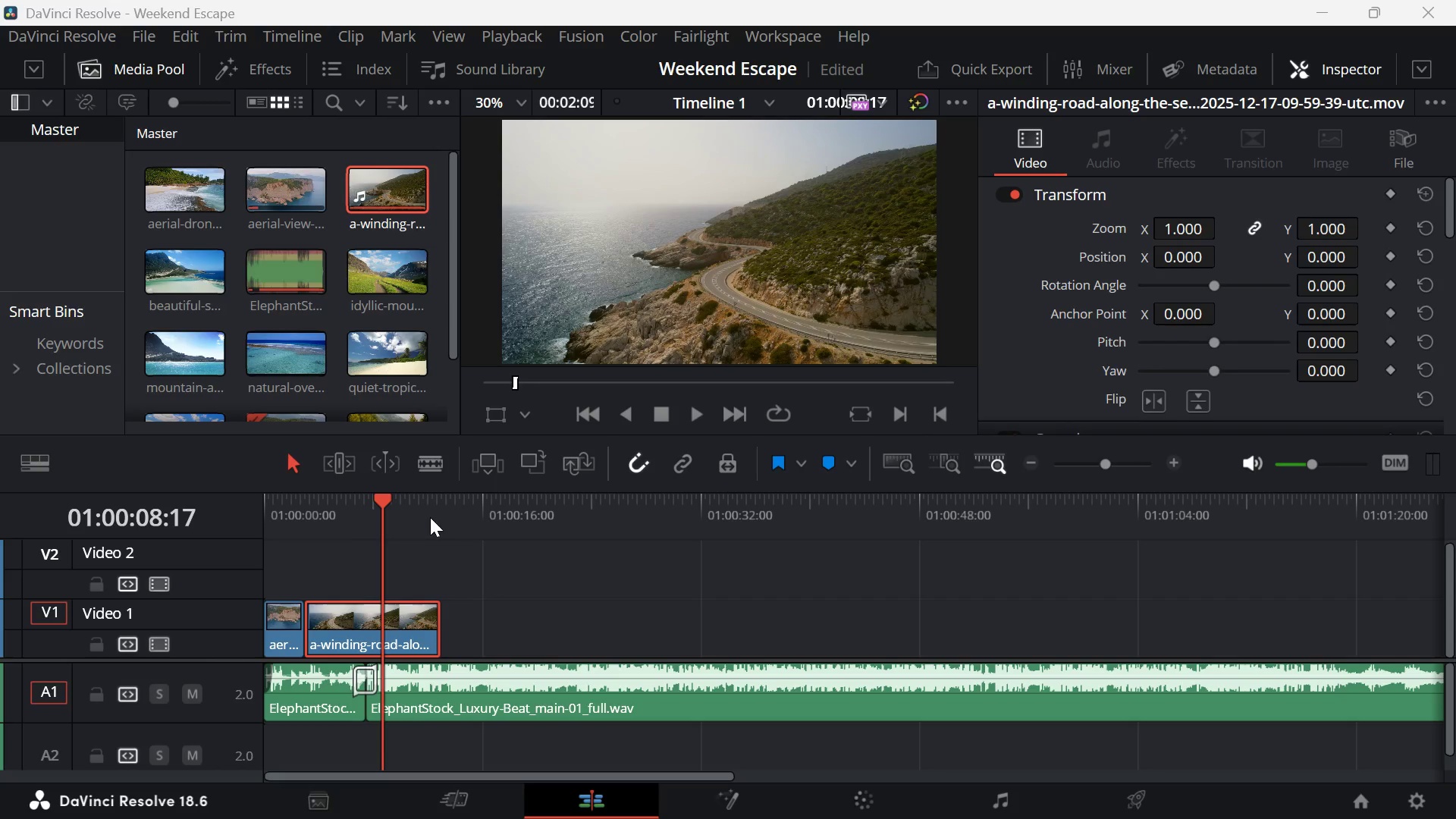 
wait(5.43)
 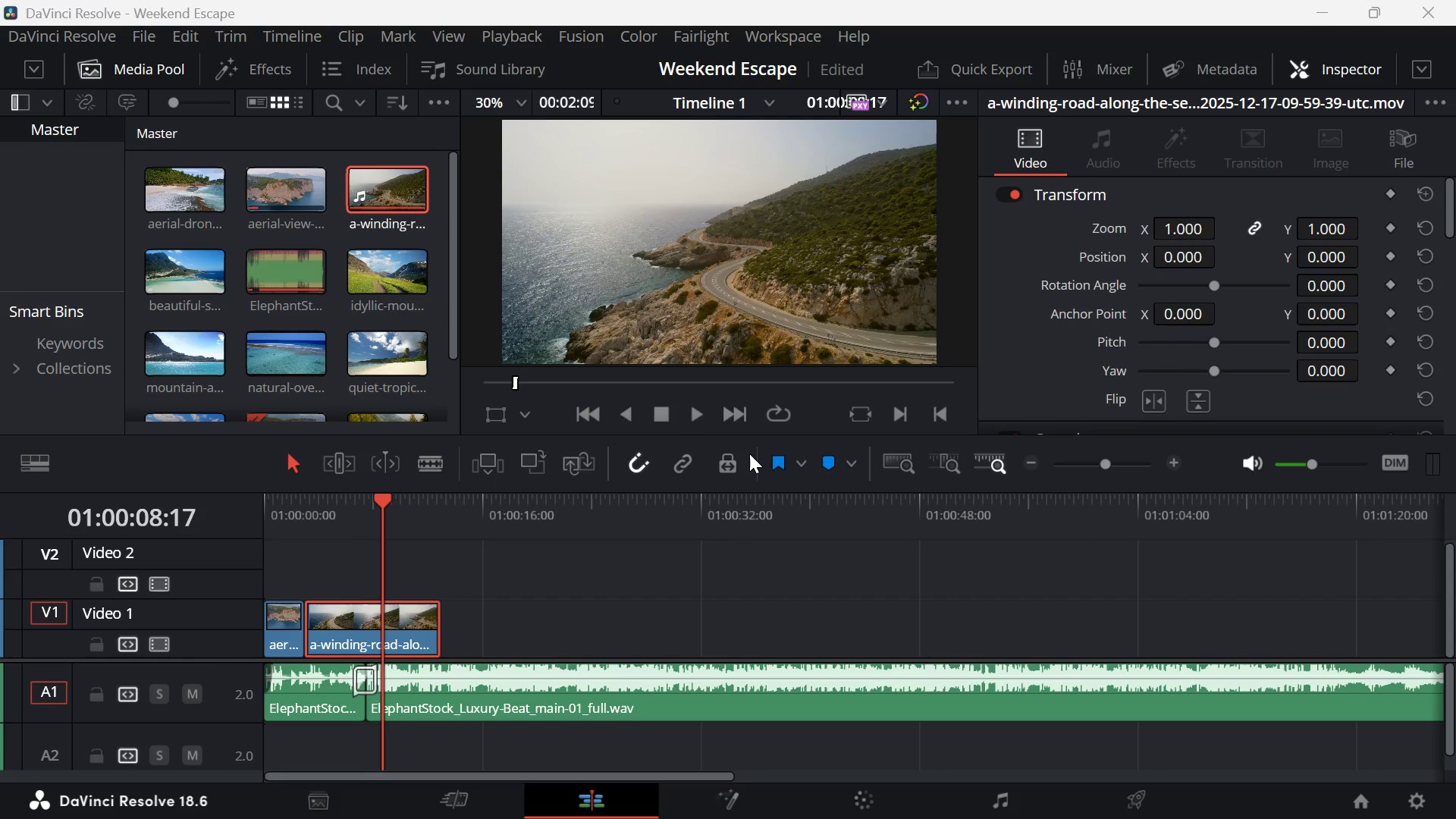 
left_click([1127, 462])
 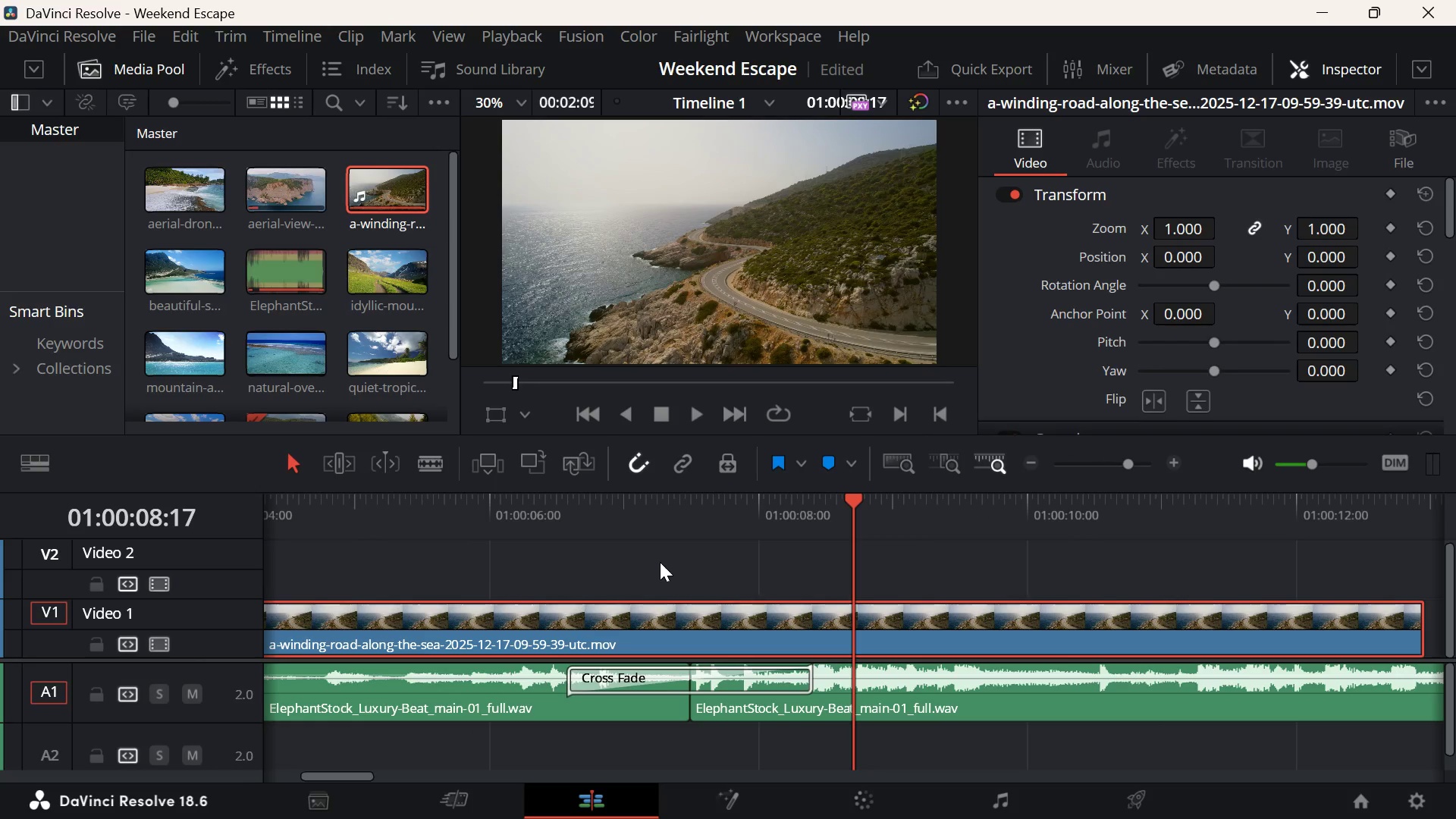 
left_click([582, 529])
 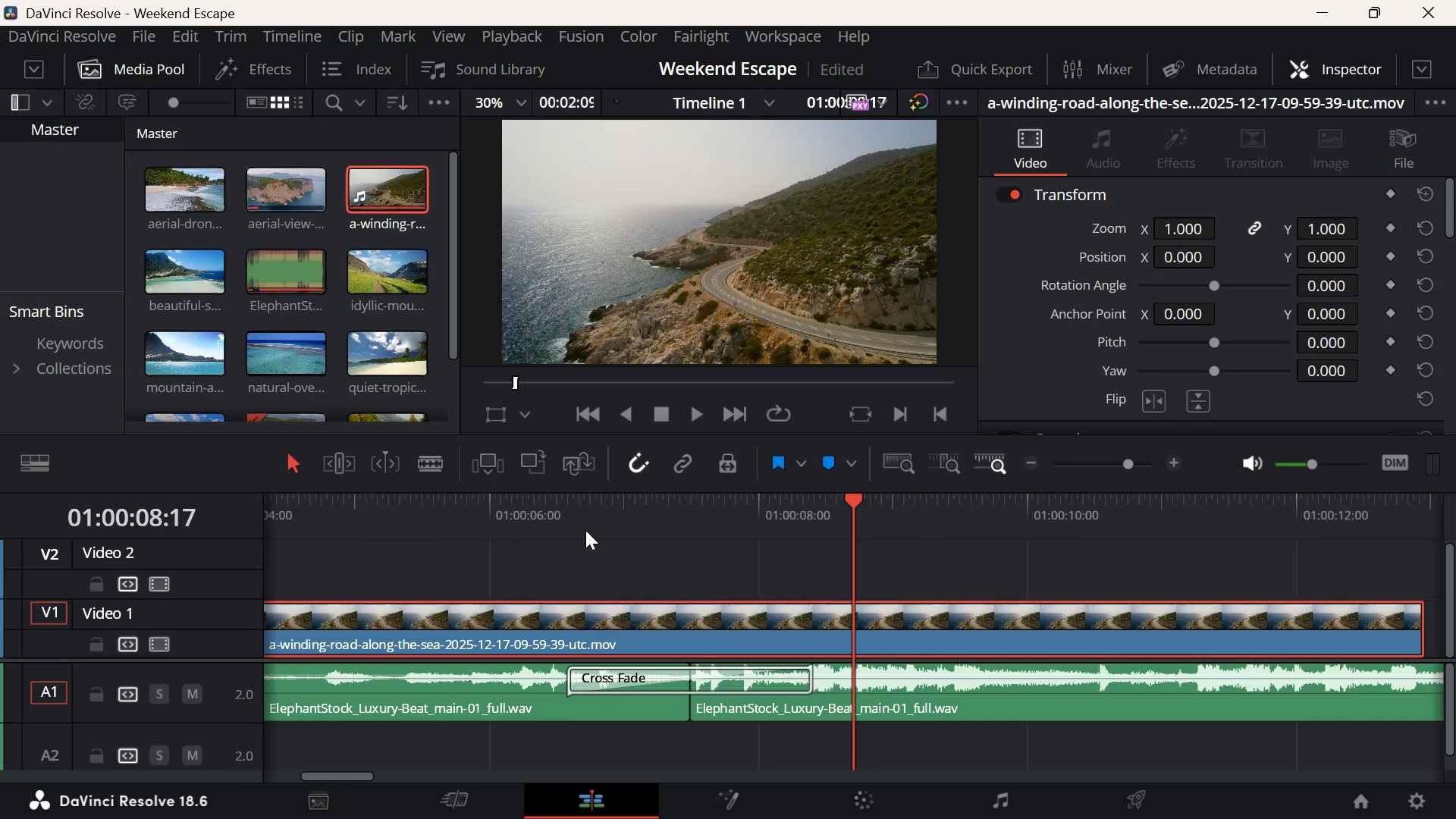 
key(Space)
 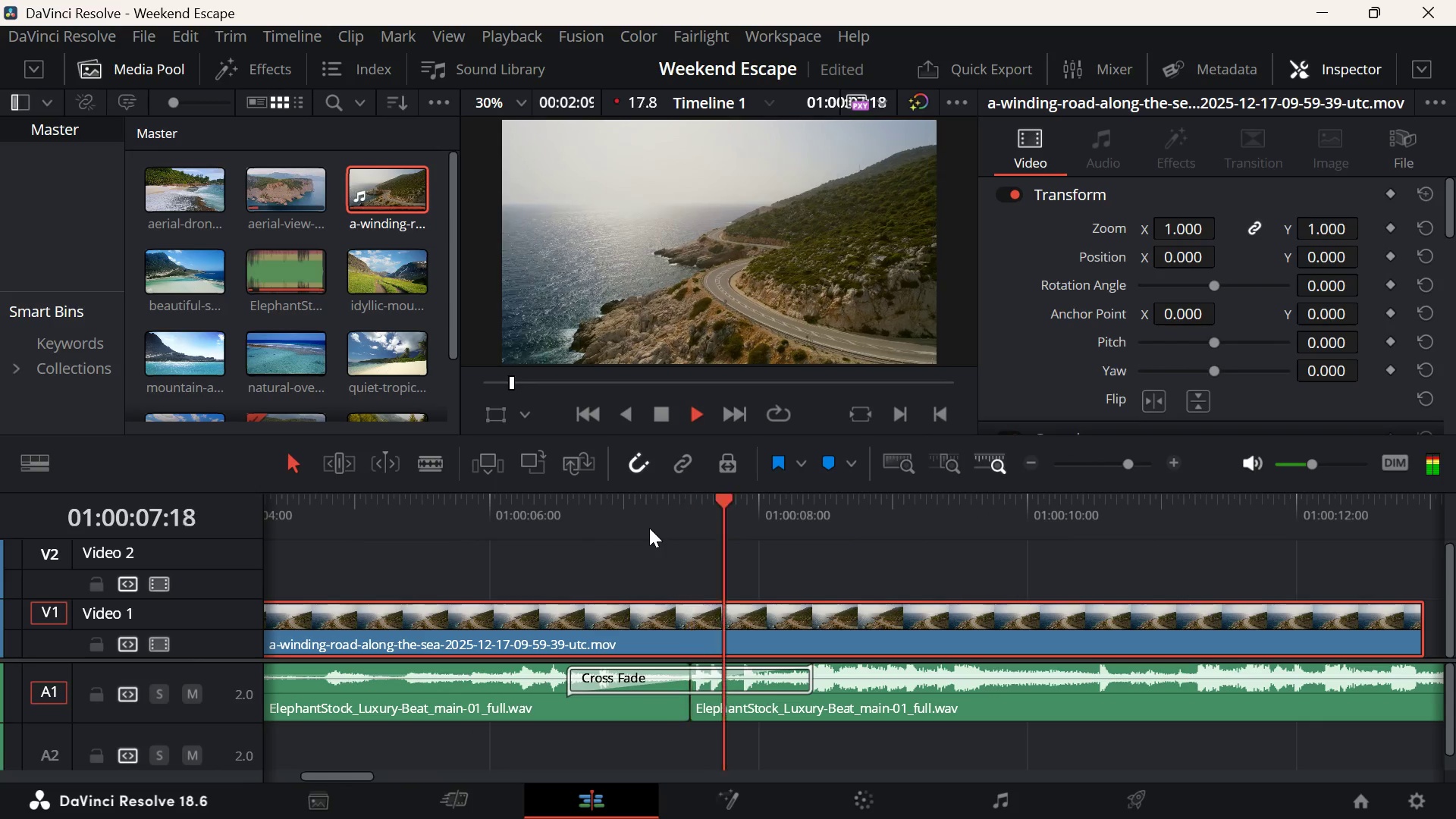 
key(Space)
 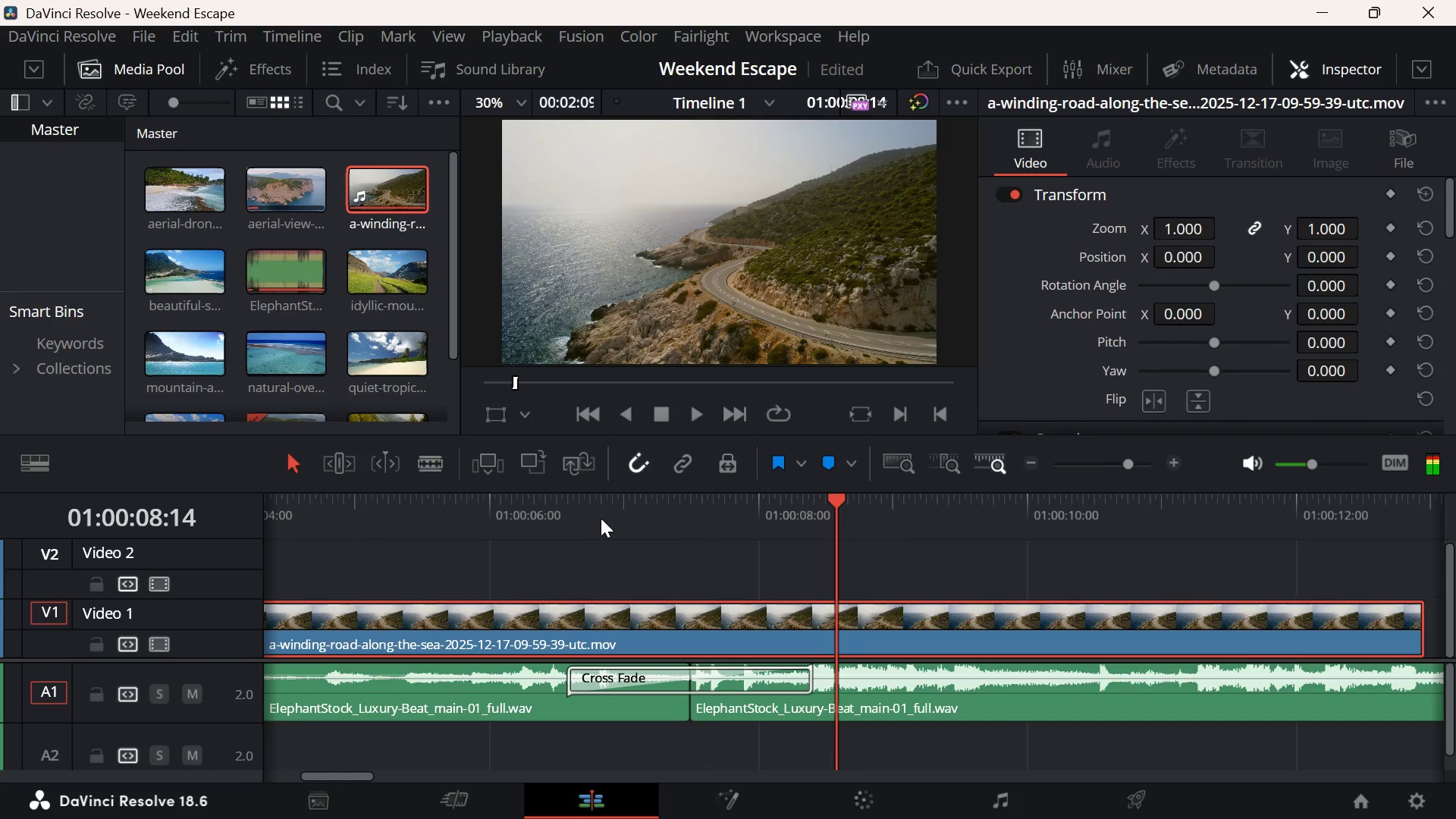 
left_click([540, 518])
 